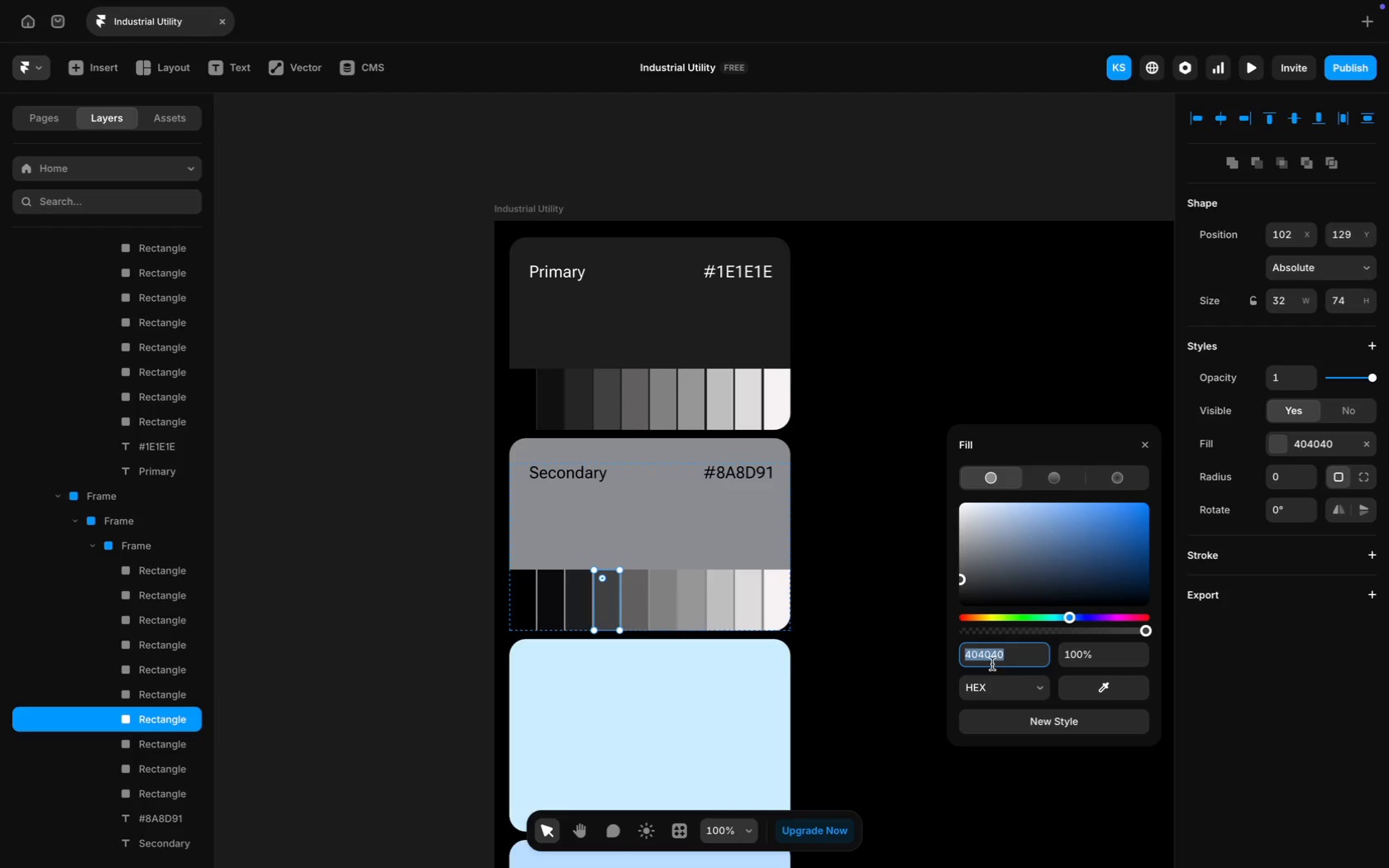 
key(Meta+CommandLeft)
 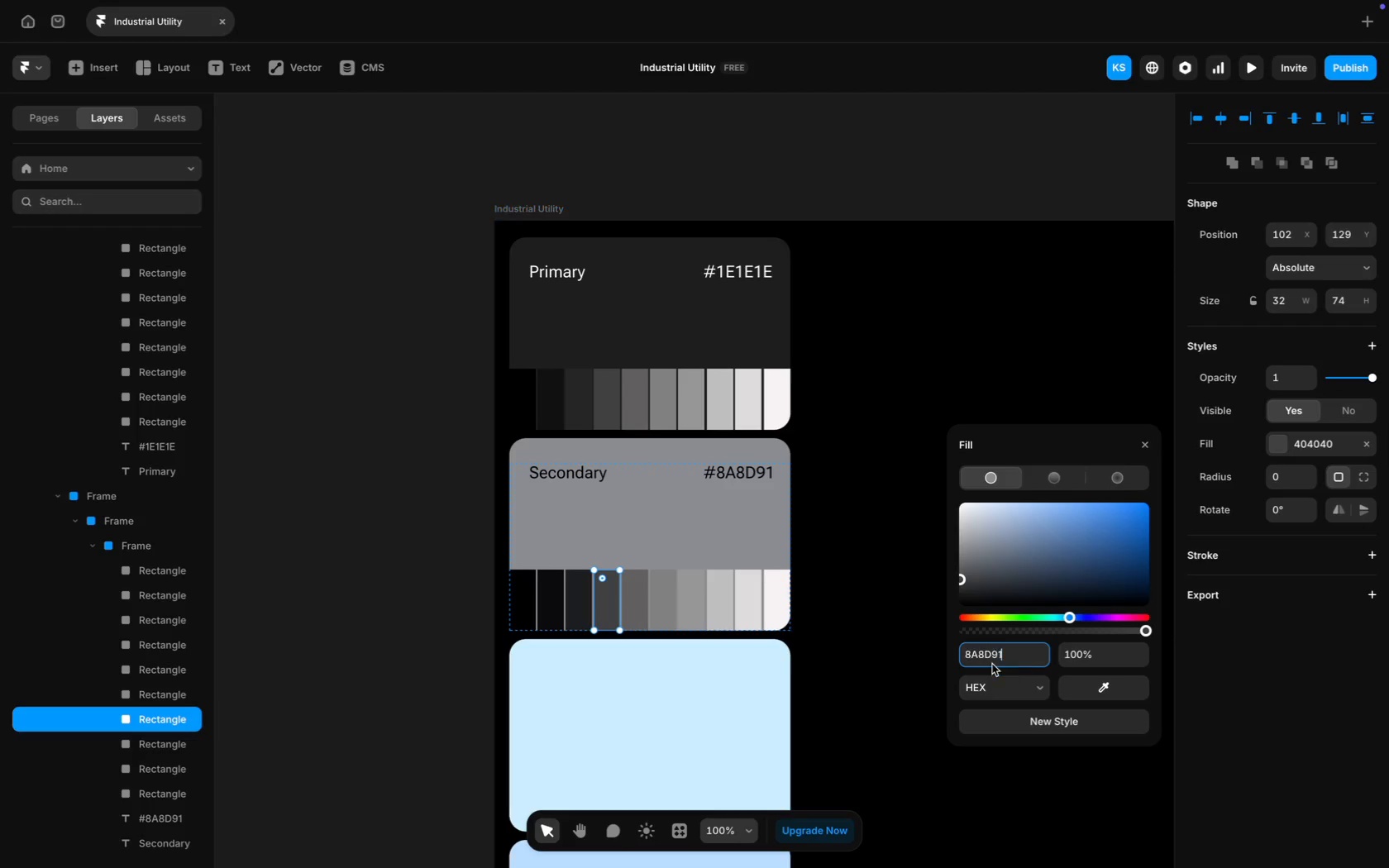 
key(Meta+V)
 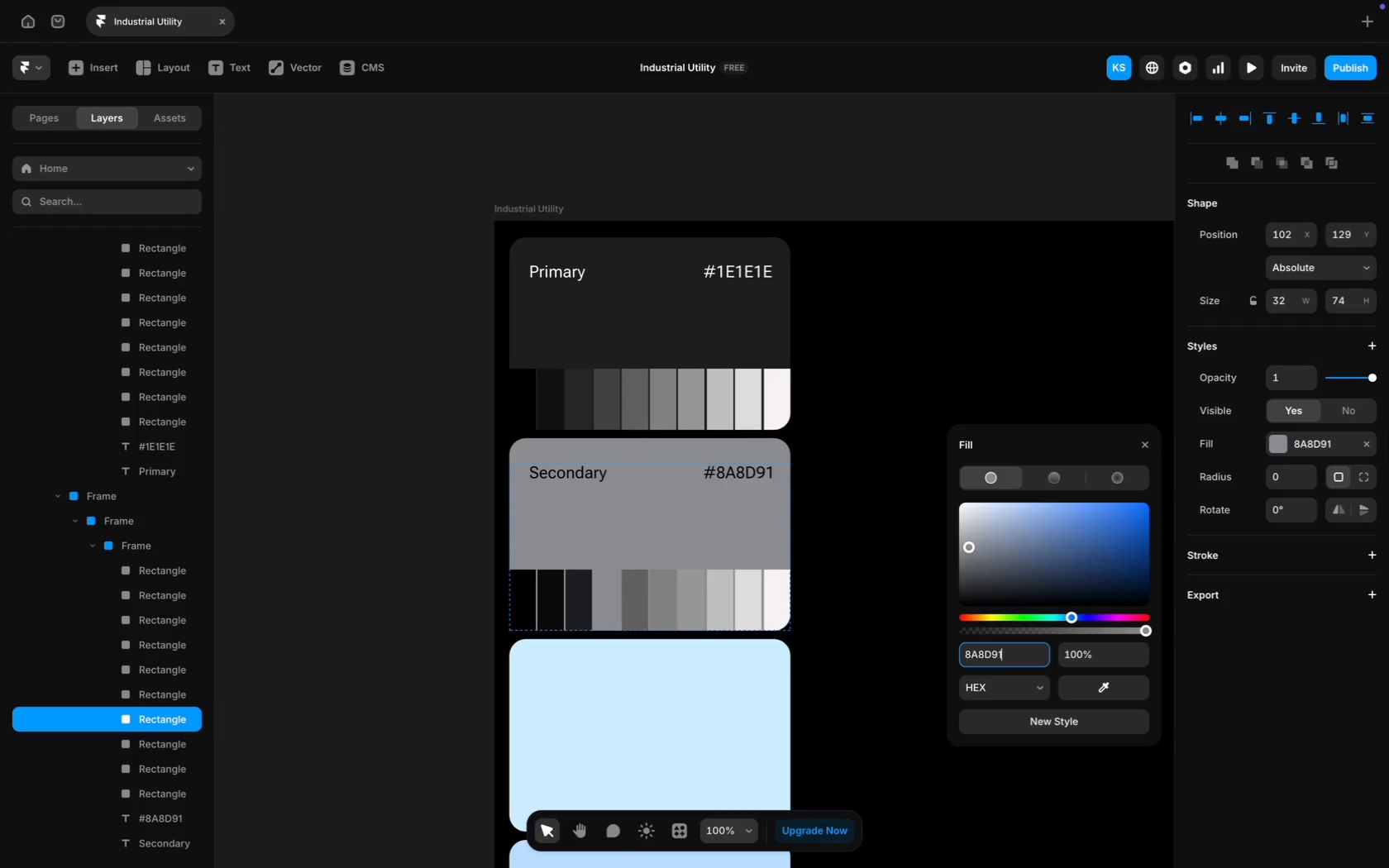 
key(Enter)
 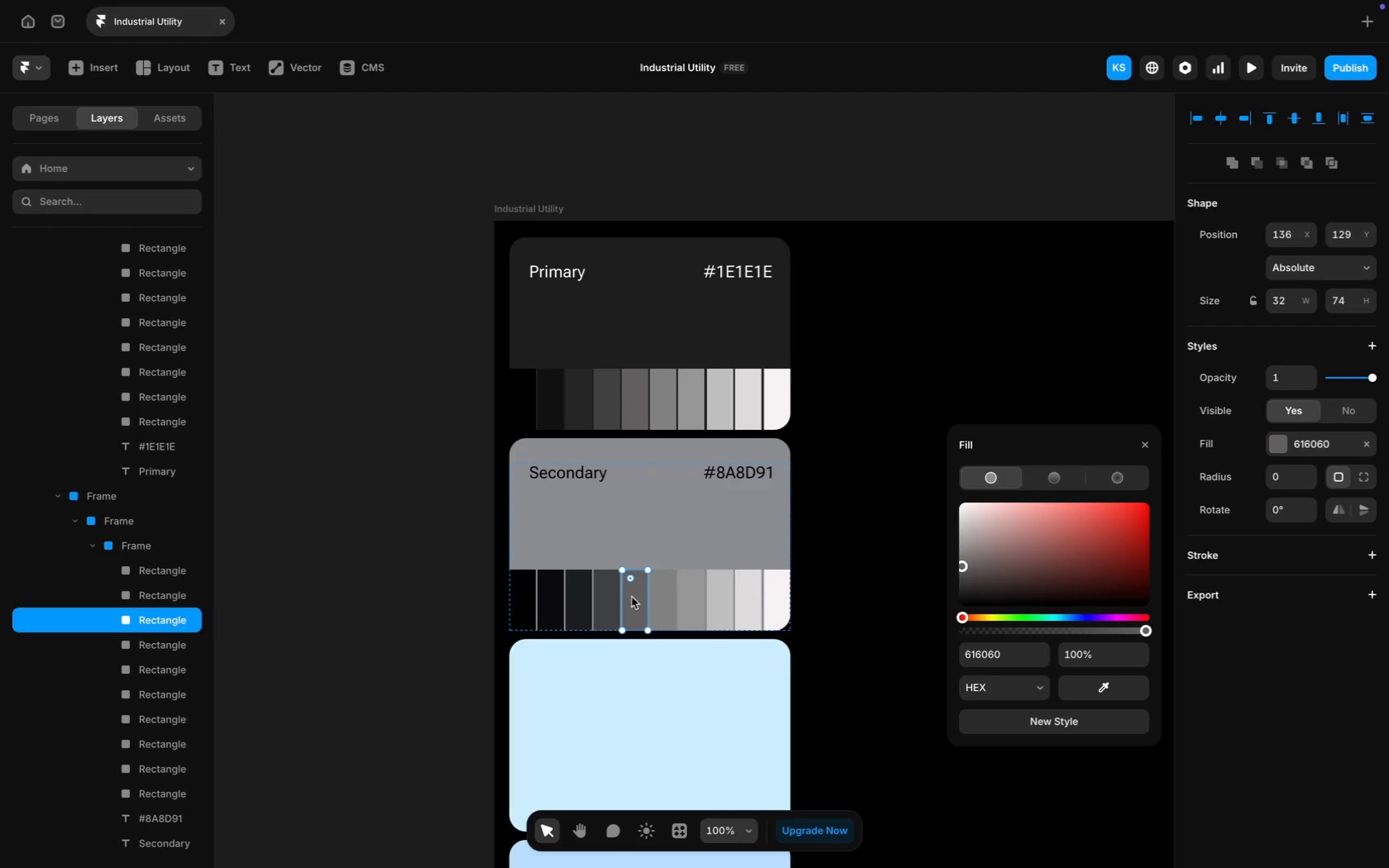 
wait(5.16)
 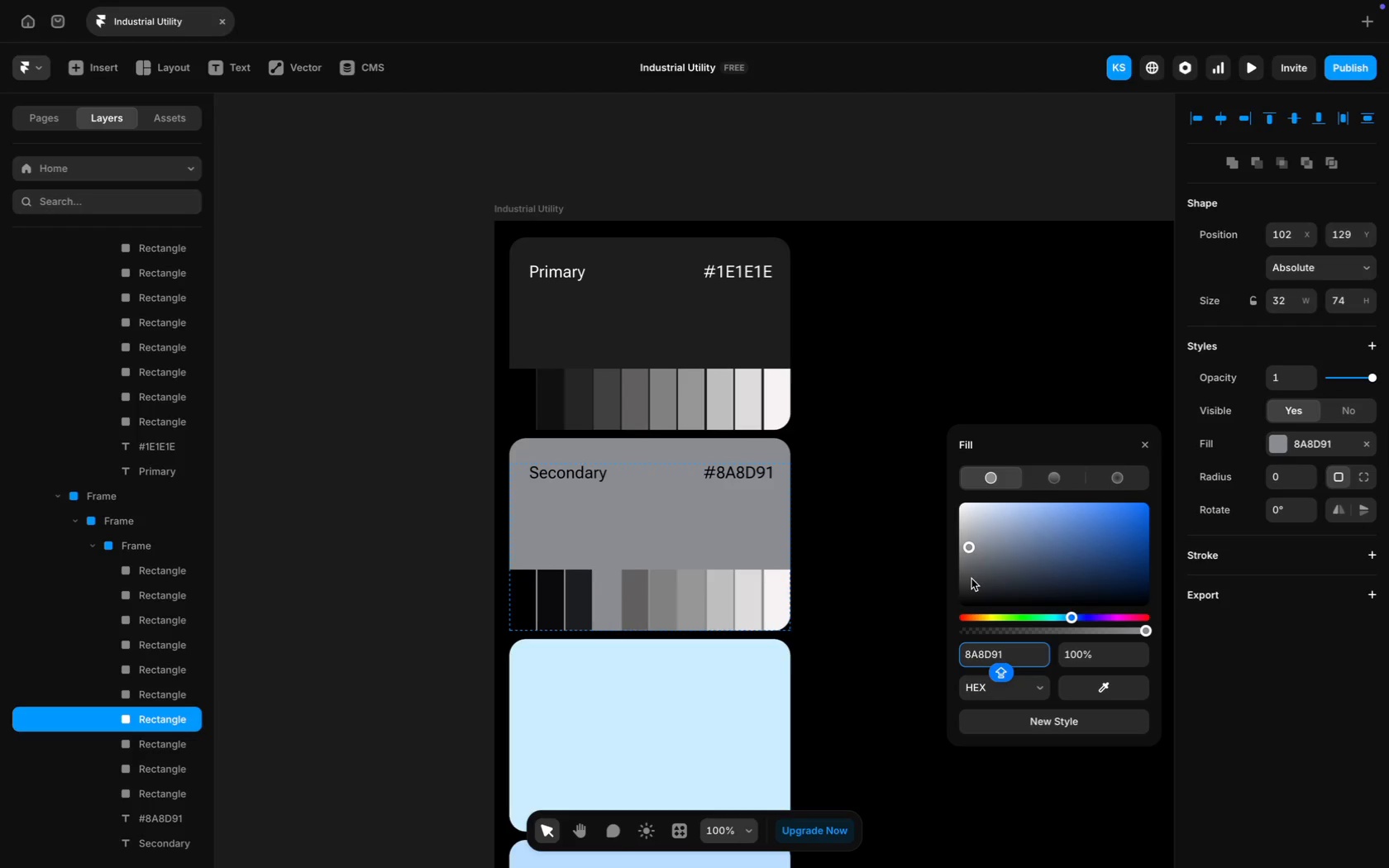 
key(Meta+CommandLeft)
 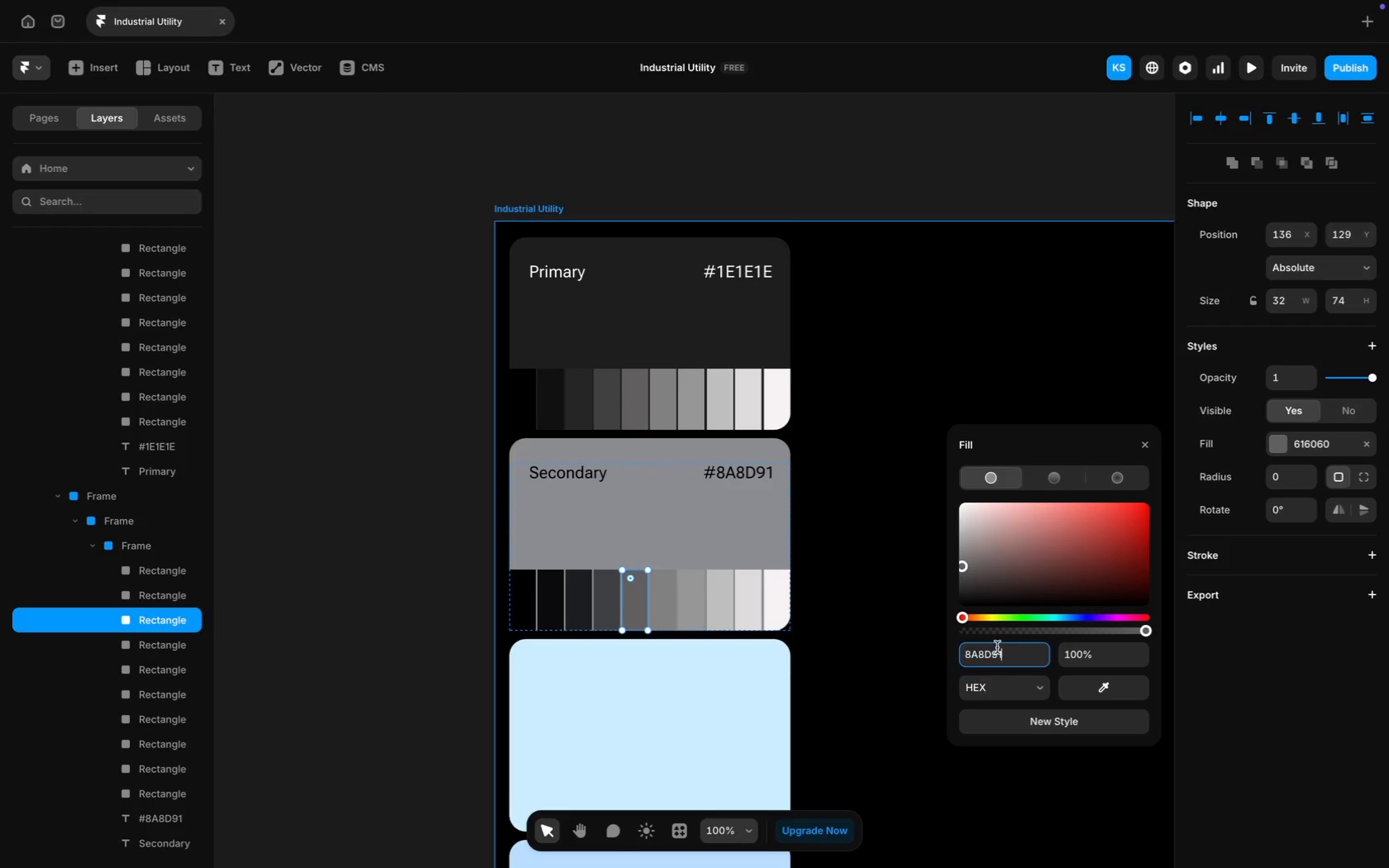 
key(Meta+V)
 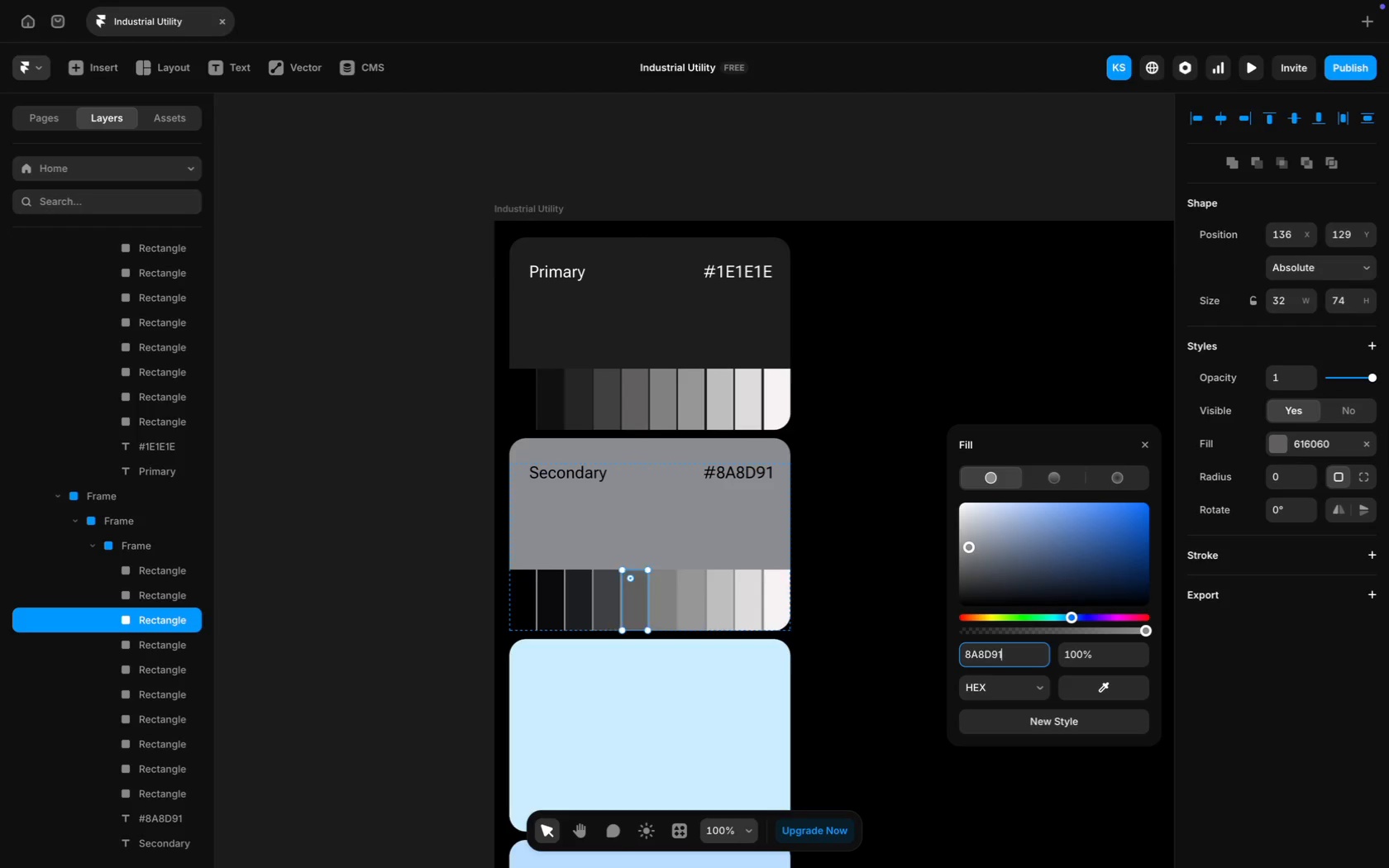 
key(Enter)
 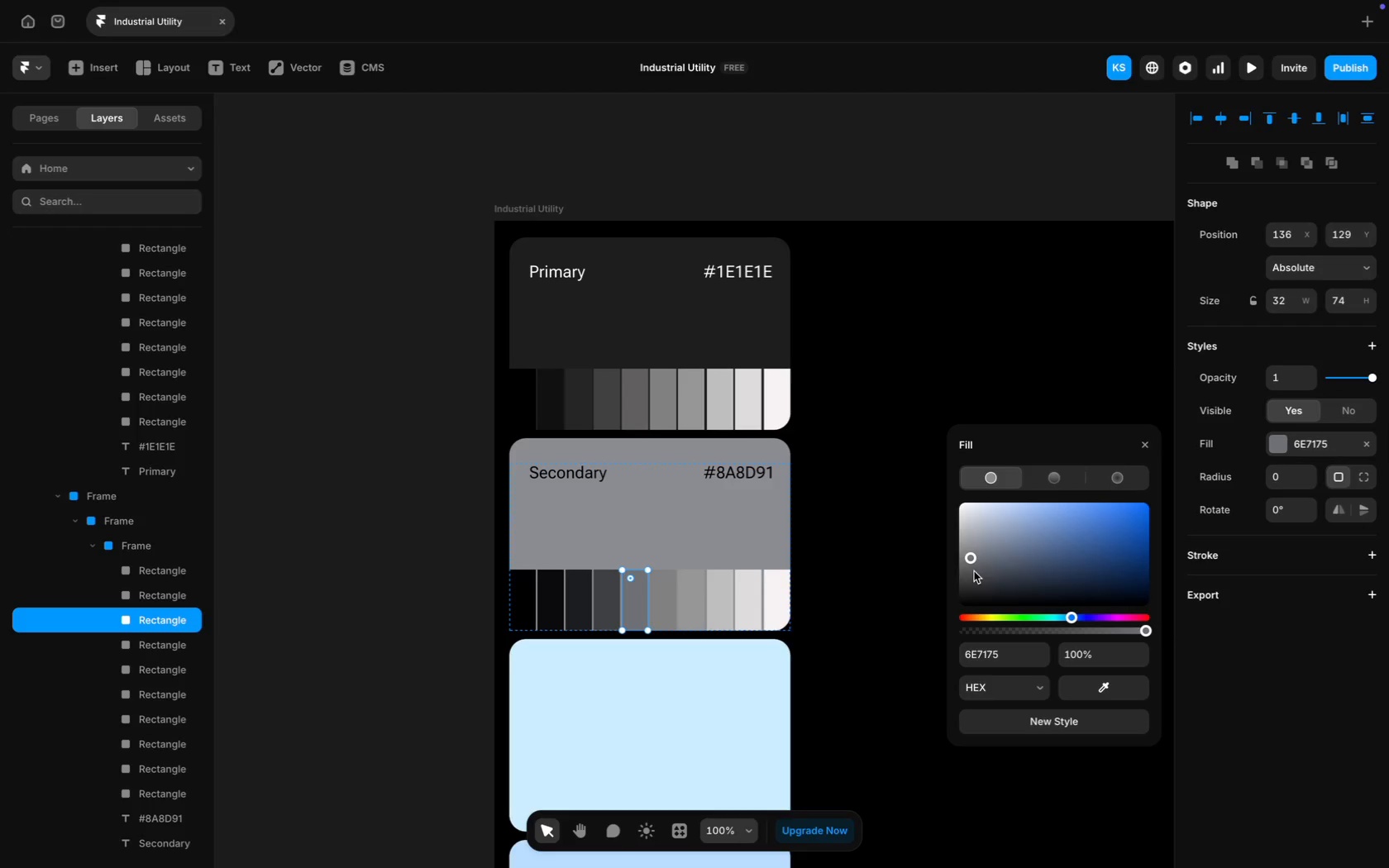 
wait(5.49)
 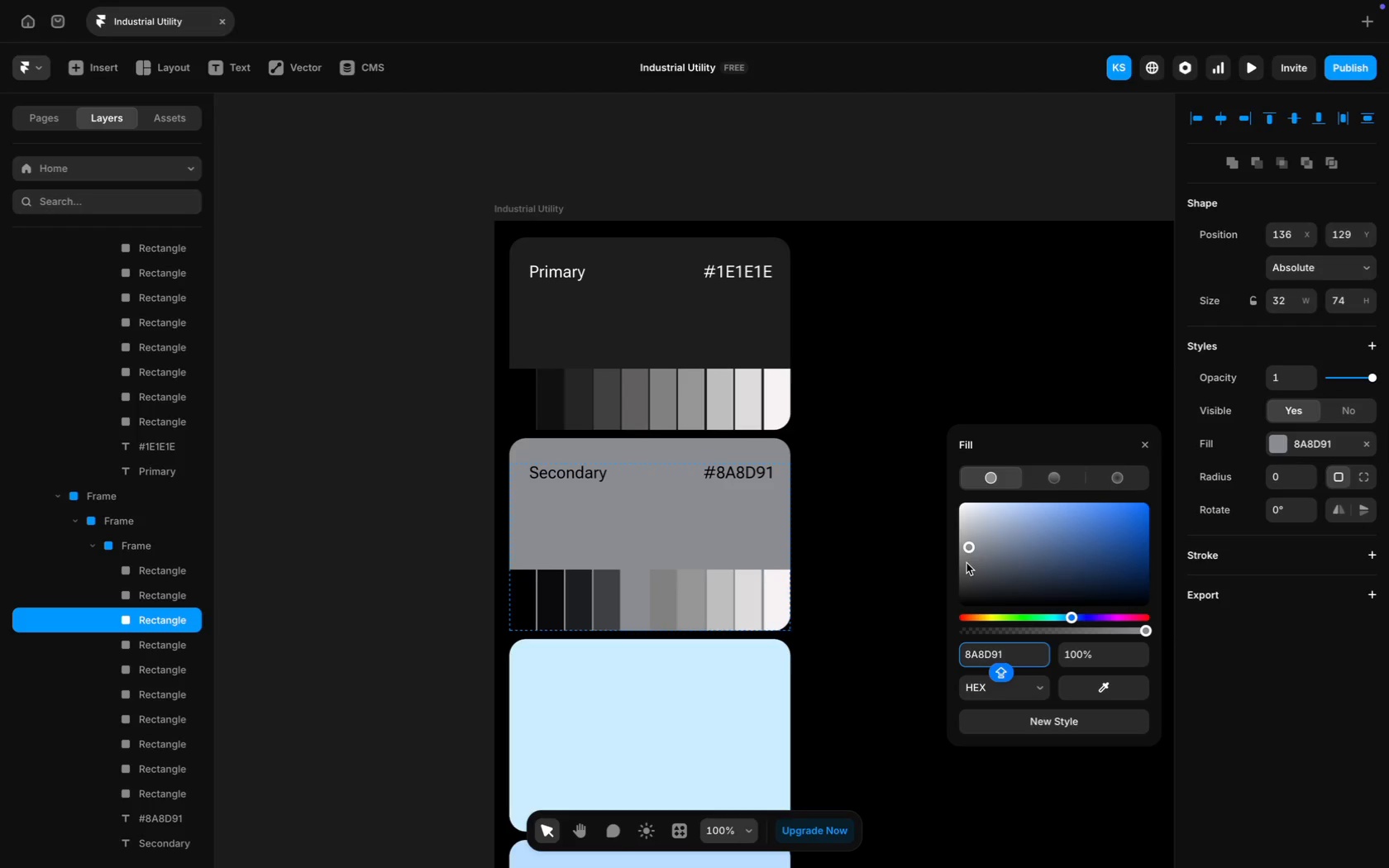 
left_click([658, 603])
 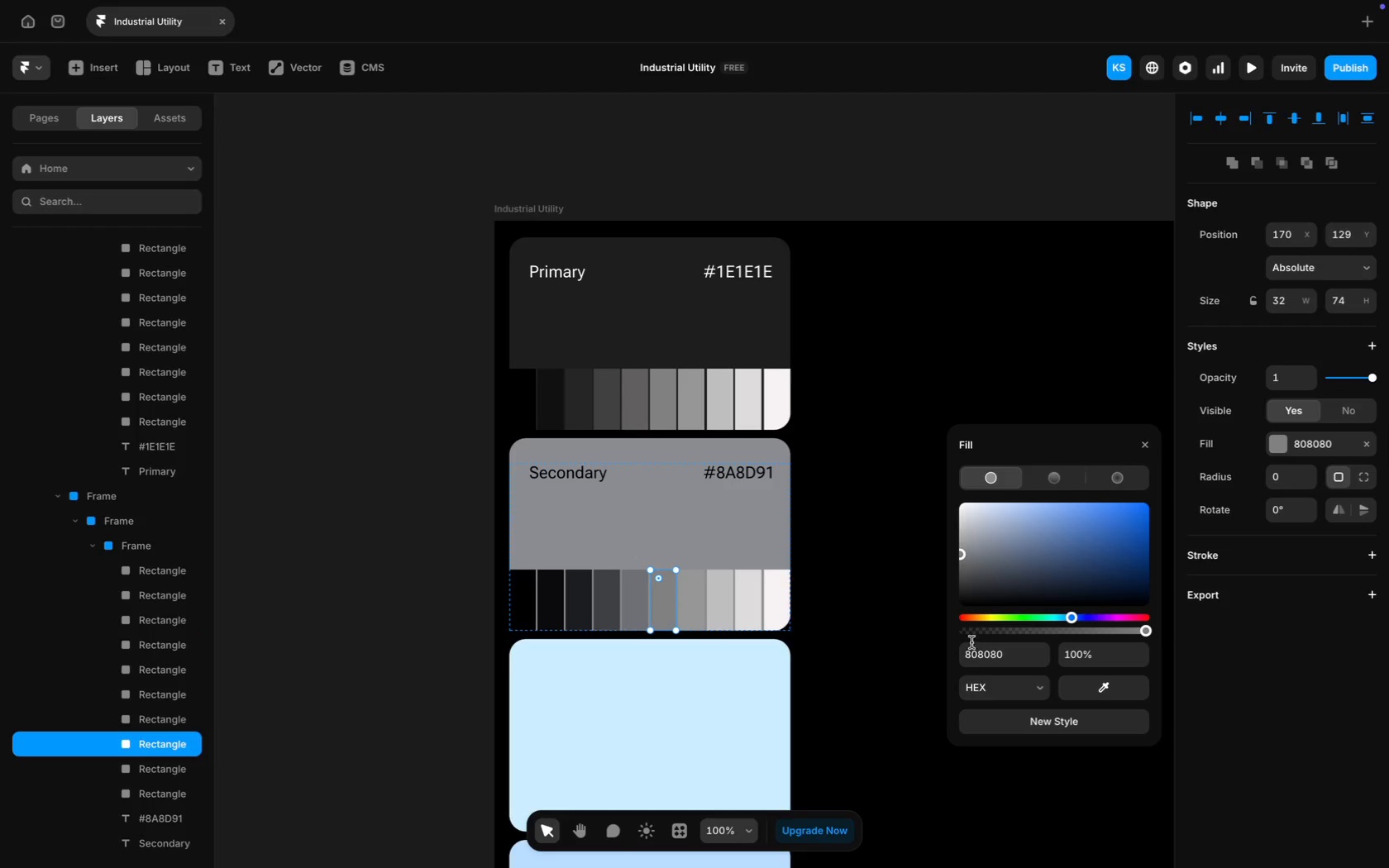 
left_click([974, 659])
 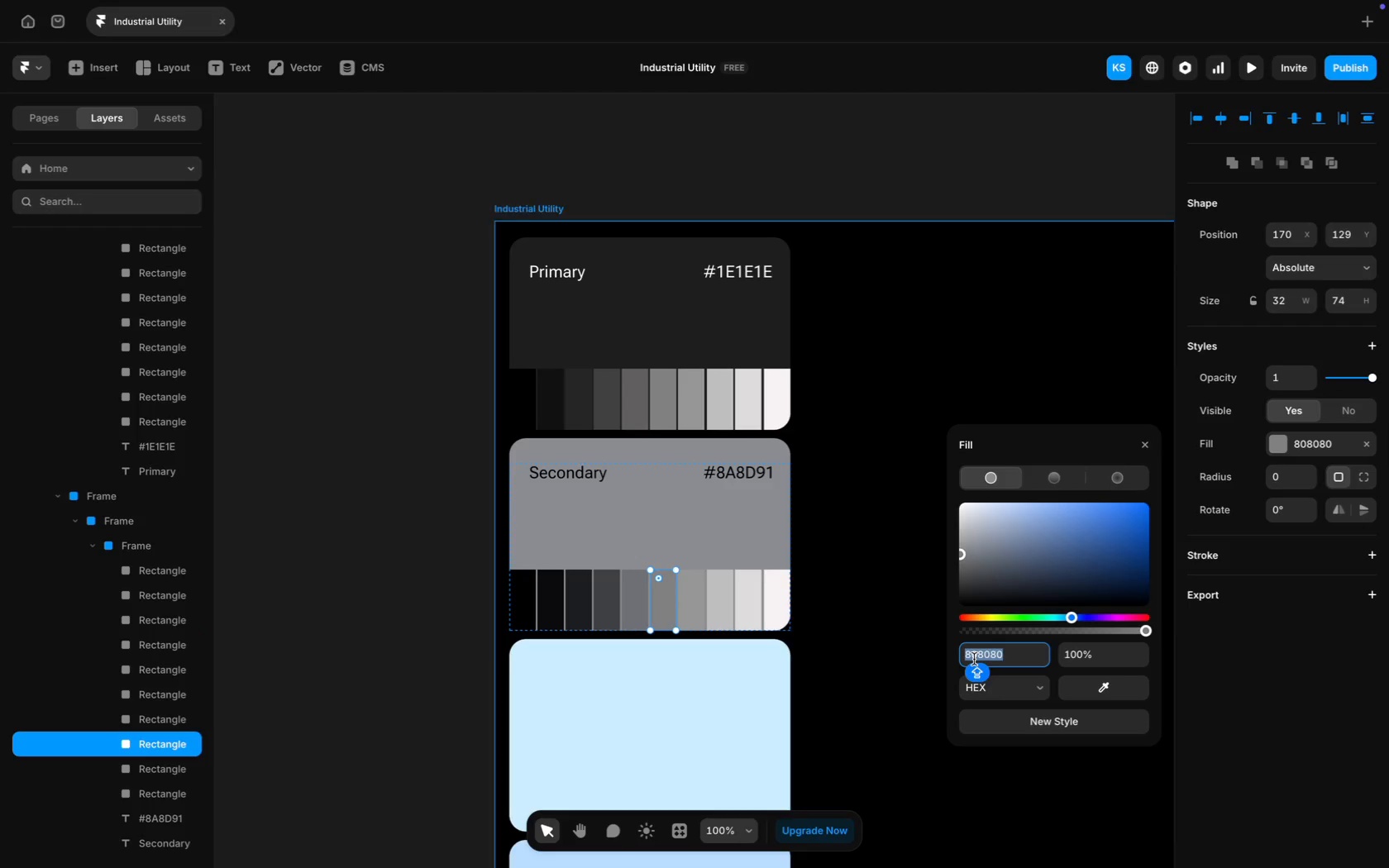 
key(Meta+V)
 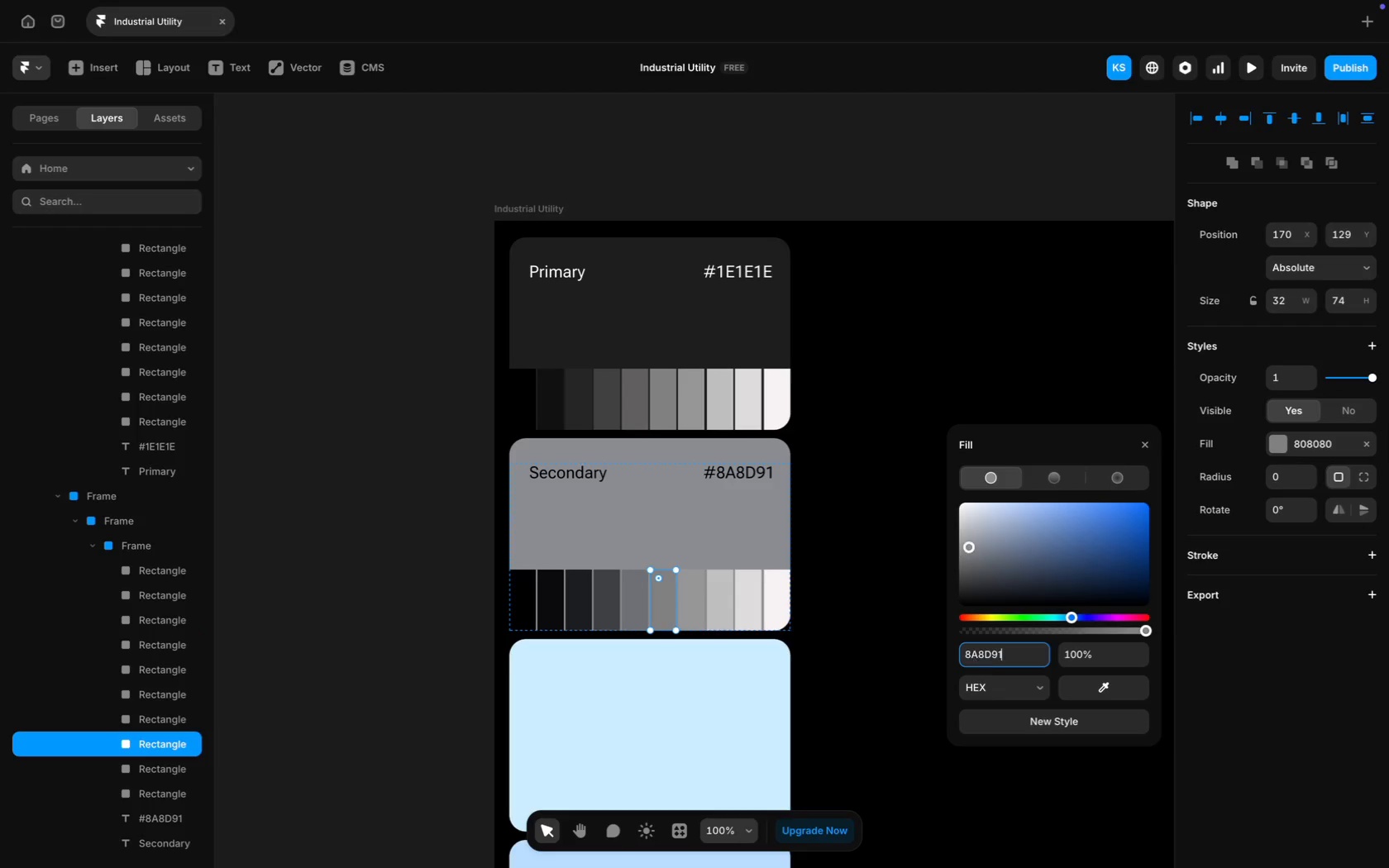 
key(Enter)
 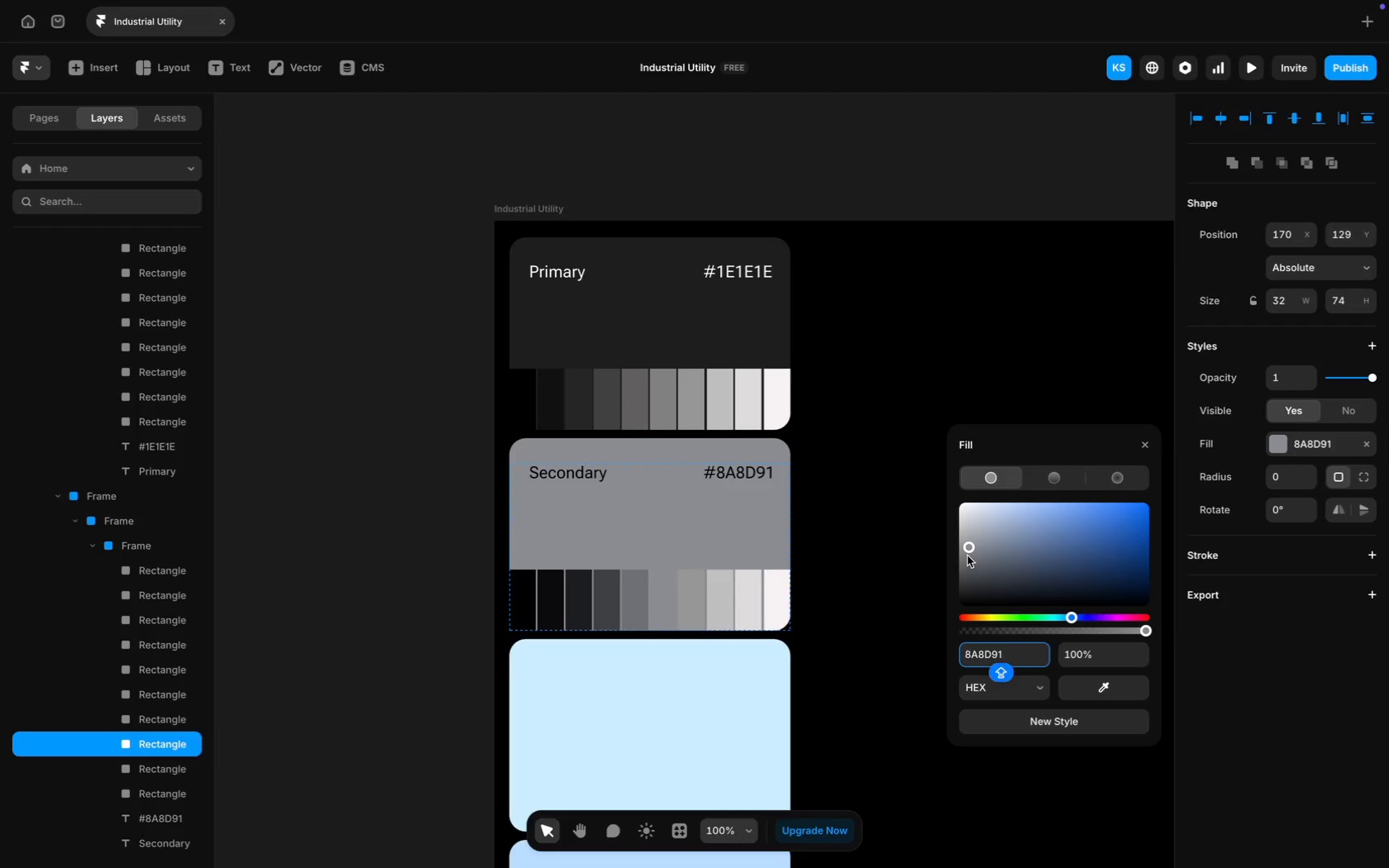 
left_click([966, 556])
 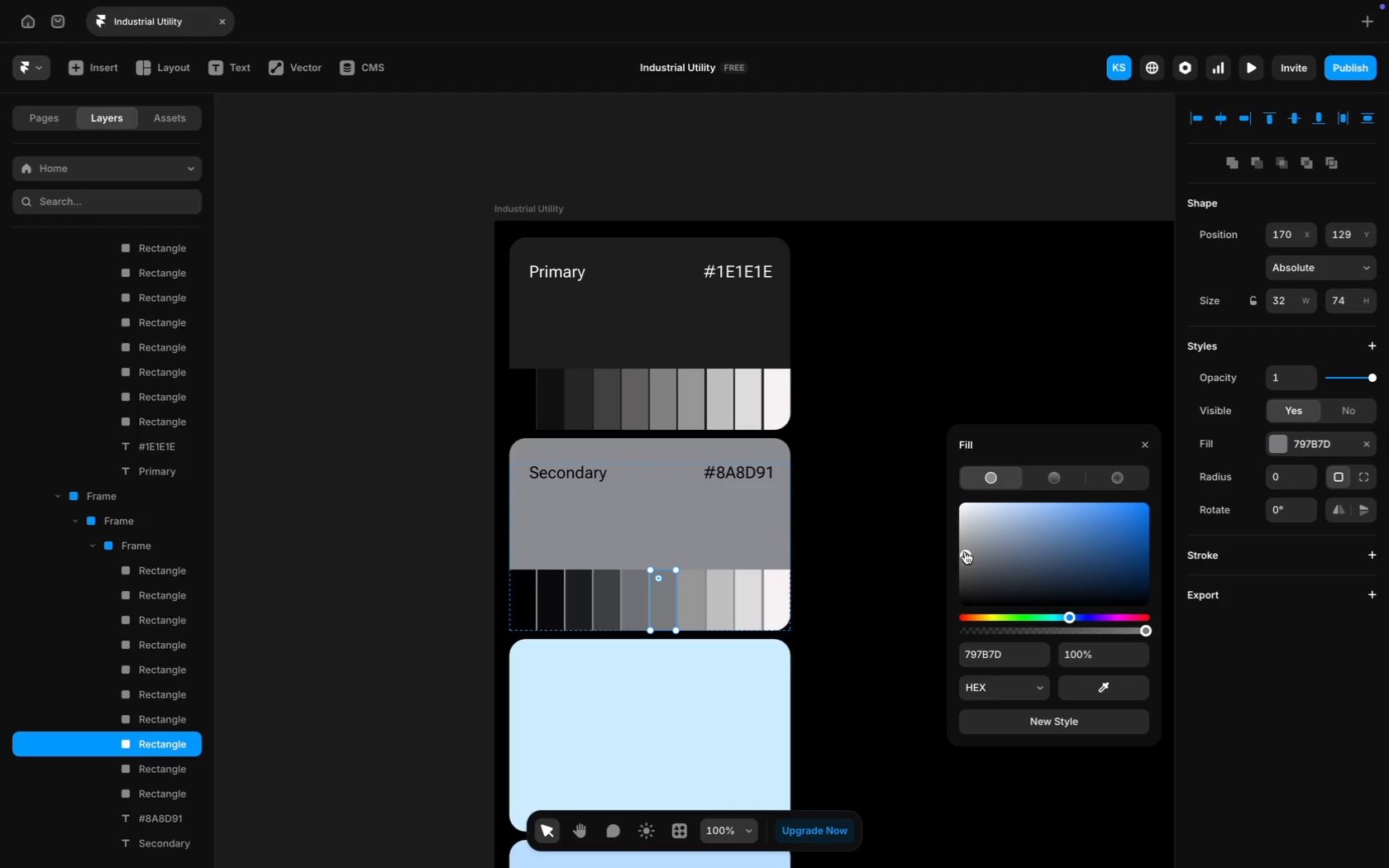 
left_click([965, 545])
 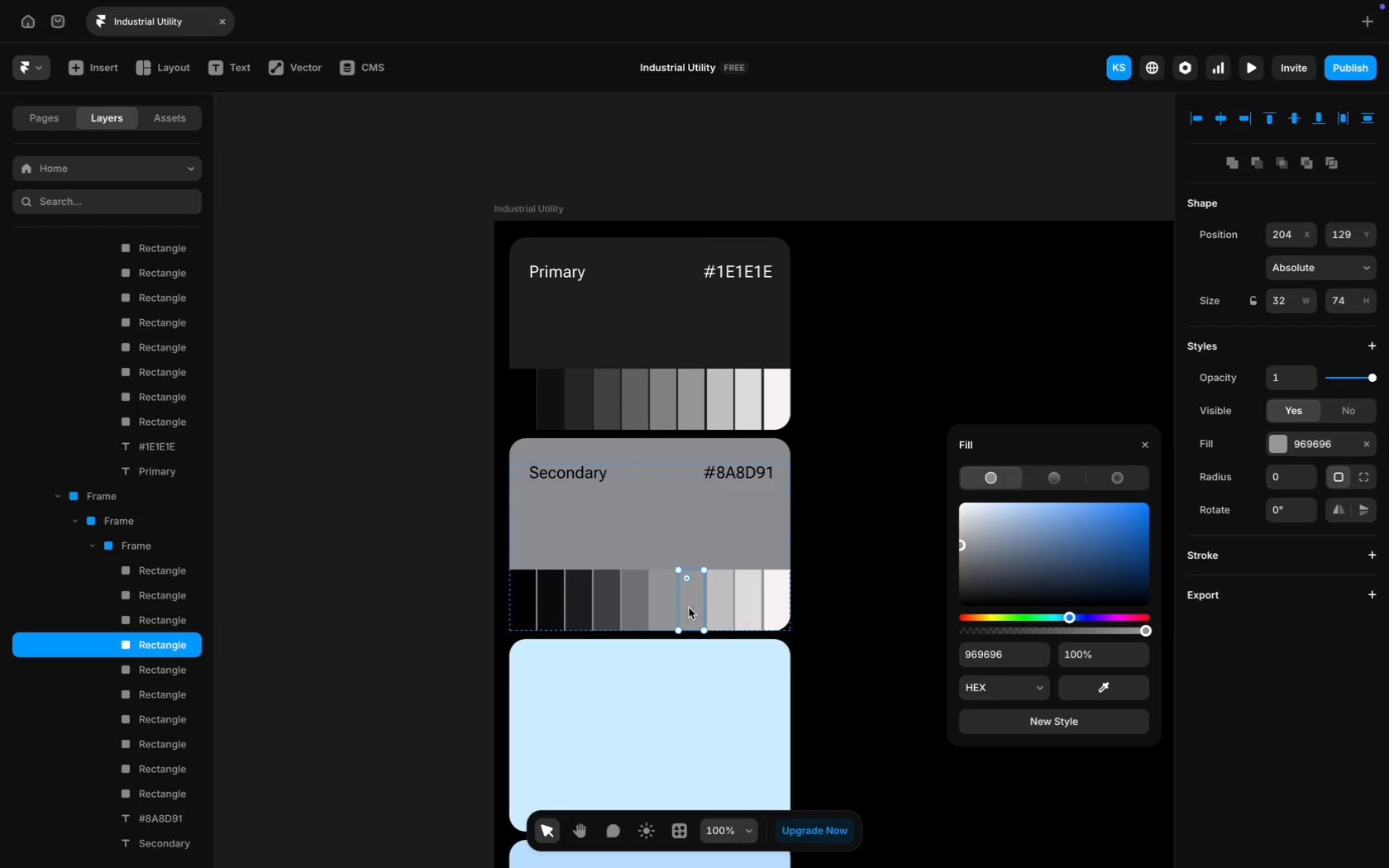 
left_click([995, 661])
 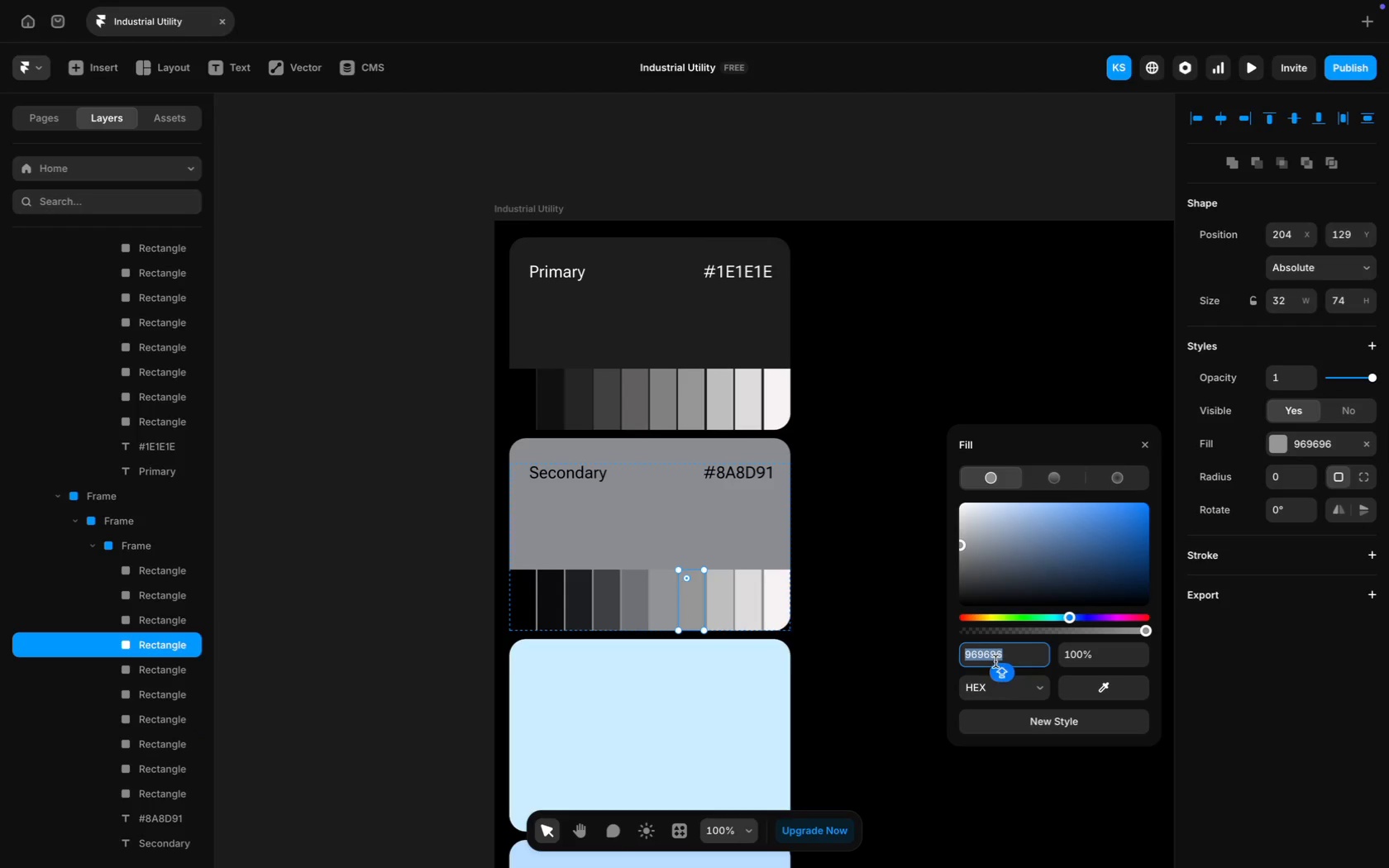 
key(Meta+CommandLeft)
 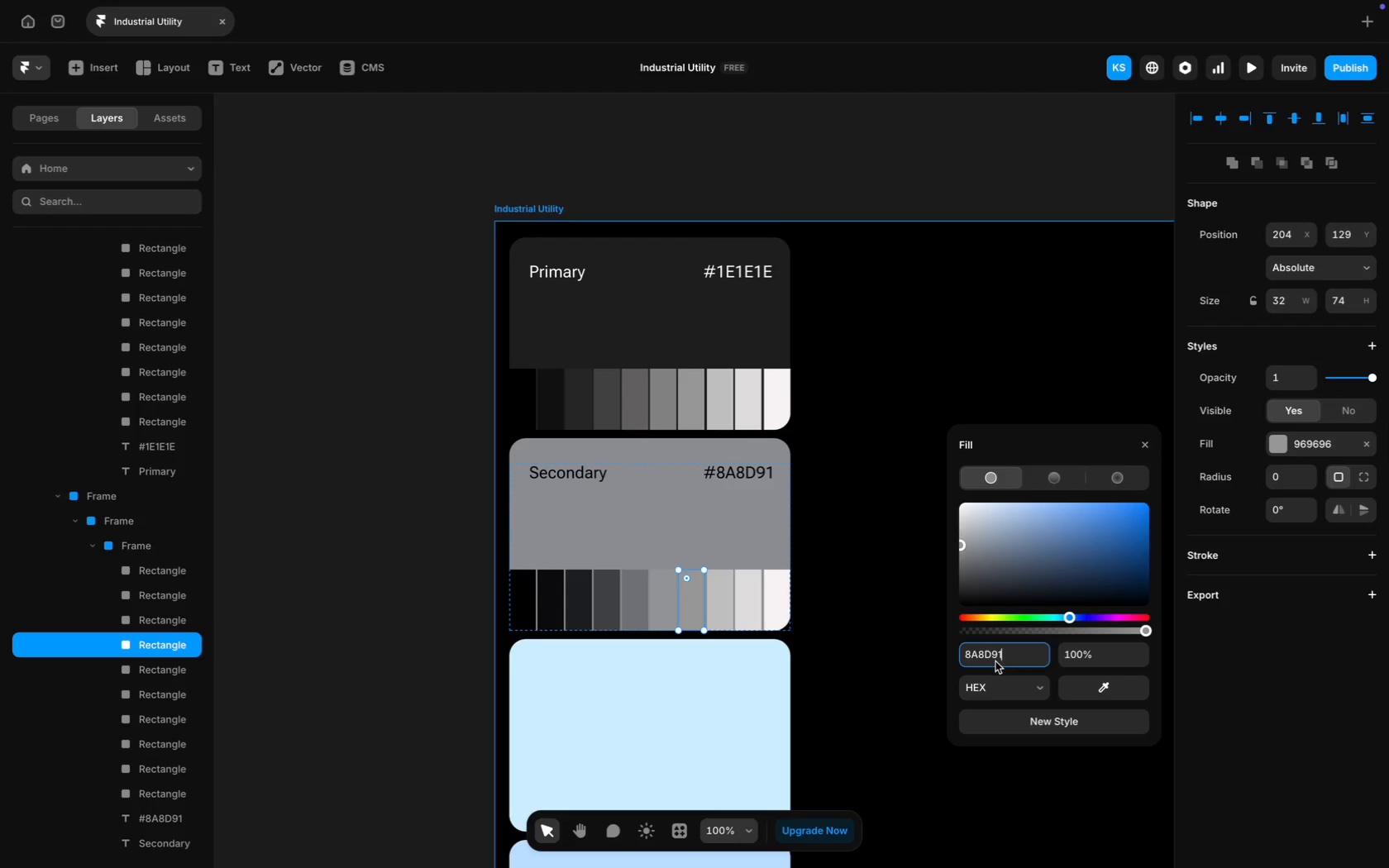 
key(Meta+V)
 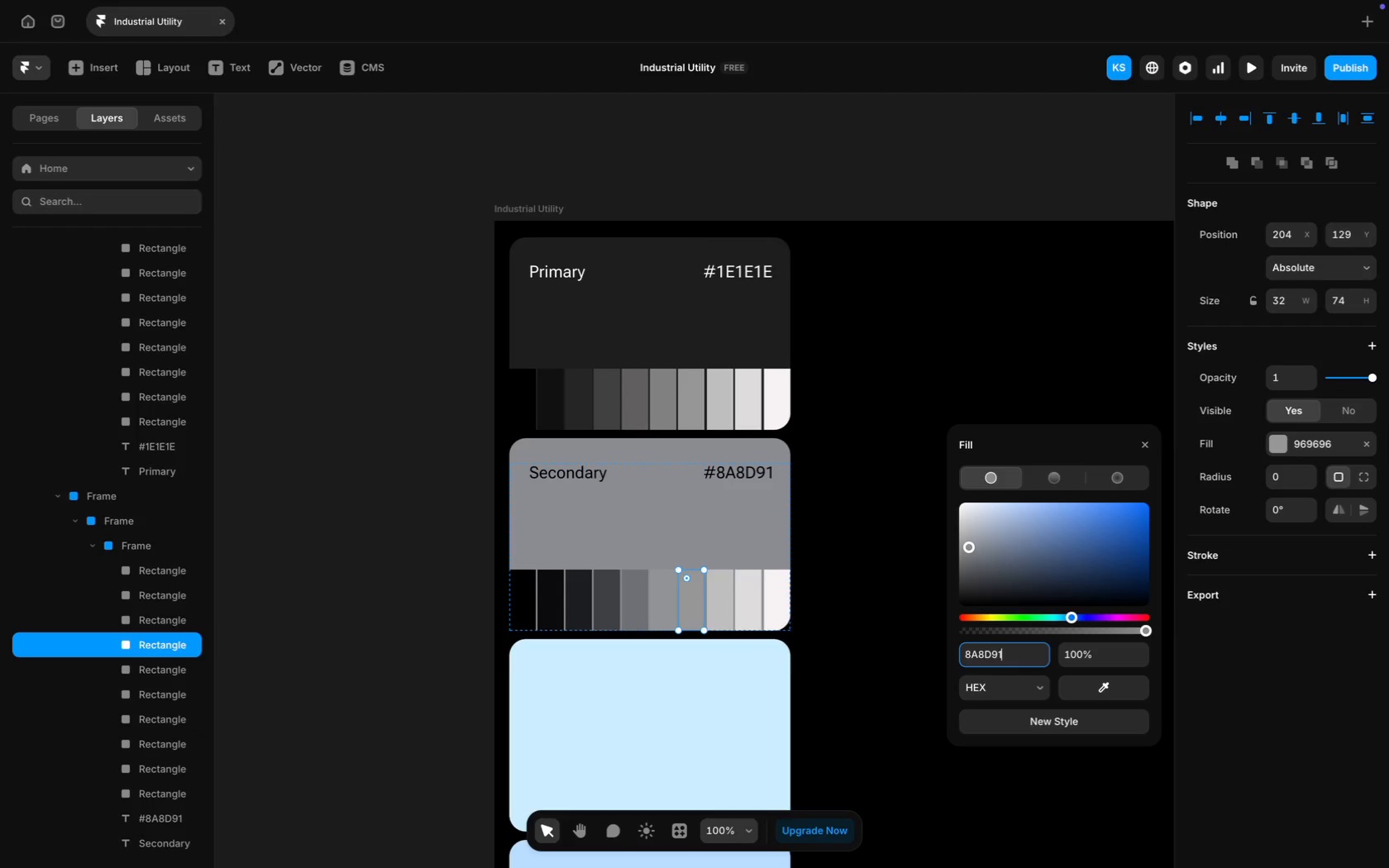 
key(Enter)
 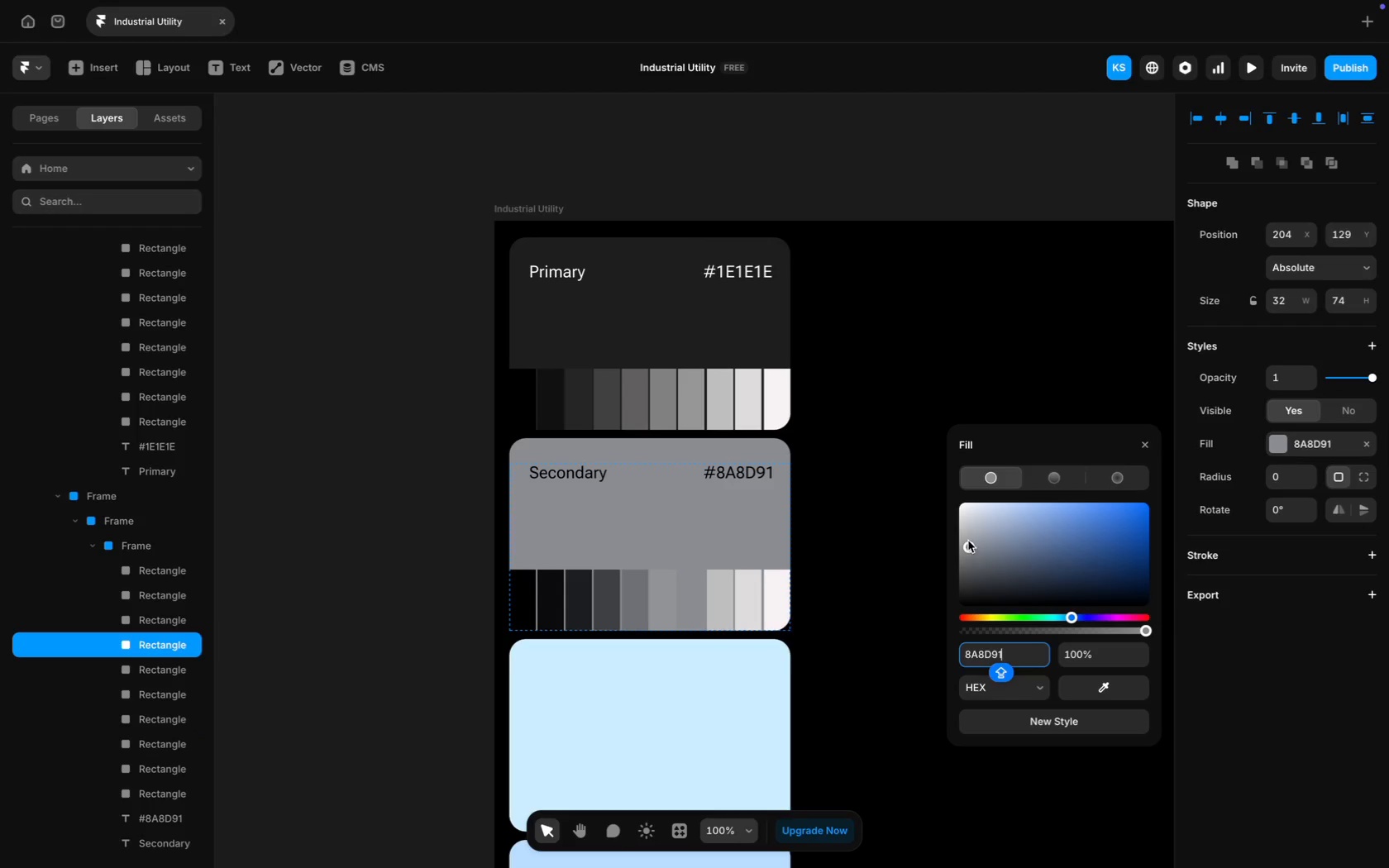 
left_click([966, 539])
 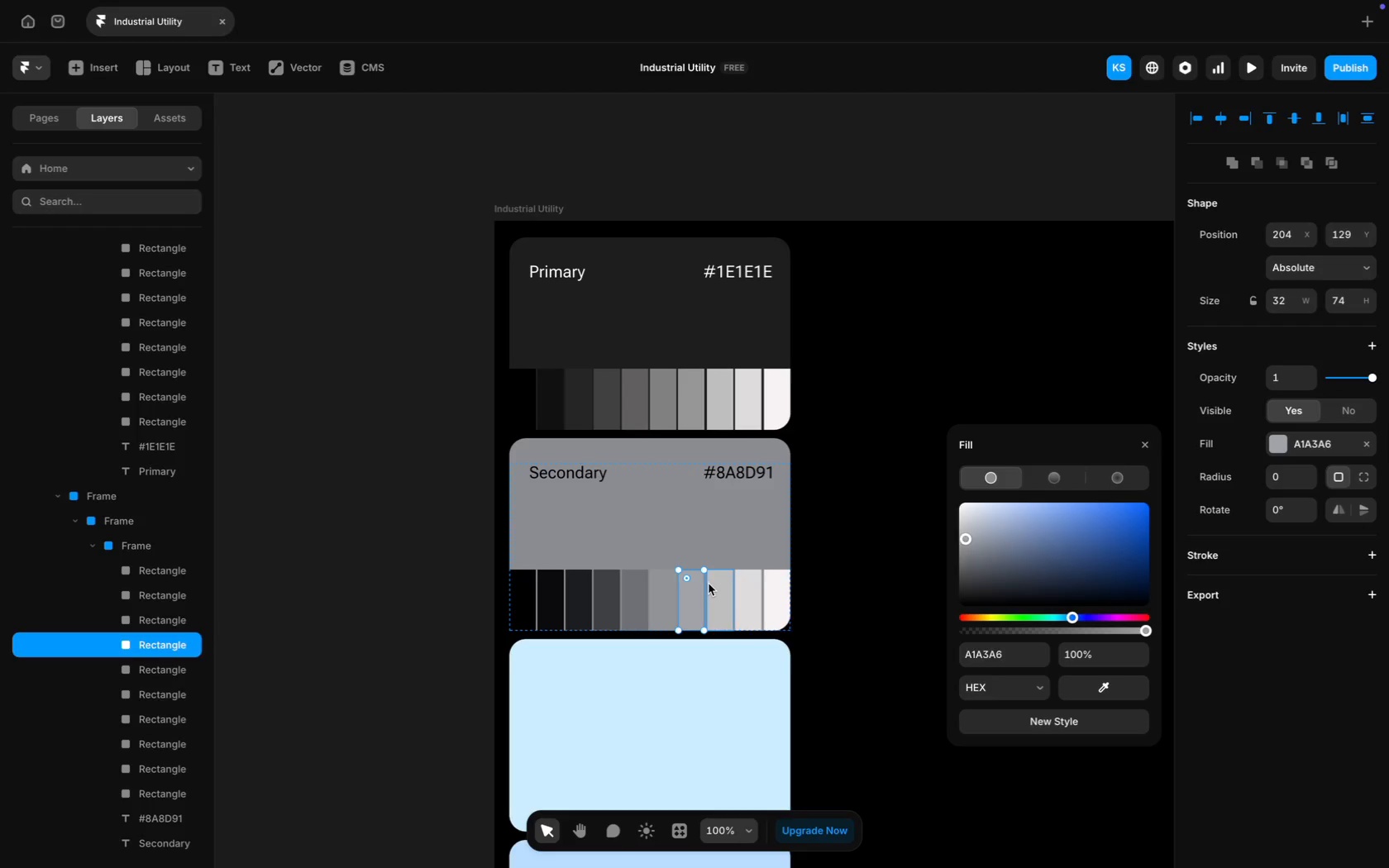 
wait(5.04)
 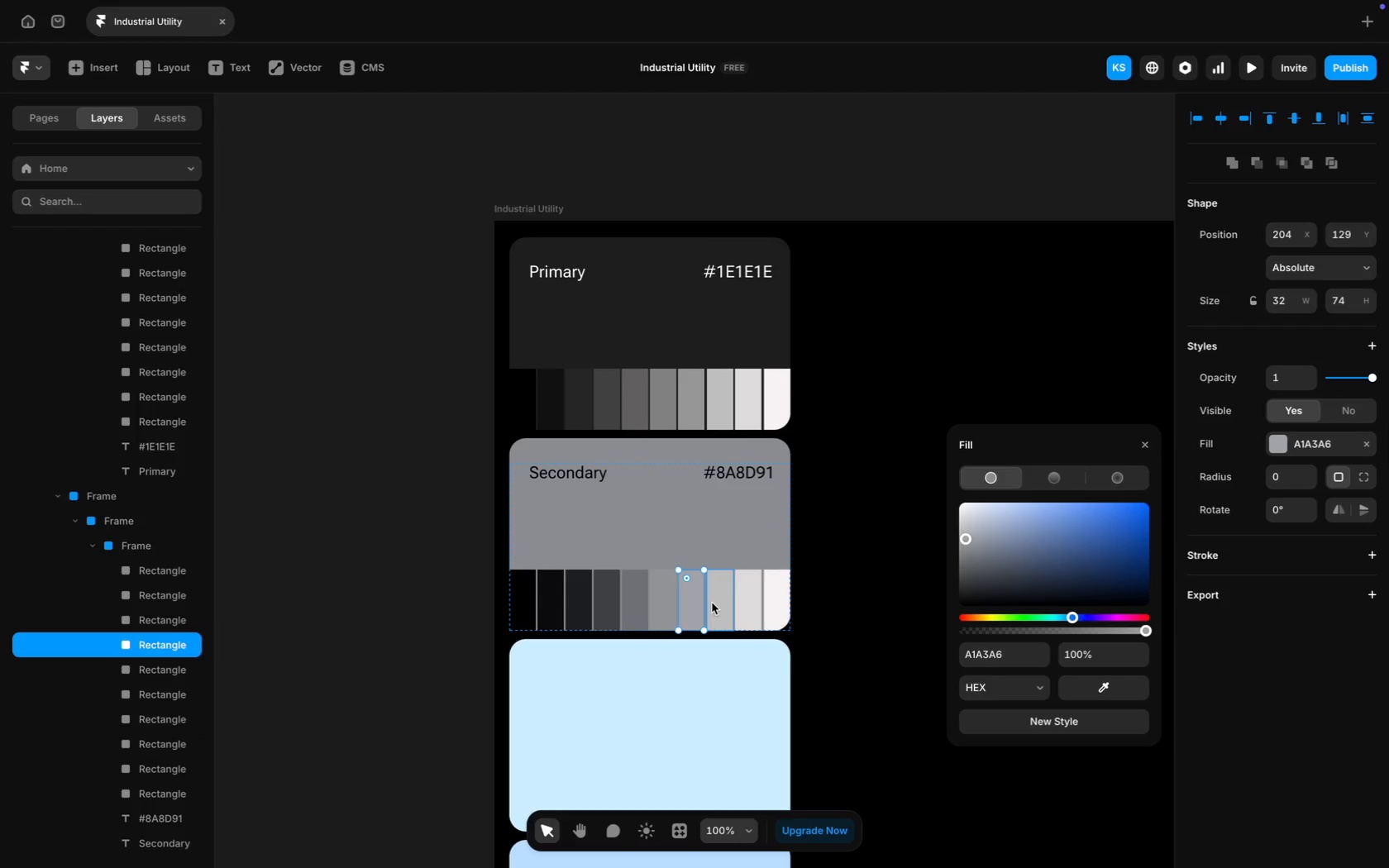 
left_click([1003, 659])
 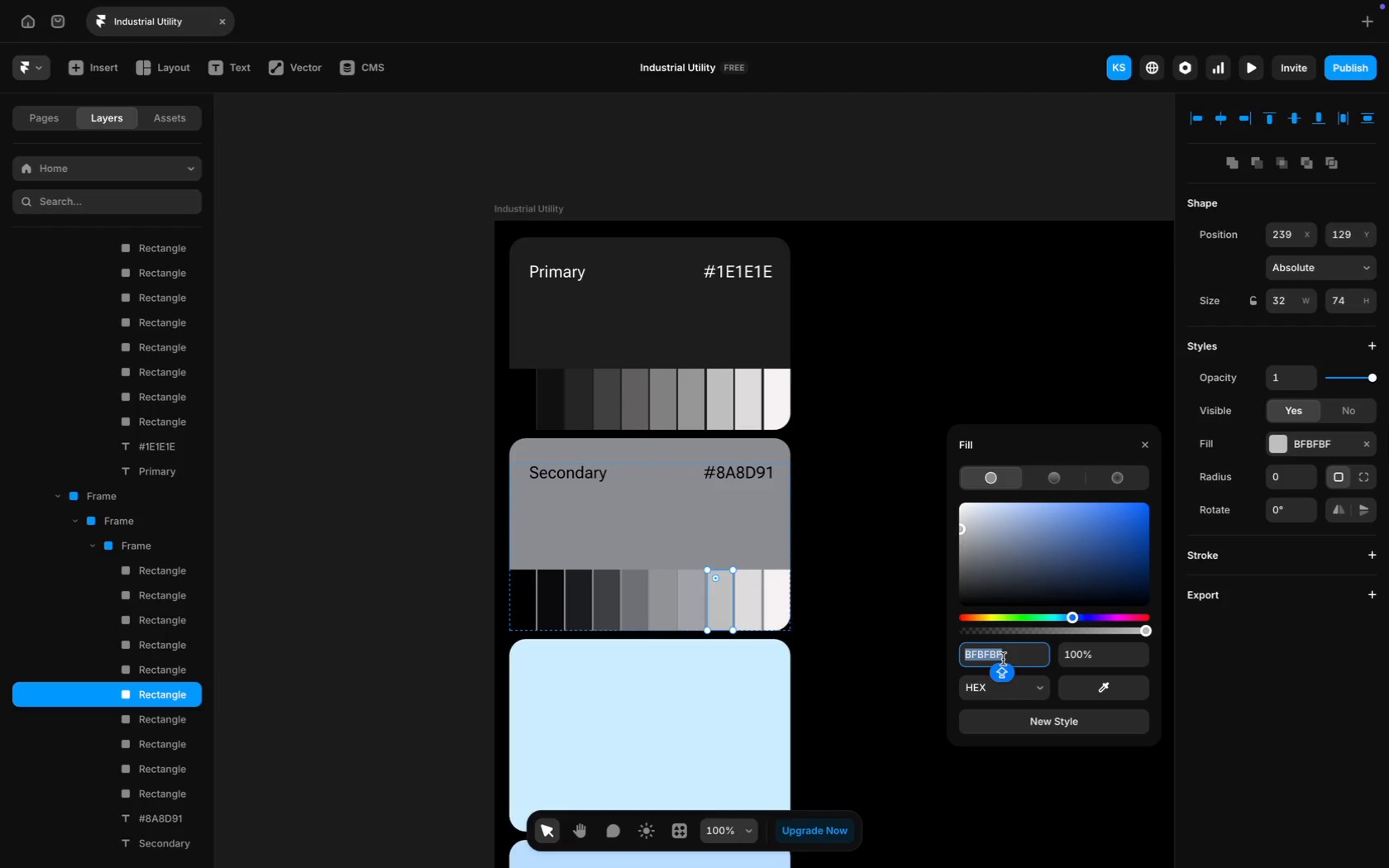 
key(Meta+CommandLeft)
 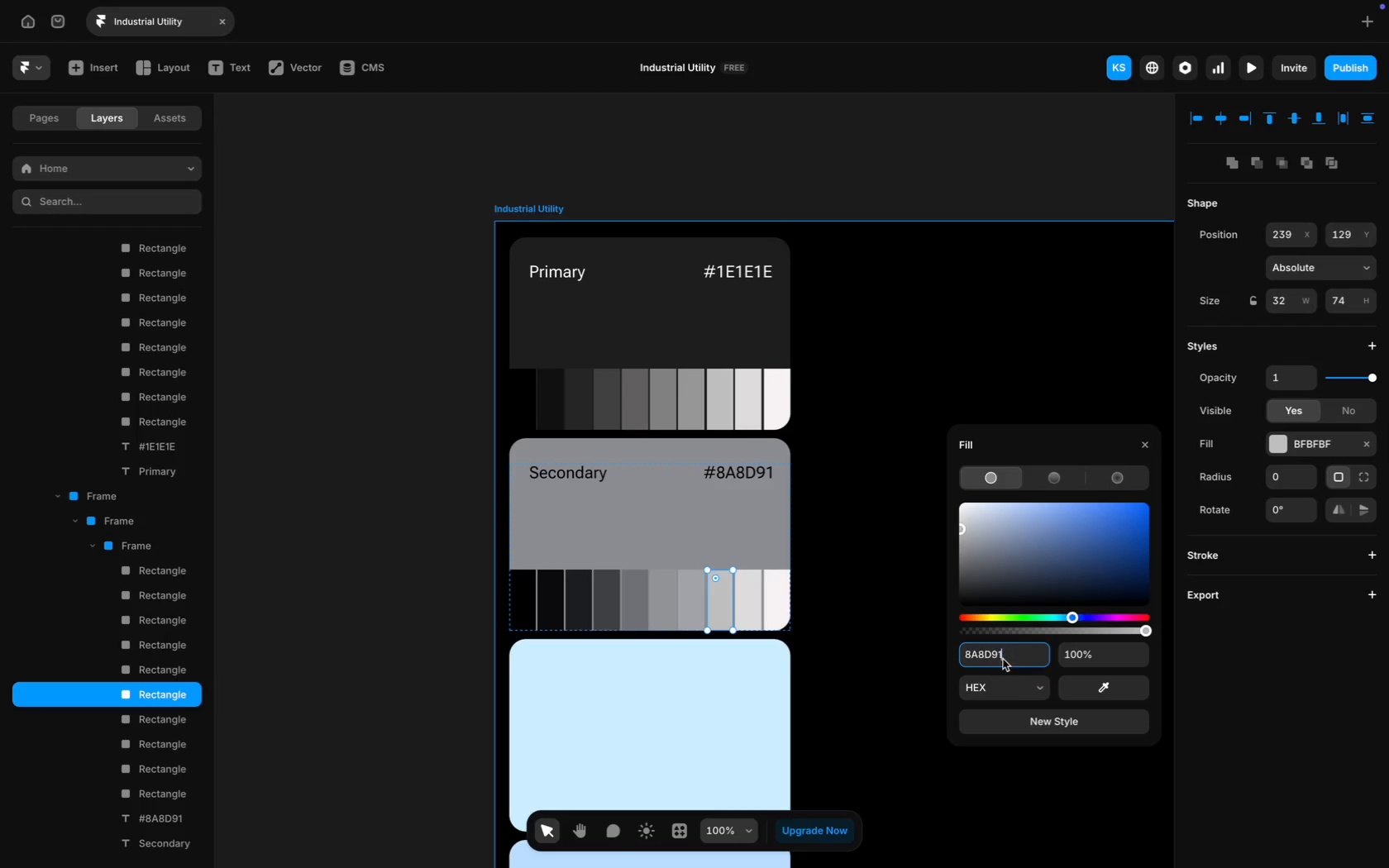 
key(Meta+V)
 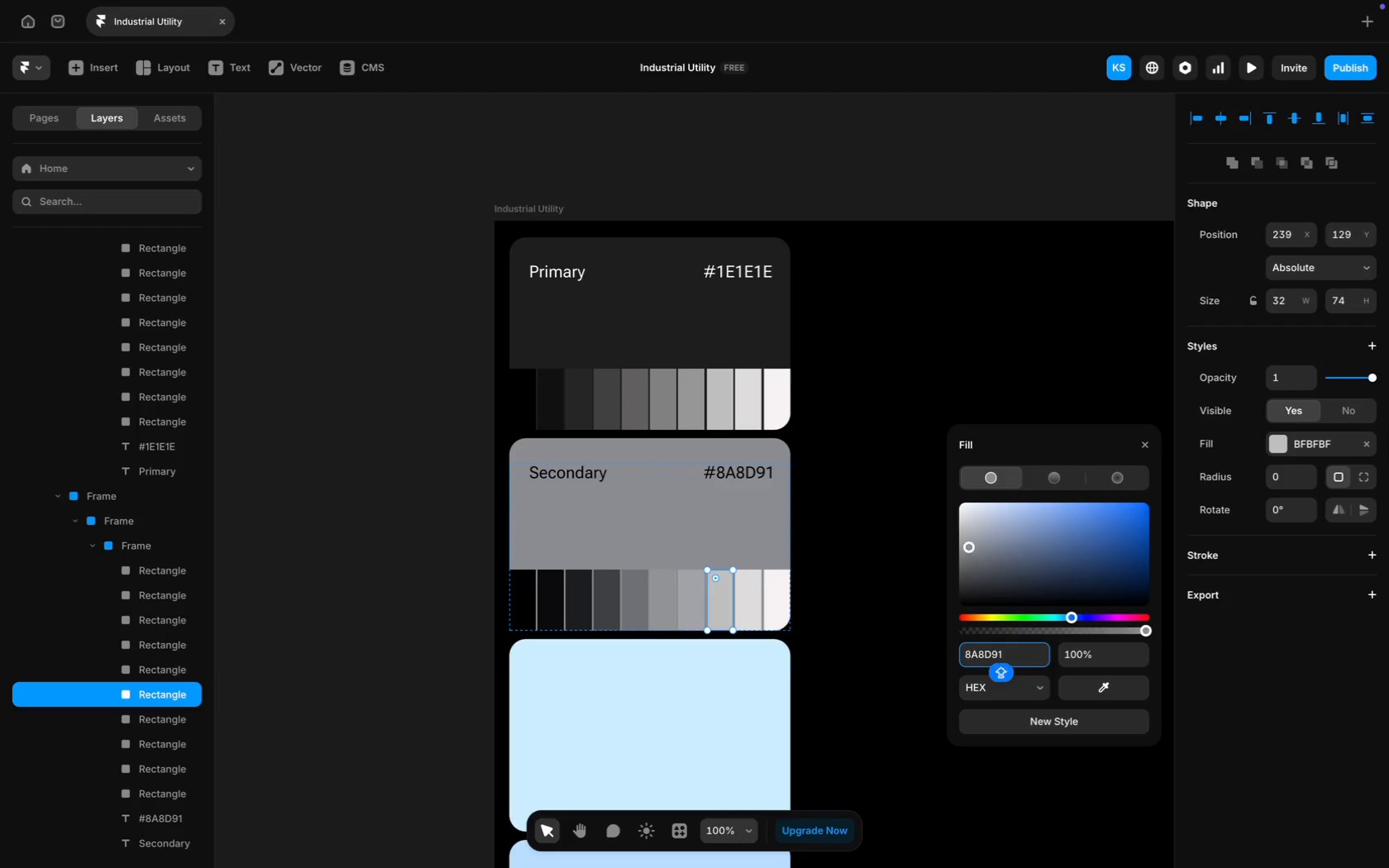 
key(Enter)
 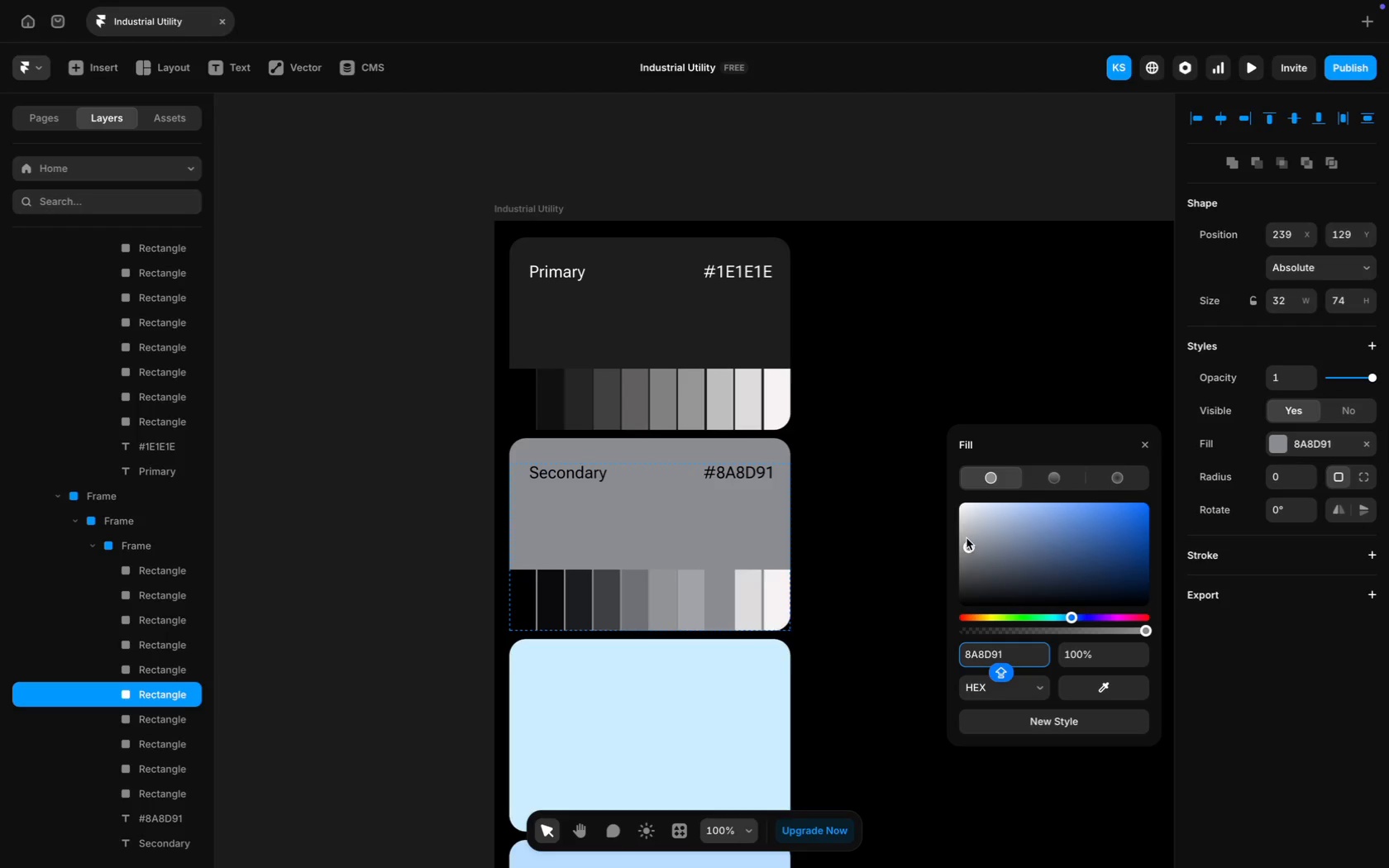 
left_click([967, 532])
 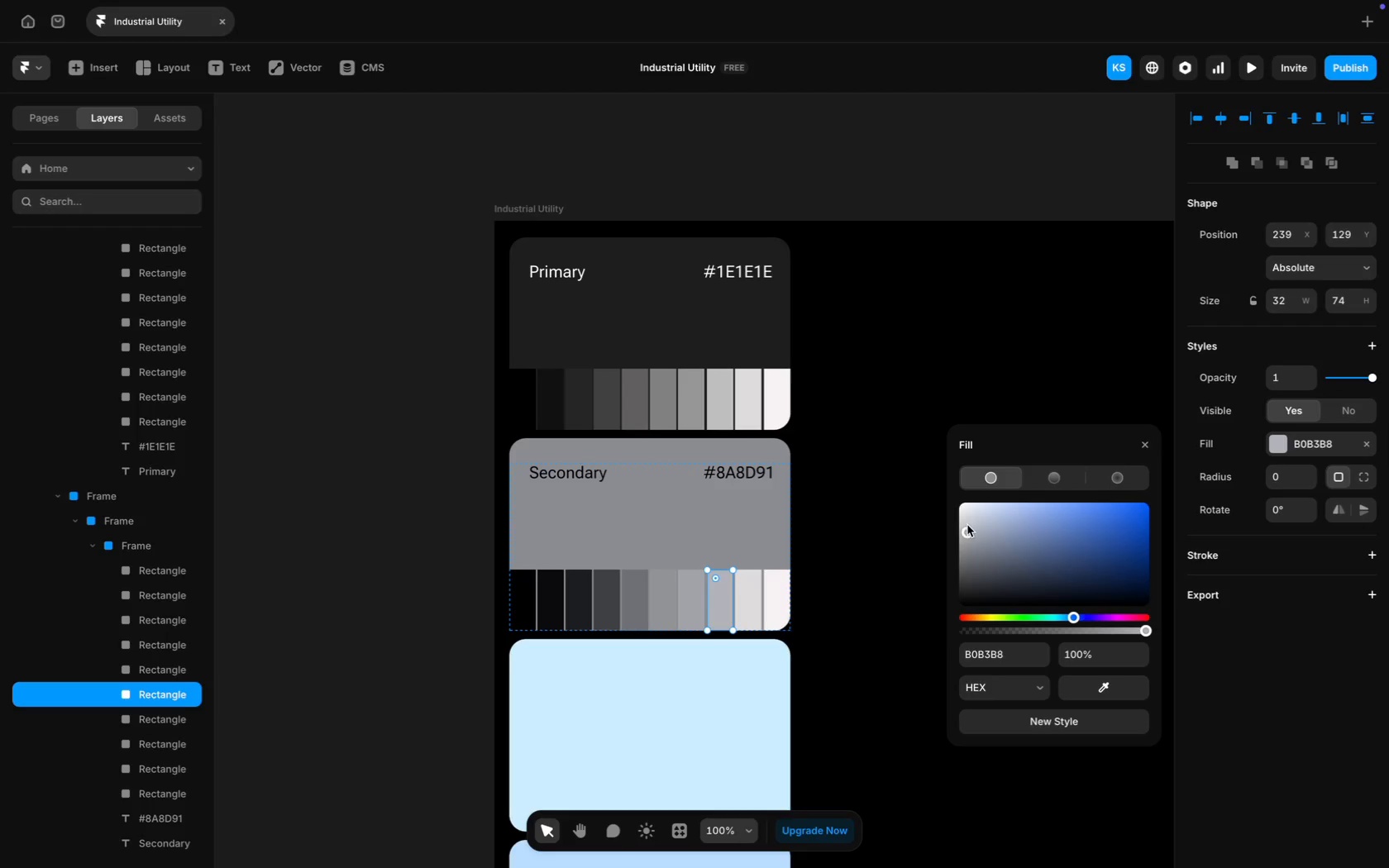 
left_click([738, 608])
 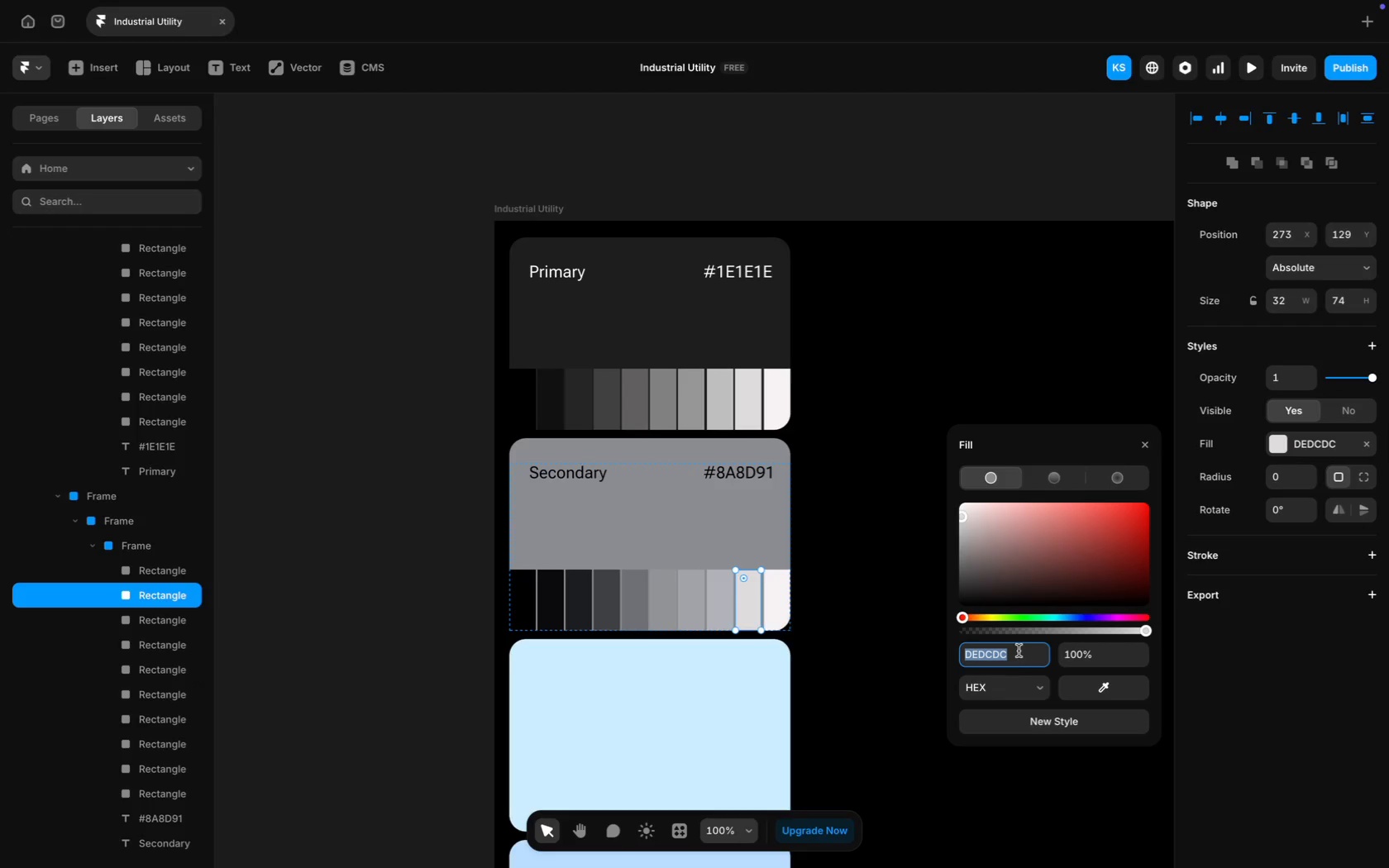 
key(Meta+CommandLeft)
 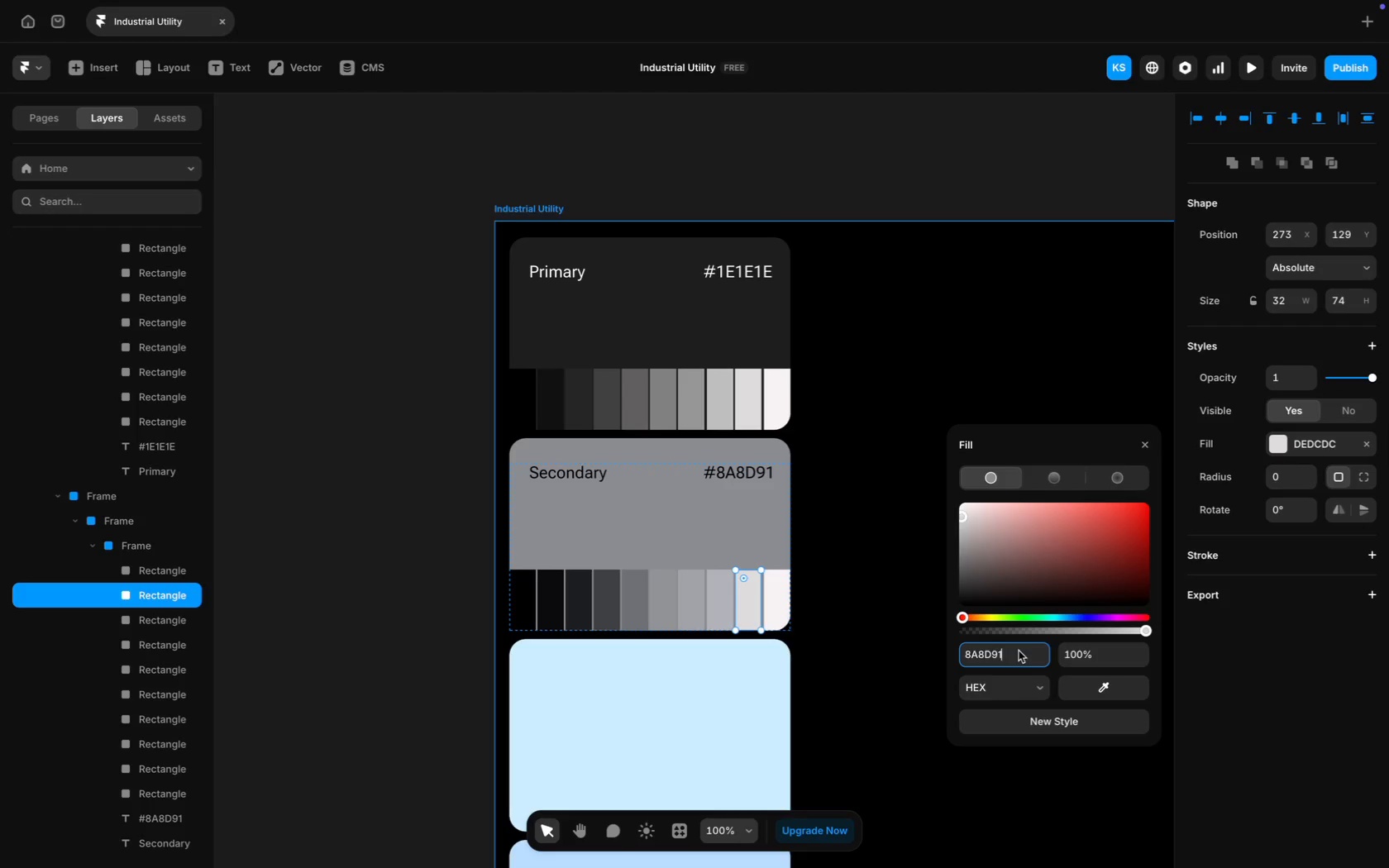 
key(Meta+V)
 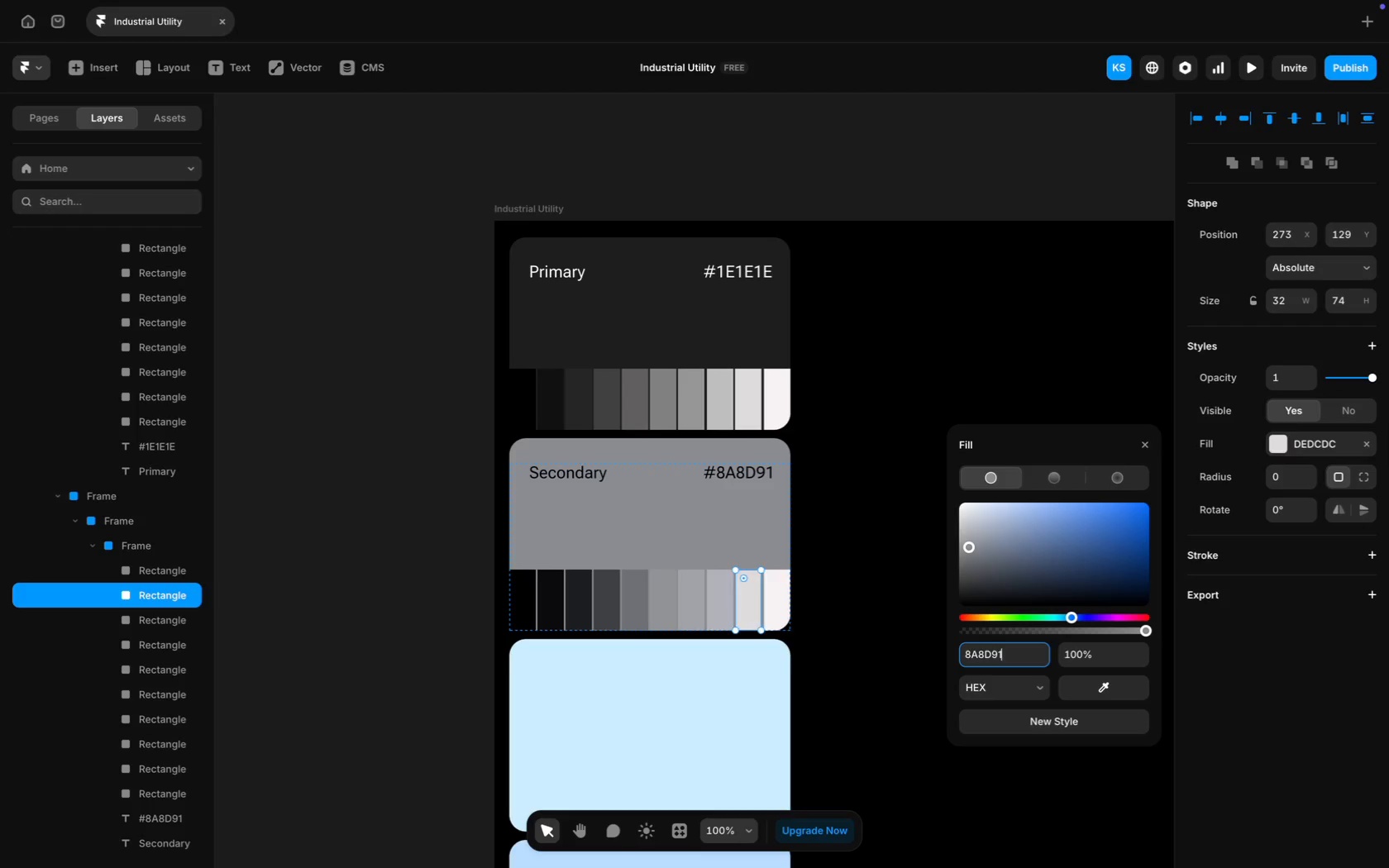 
key(Enter)
 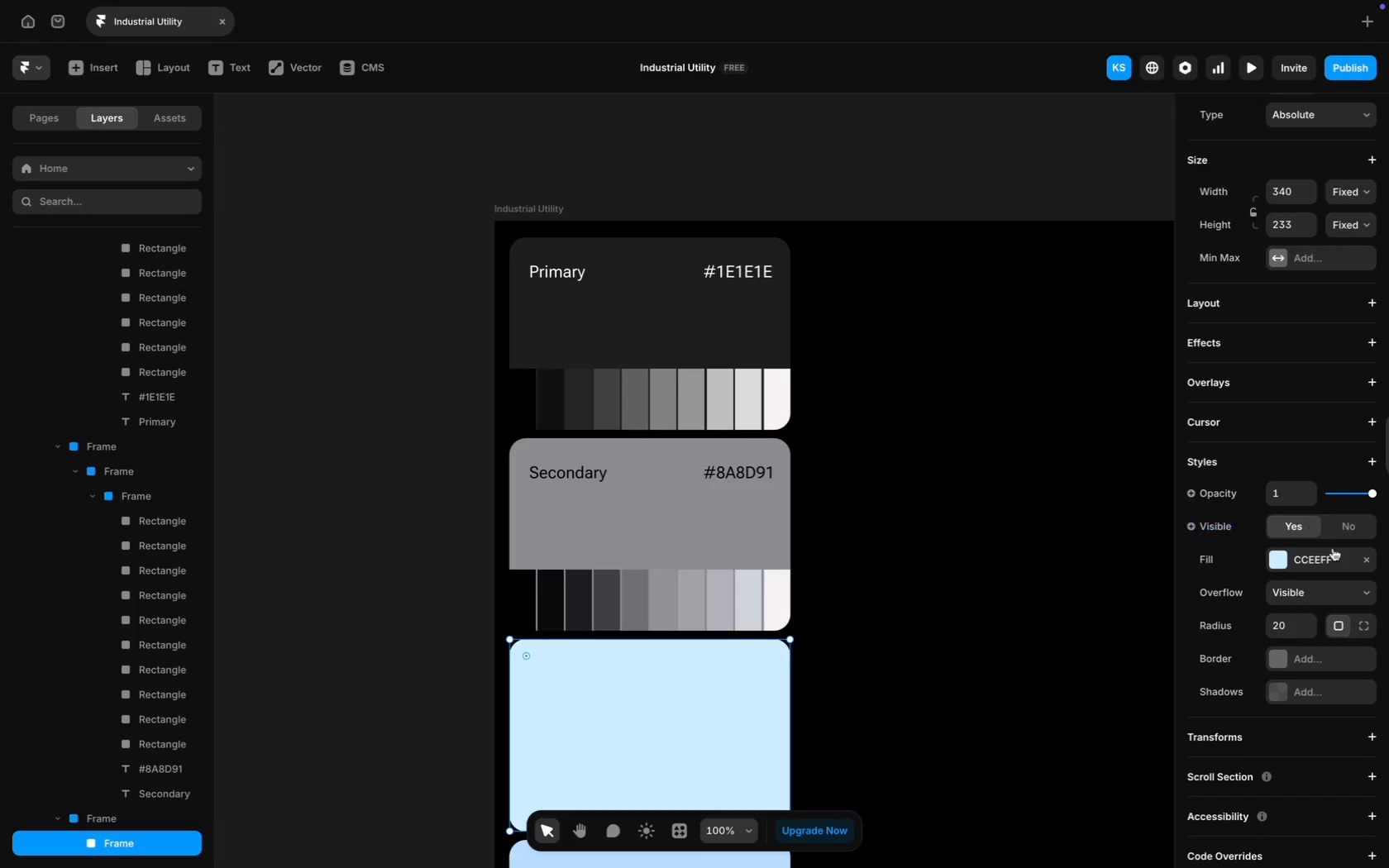 
wait(10.39)
 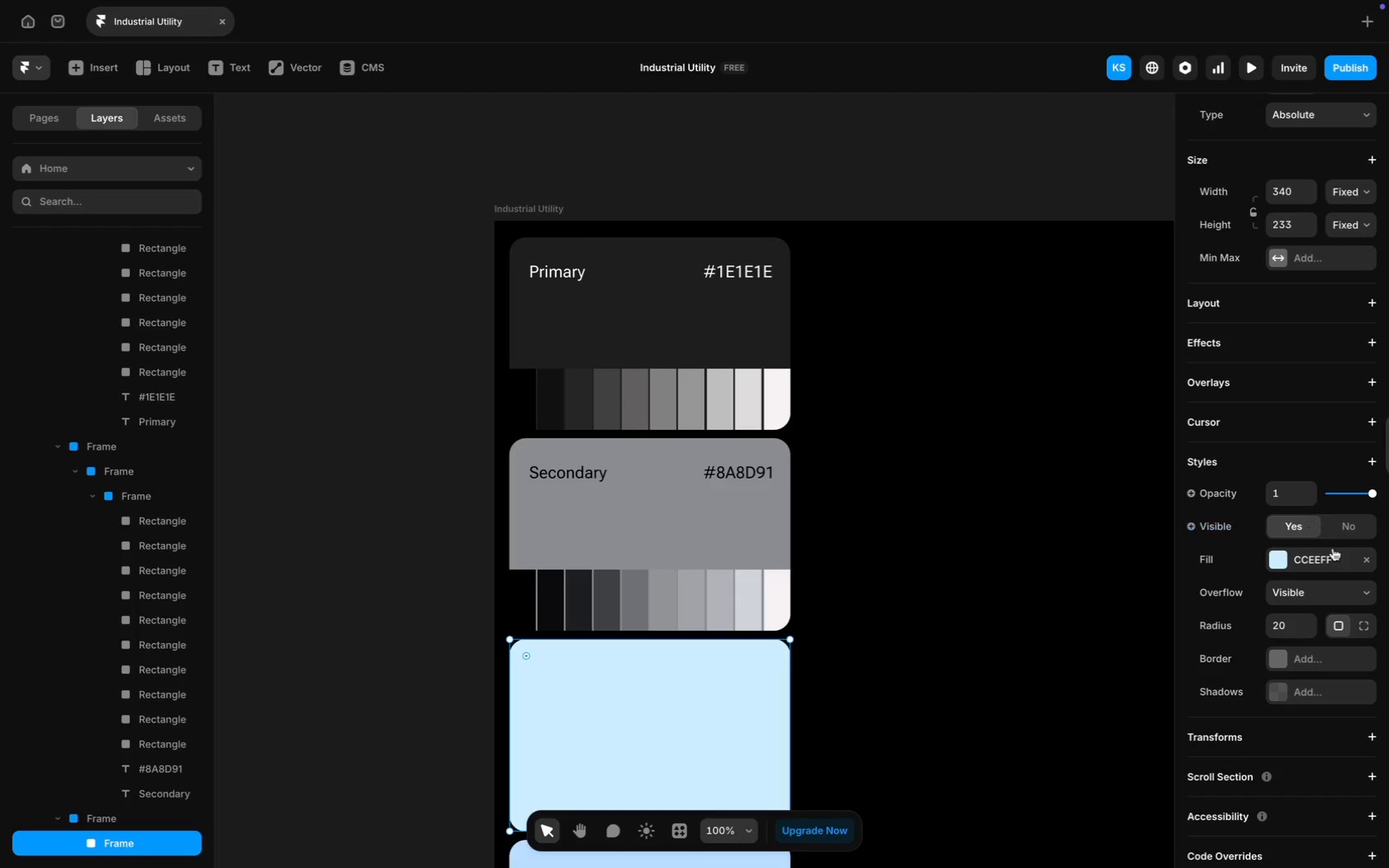 
type(1F1E1D)
 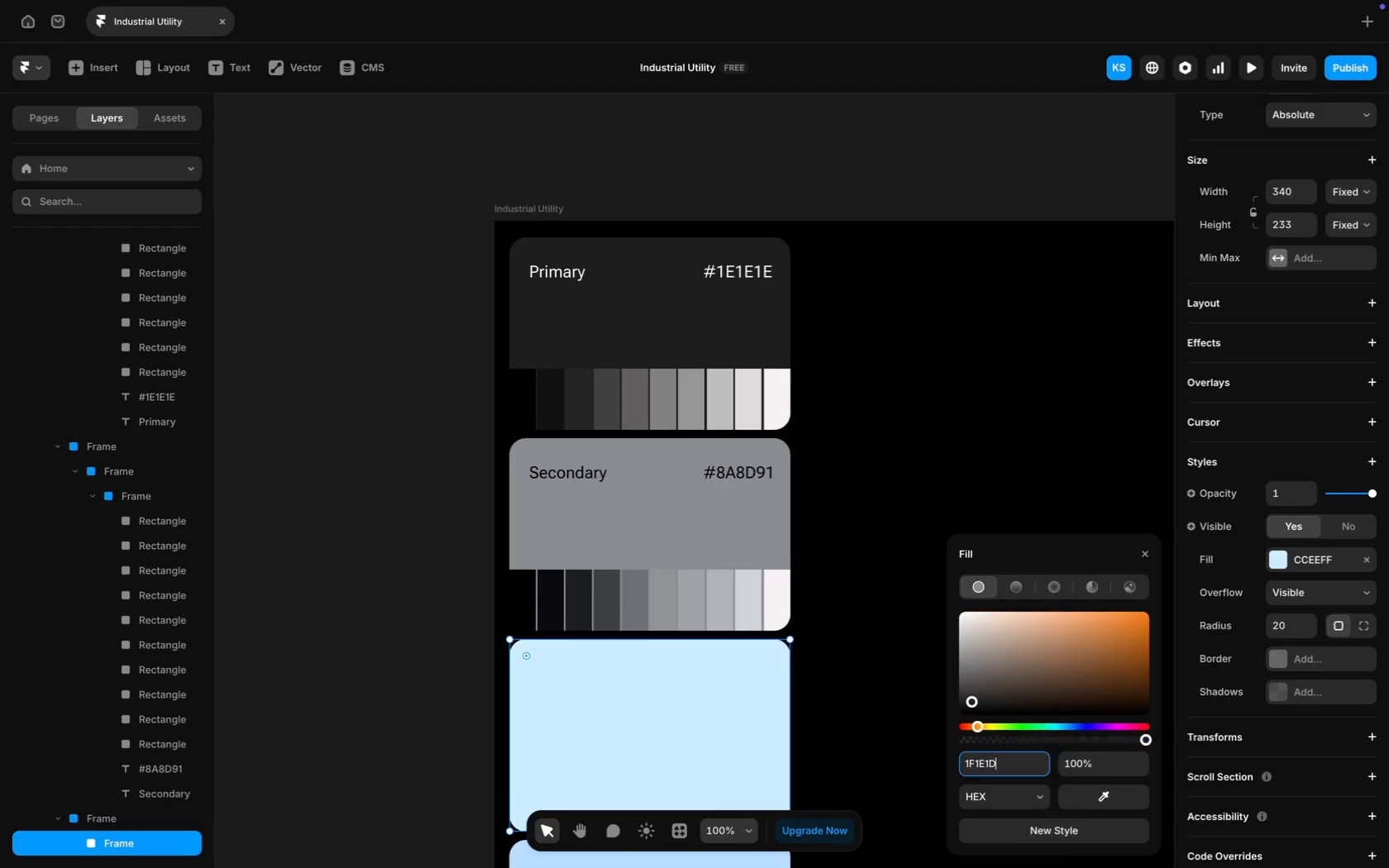 
key(Enter)
 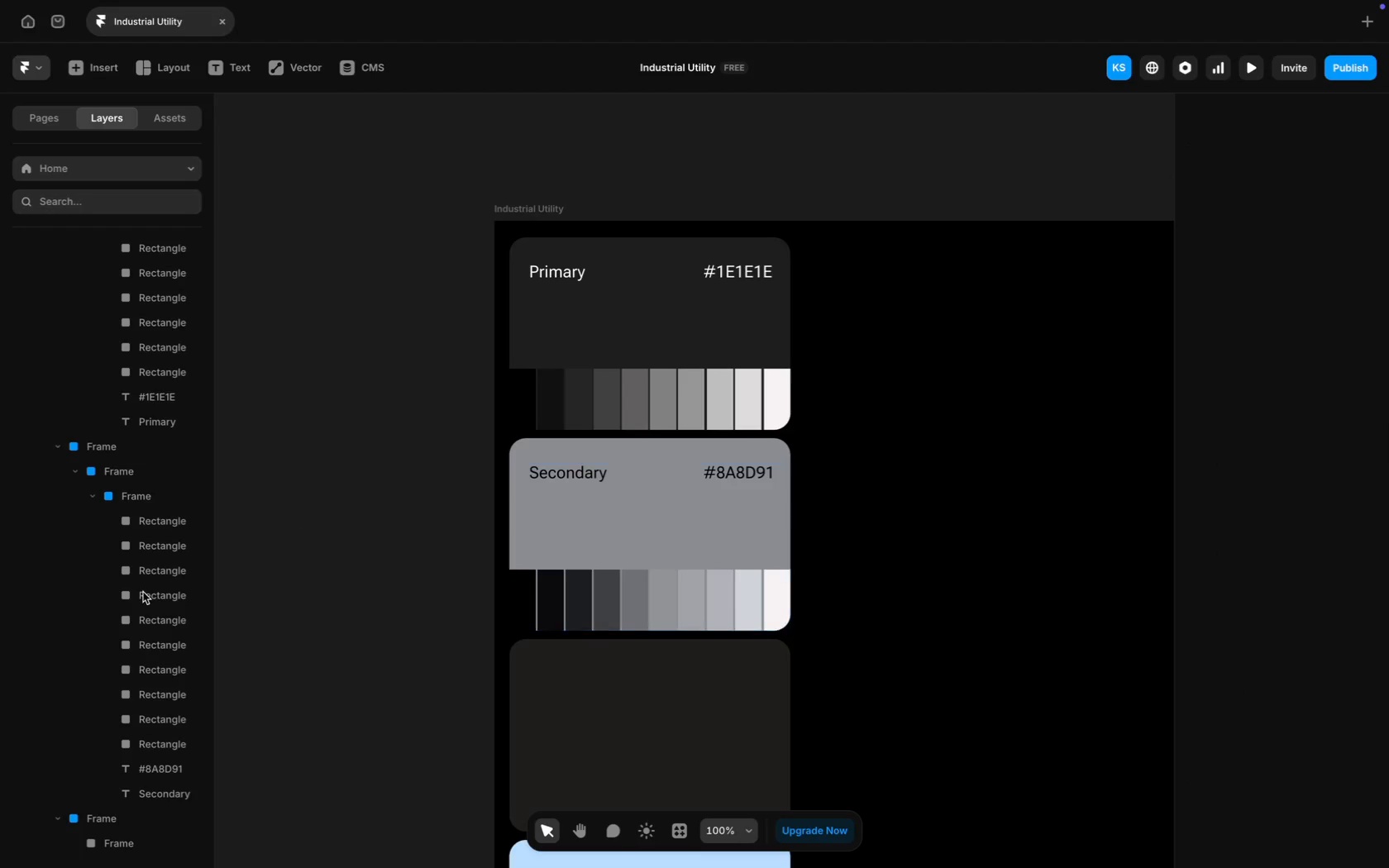 
scroll: coordinate [126, 487], scroll_direction: down, amount: 17.0
 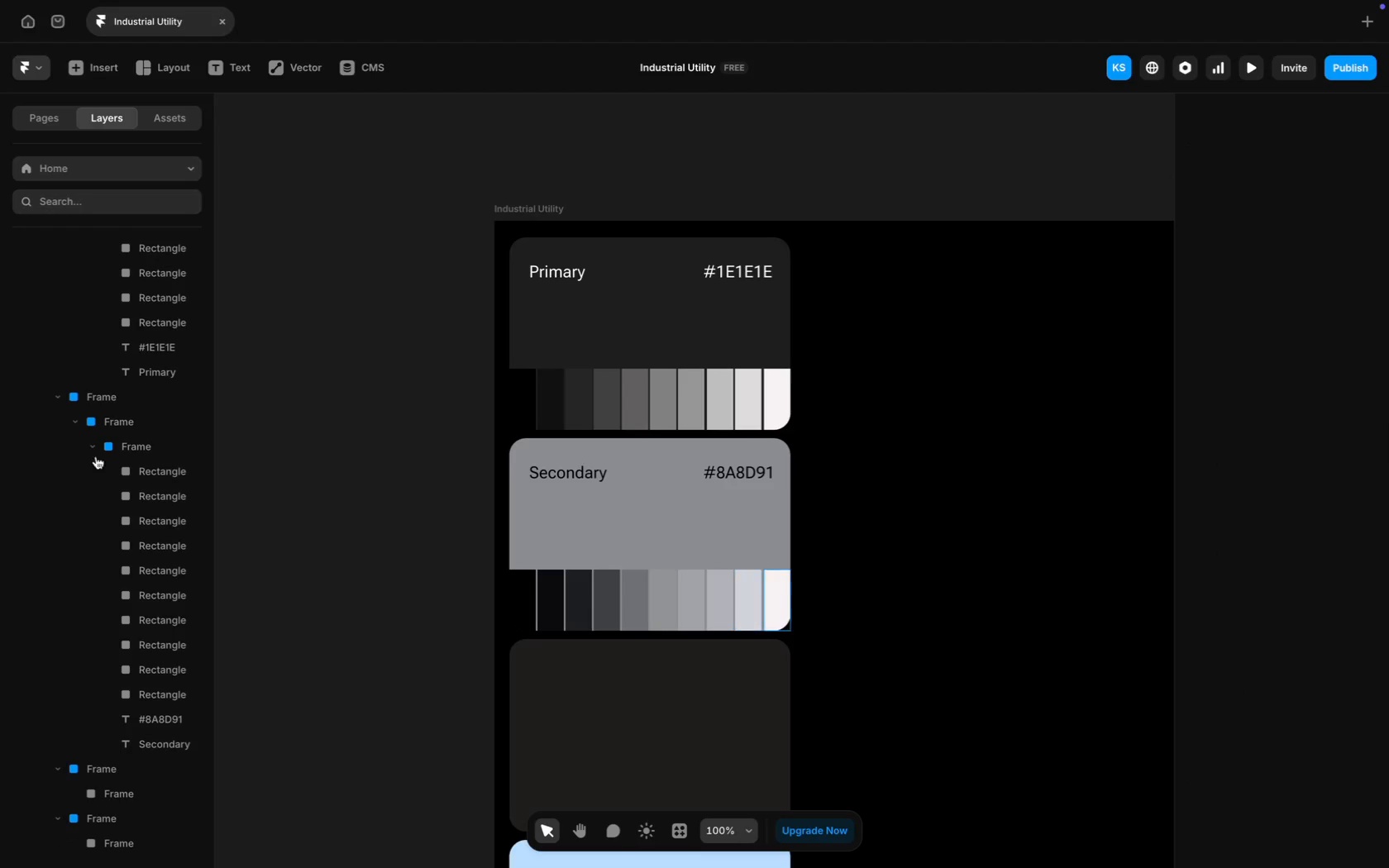 
left_click([134, 455])
 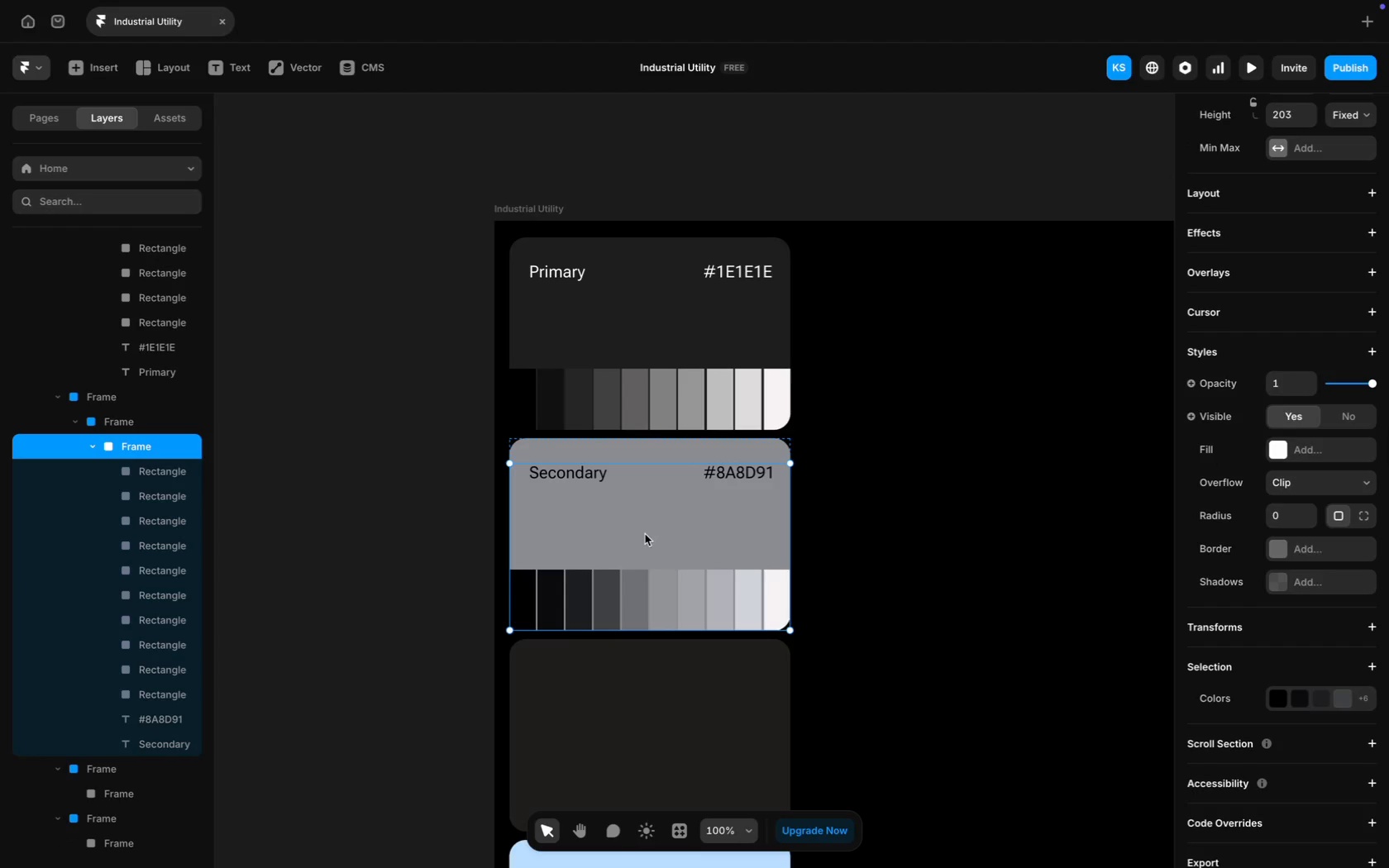 
key(Meta+D)
 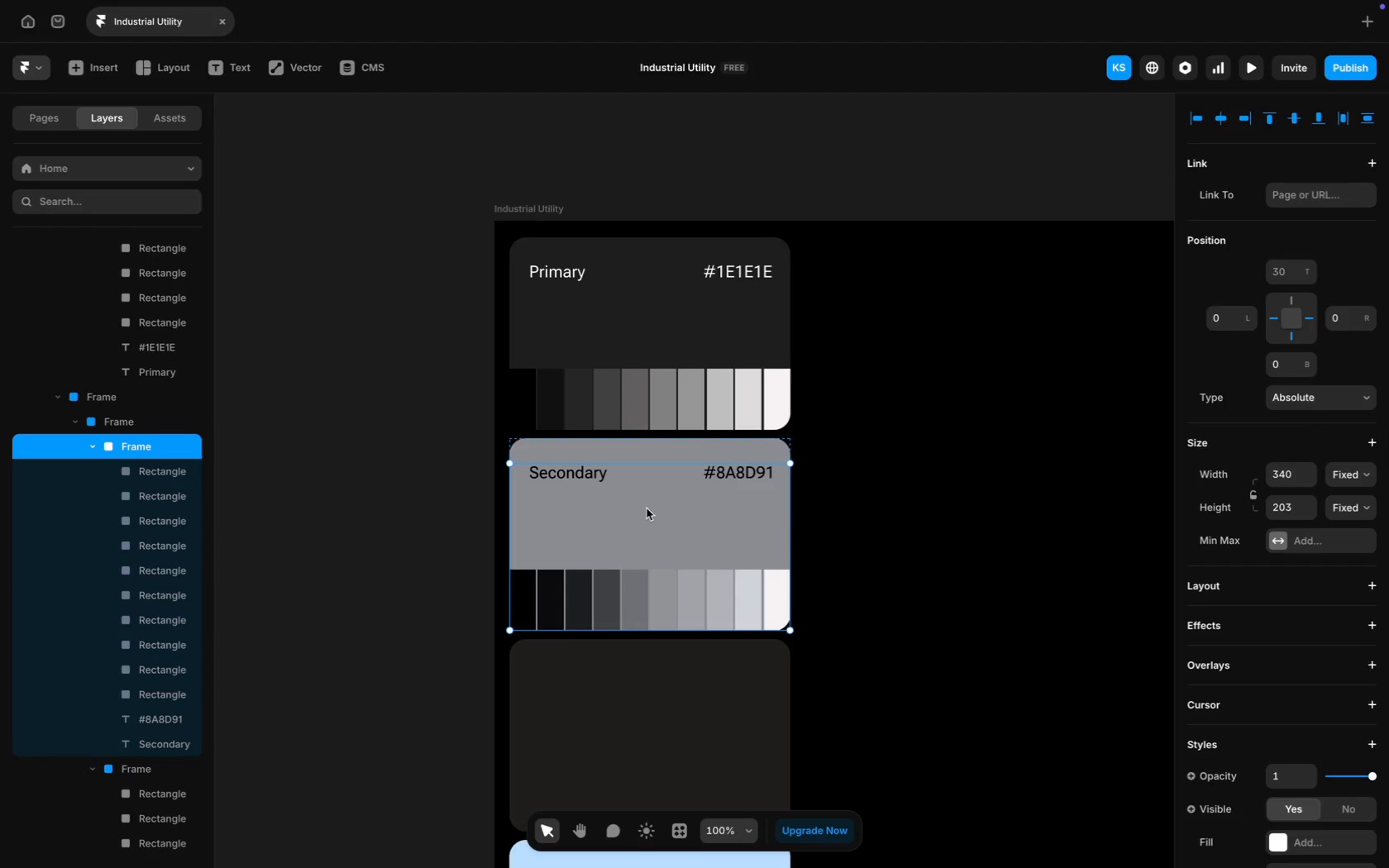 
left_click_drag(start_coordinate=[647, 508], to_coordinate=[638, 627])
 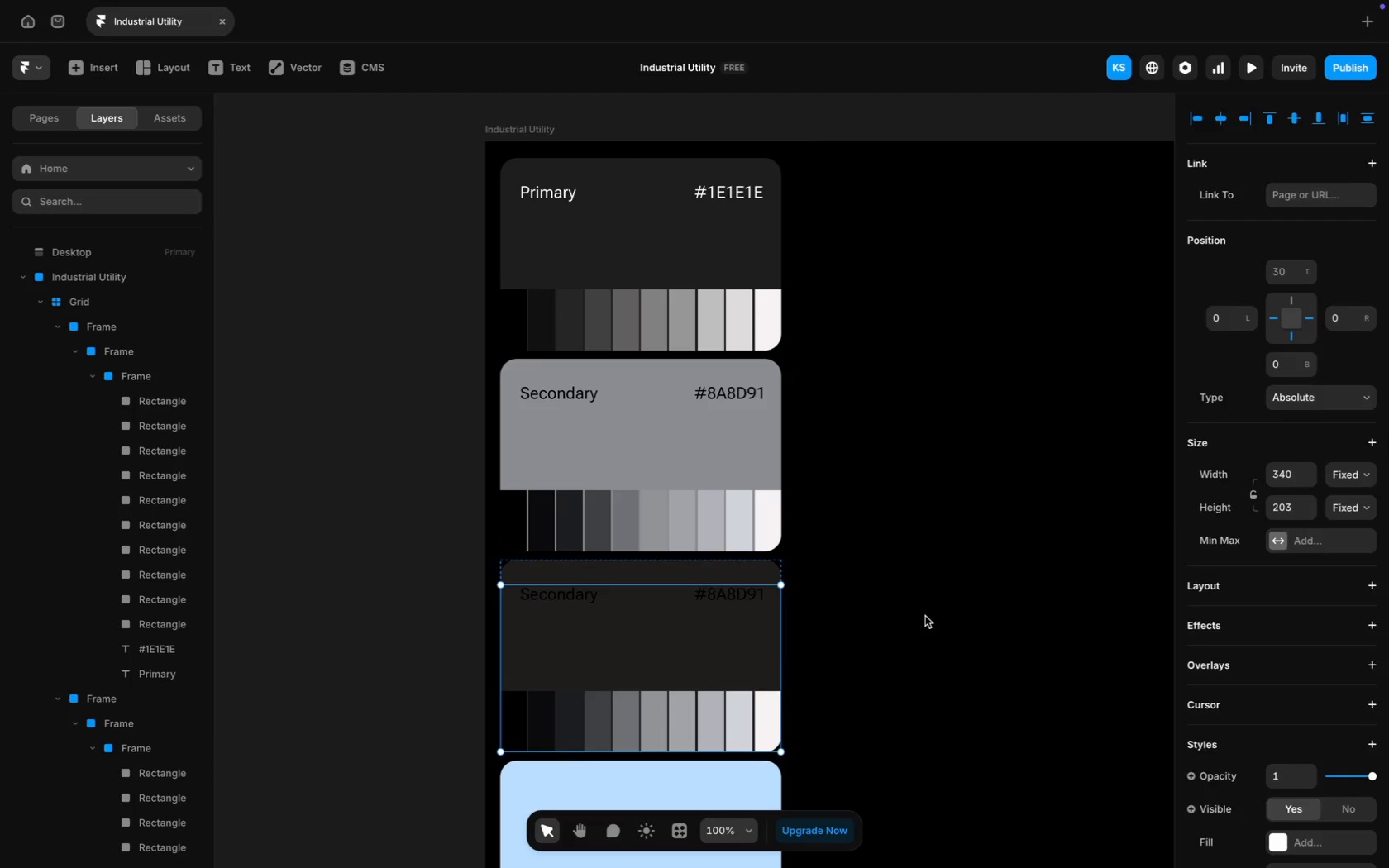 
scroll: coordinate [649, 707], scroll_direction: down, amount: 16.0
 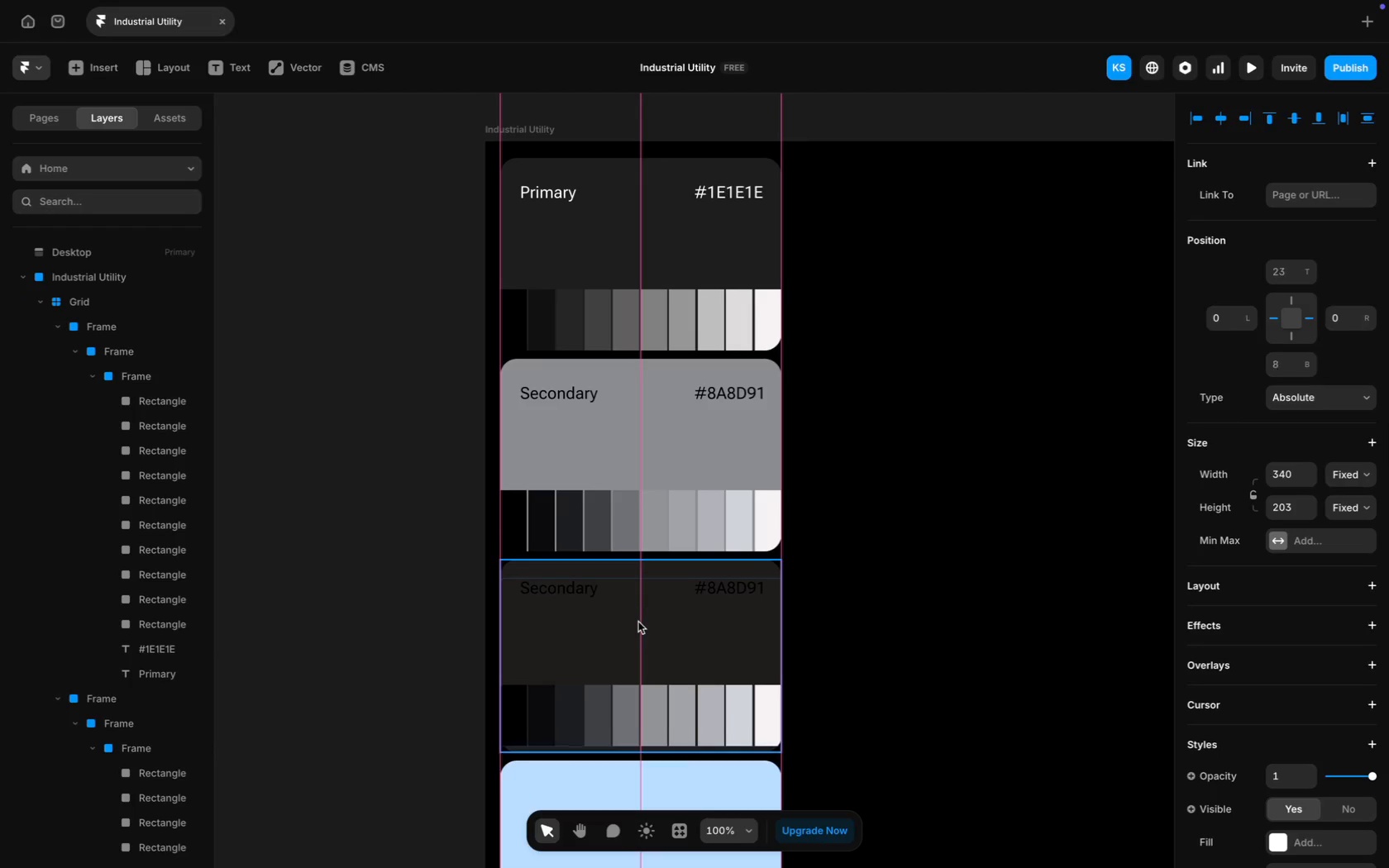 
left_click([925, 616])
 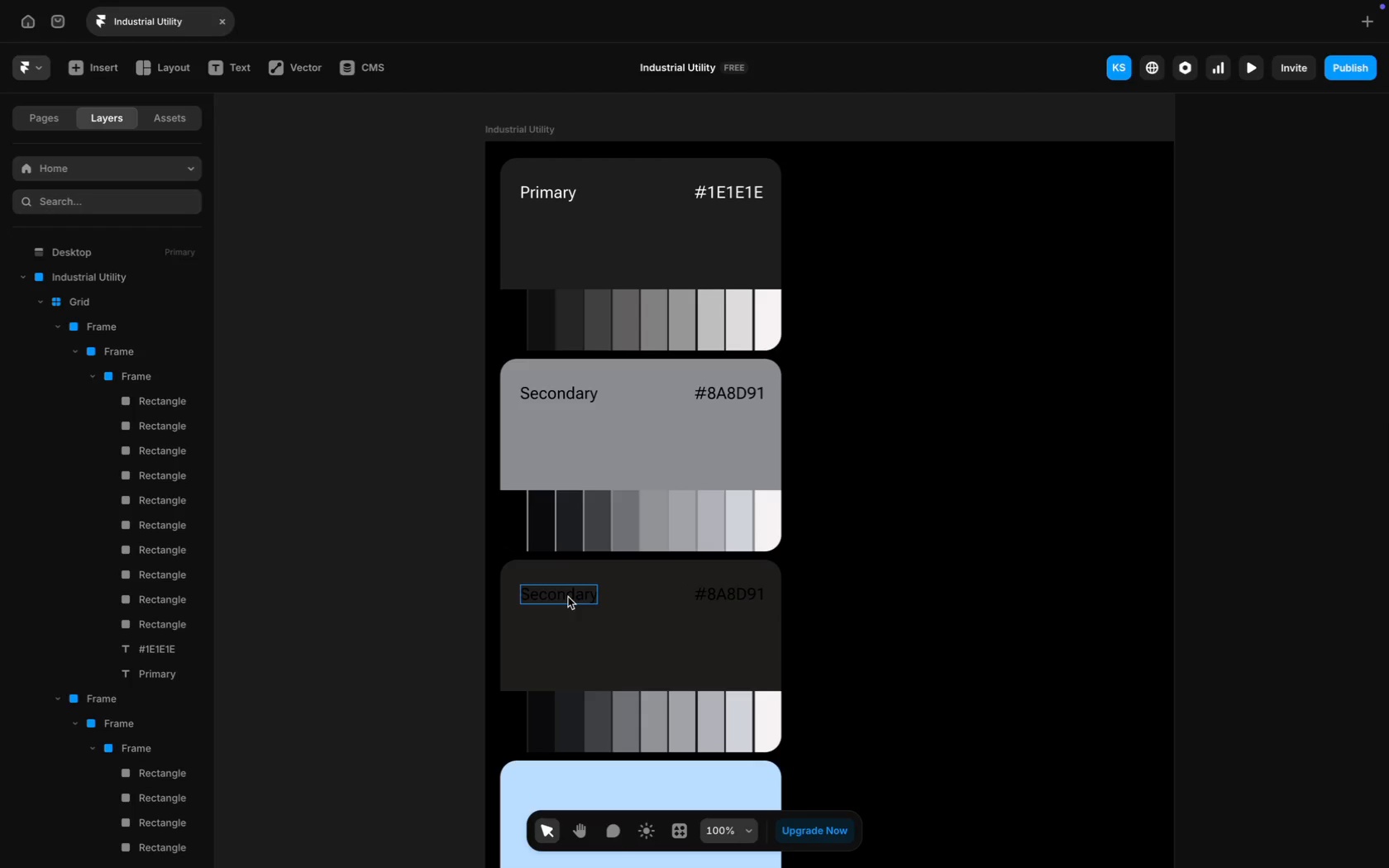 
left_click([568, 595])
 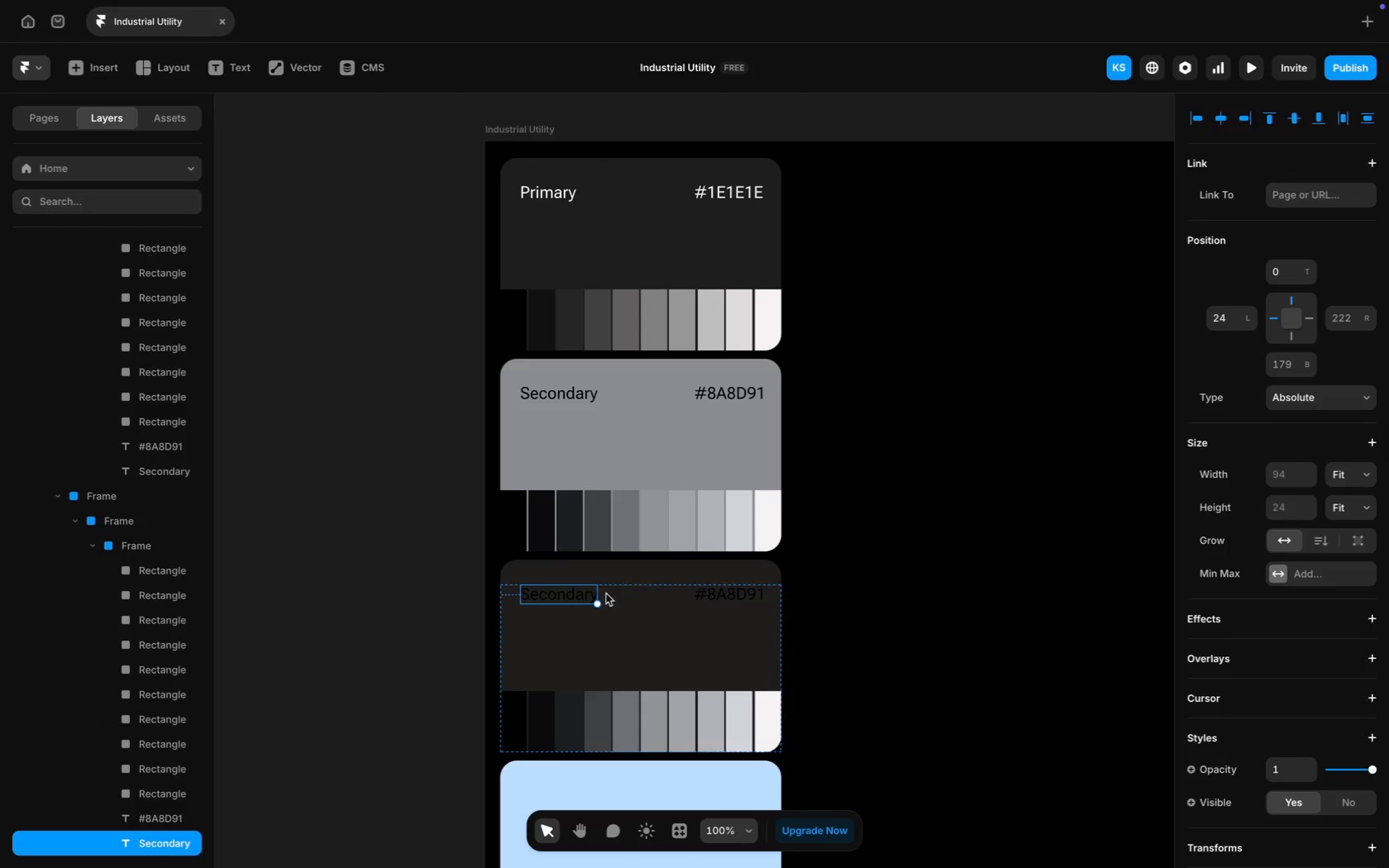 
hold_key(key=ShiftLeft, duration=0.79)
 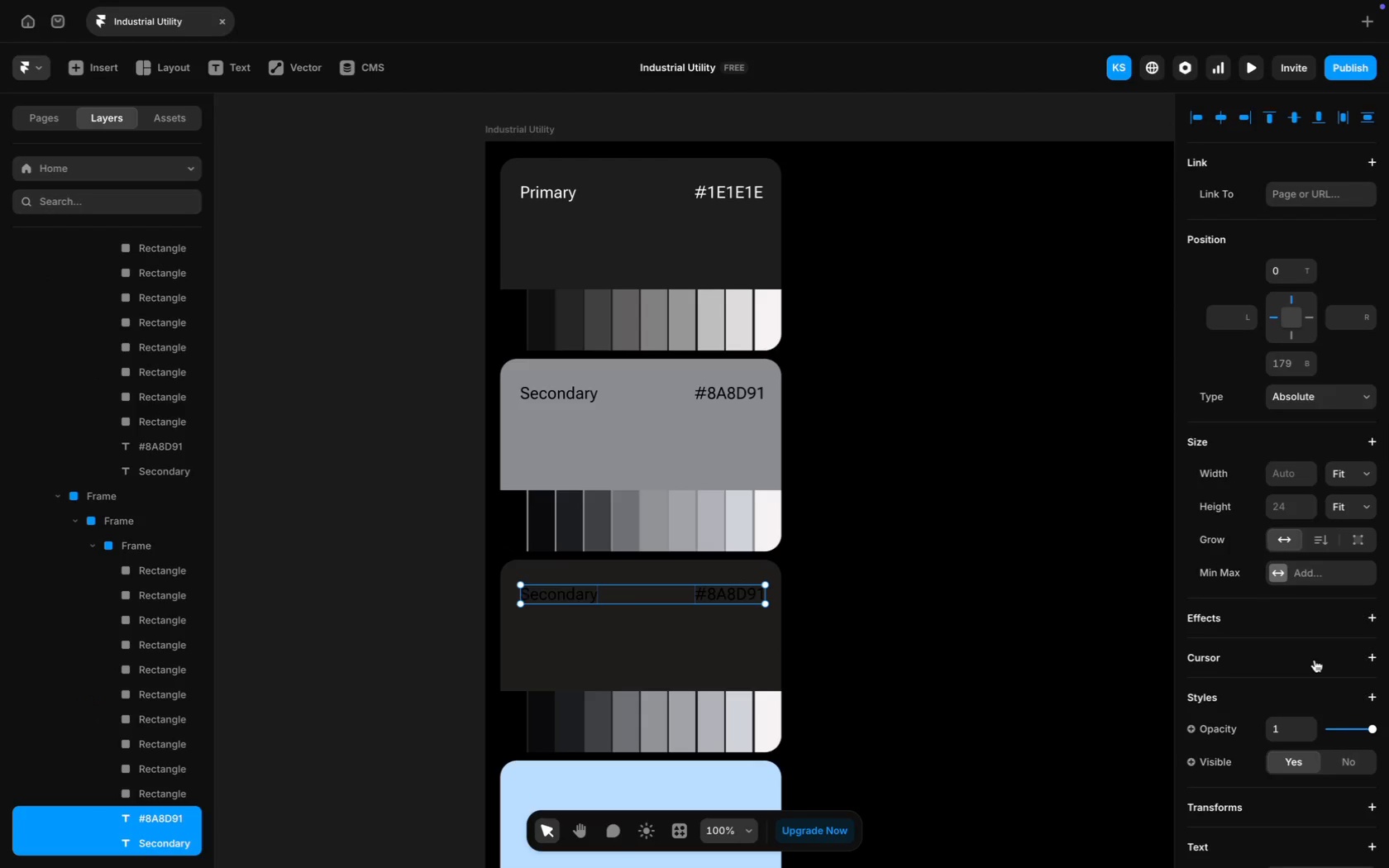 
scroll: coordinate [1320, 555], scroll_direction: down, amount: 38.0
 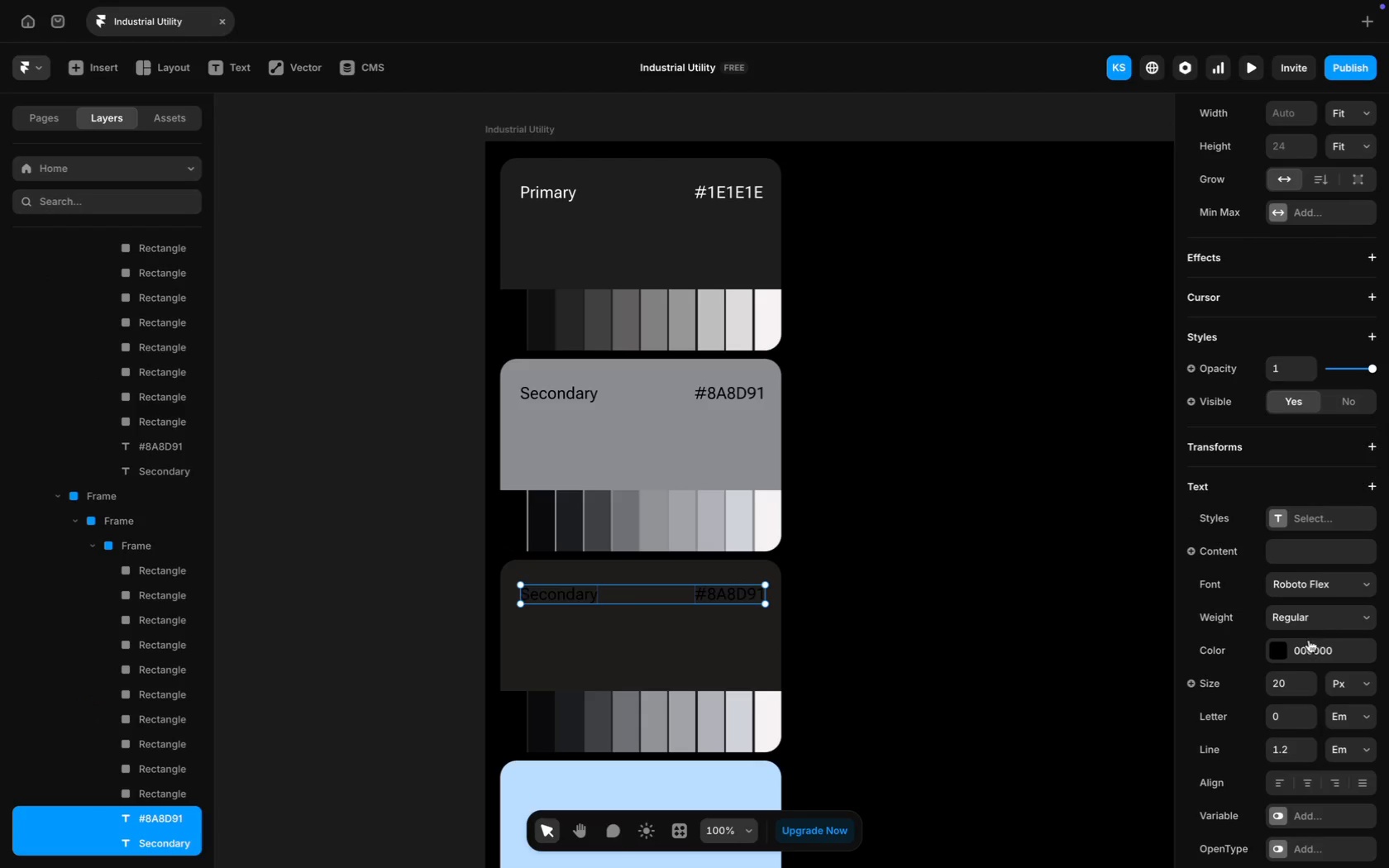 
left_click([1310, 646])
 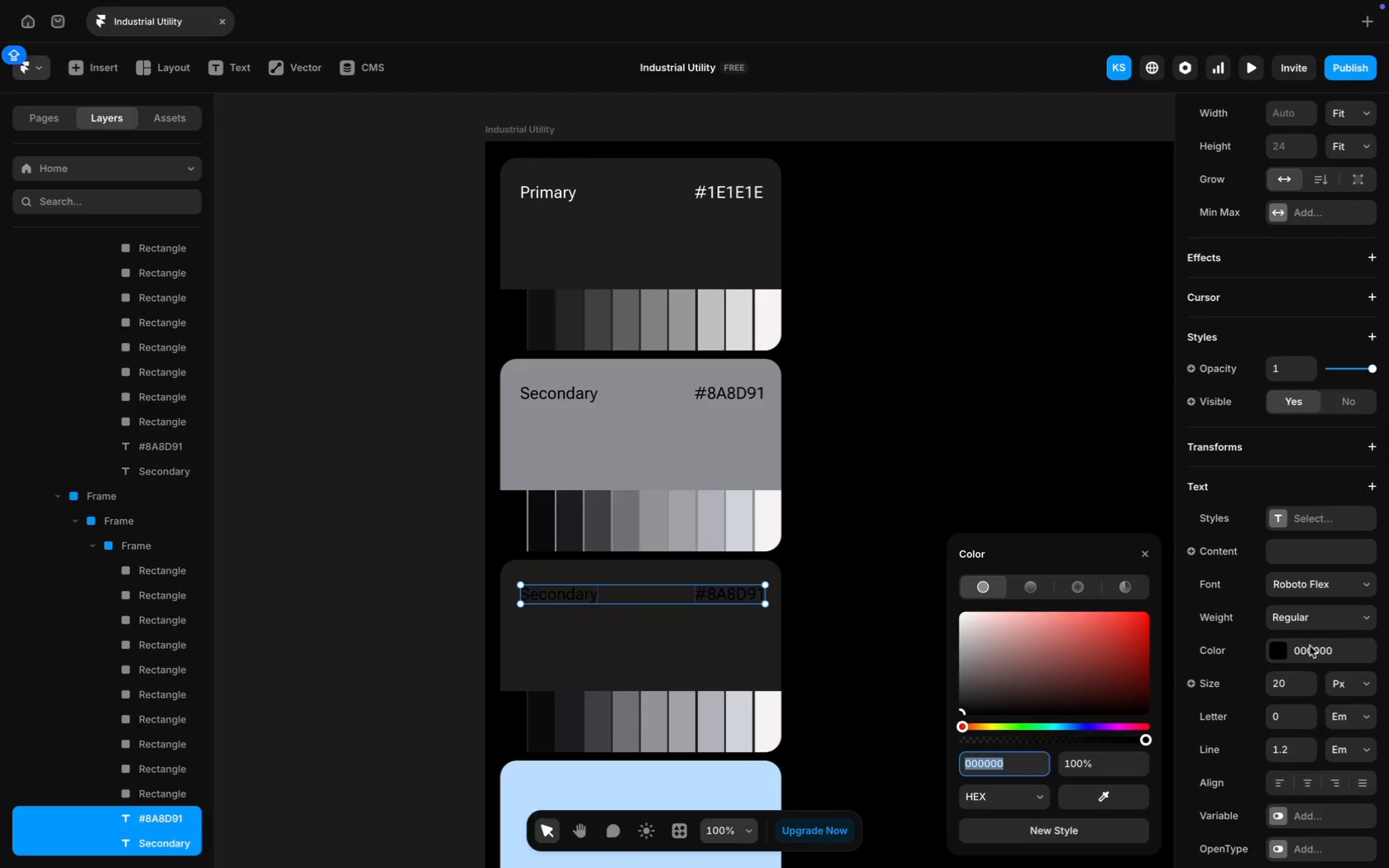 
type(FFFFFF)
 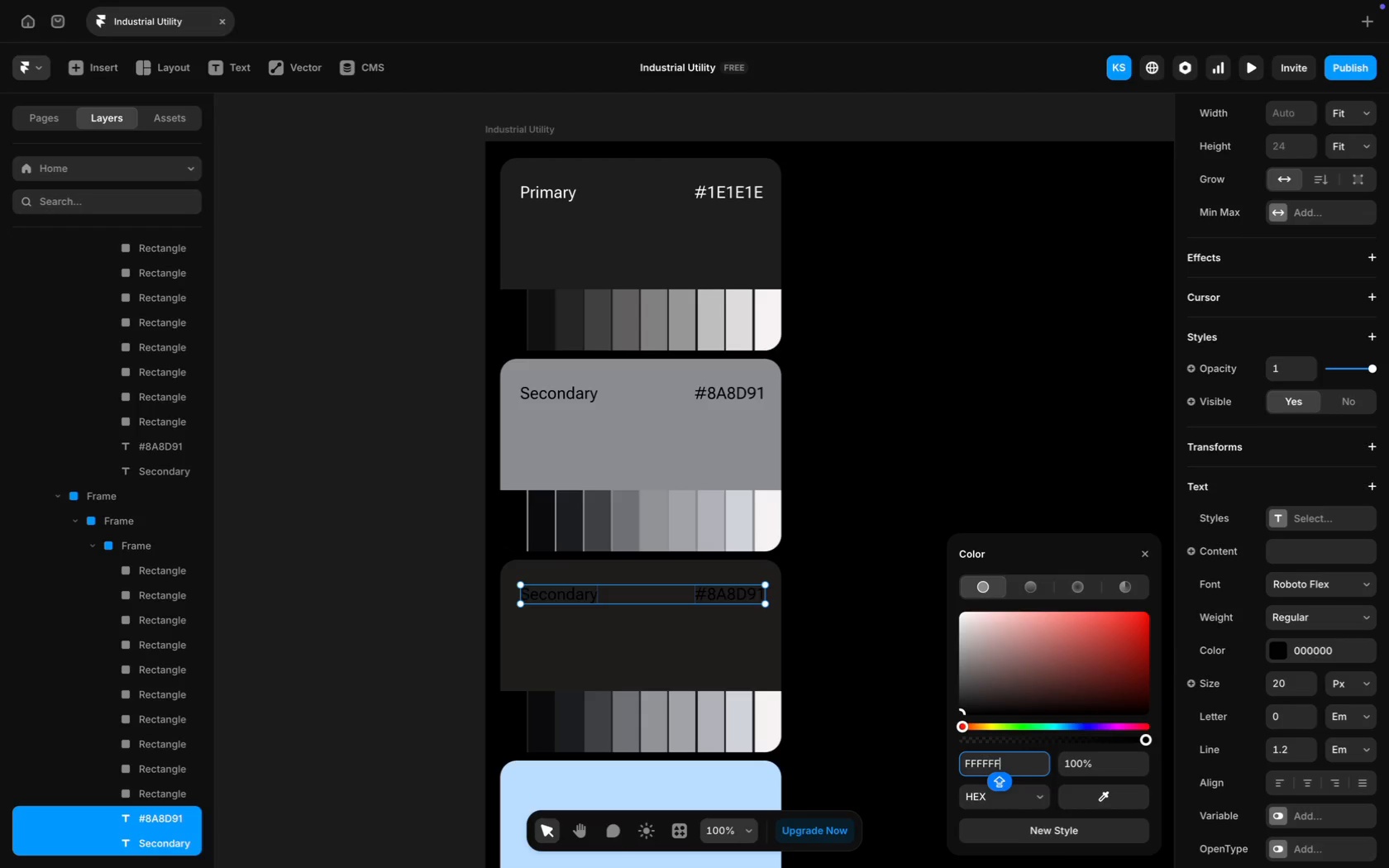 
key(Enter)
 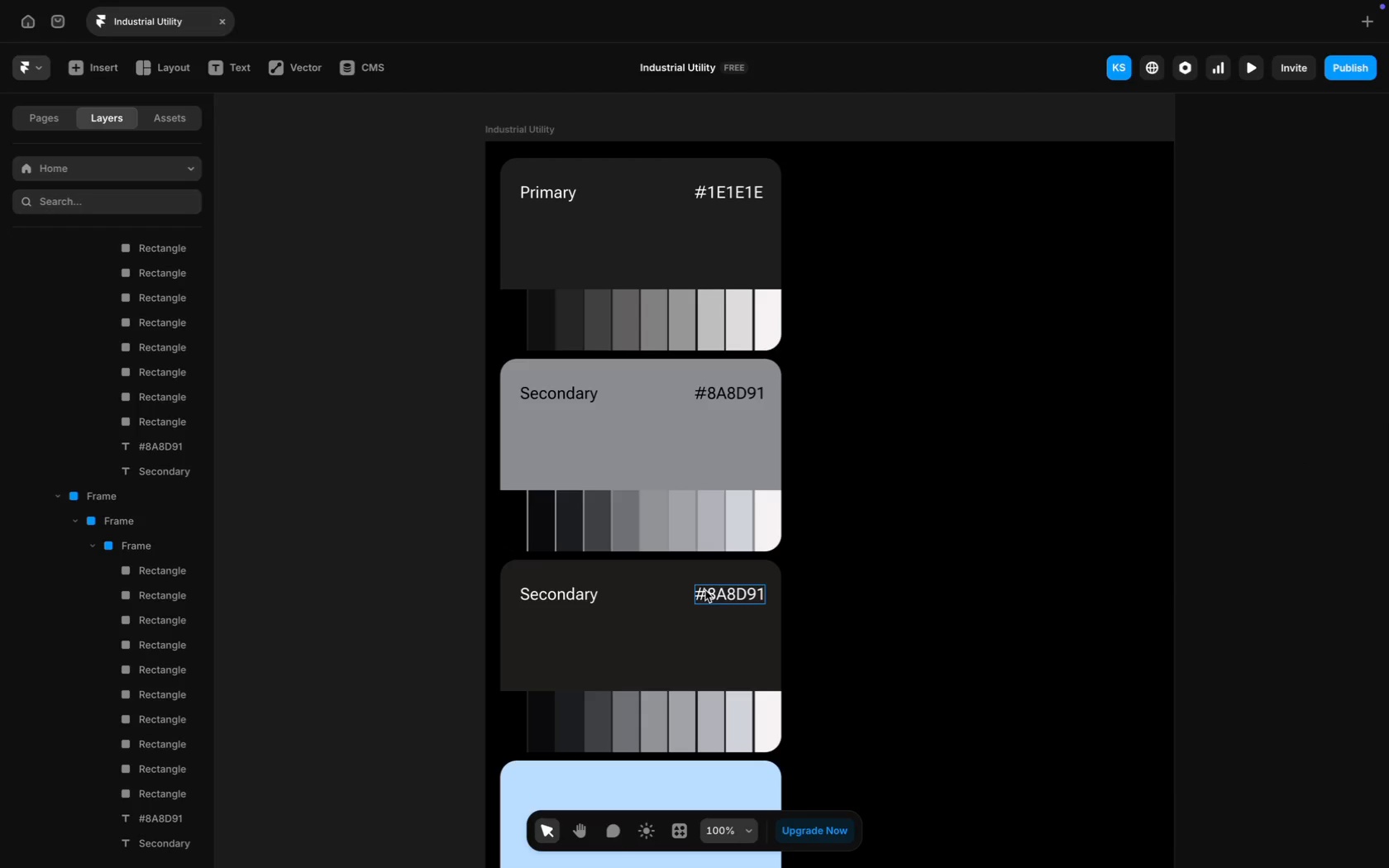 
wait(5.4)
 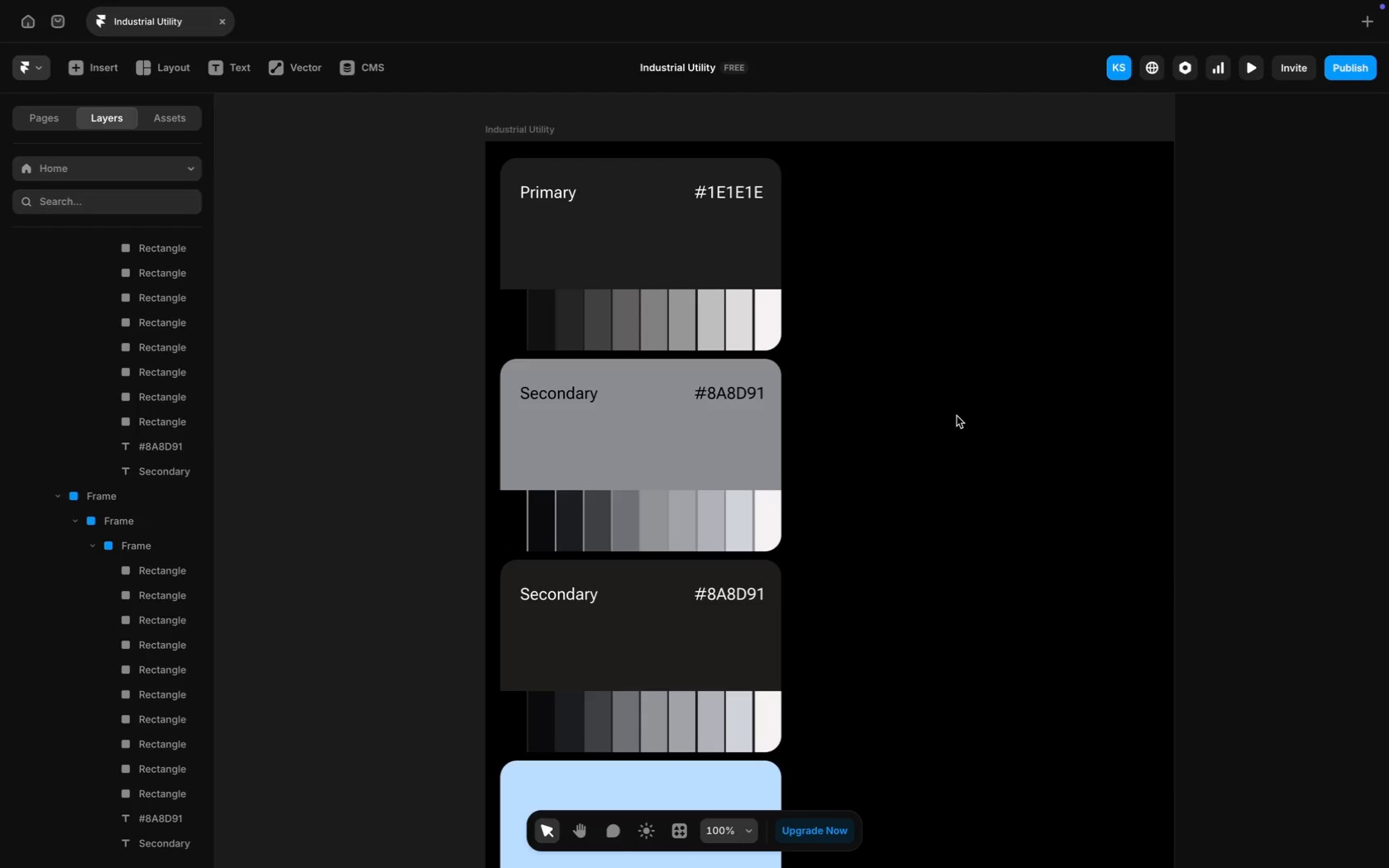 
key(Meta+C)
 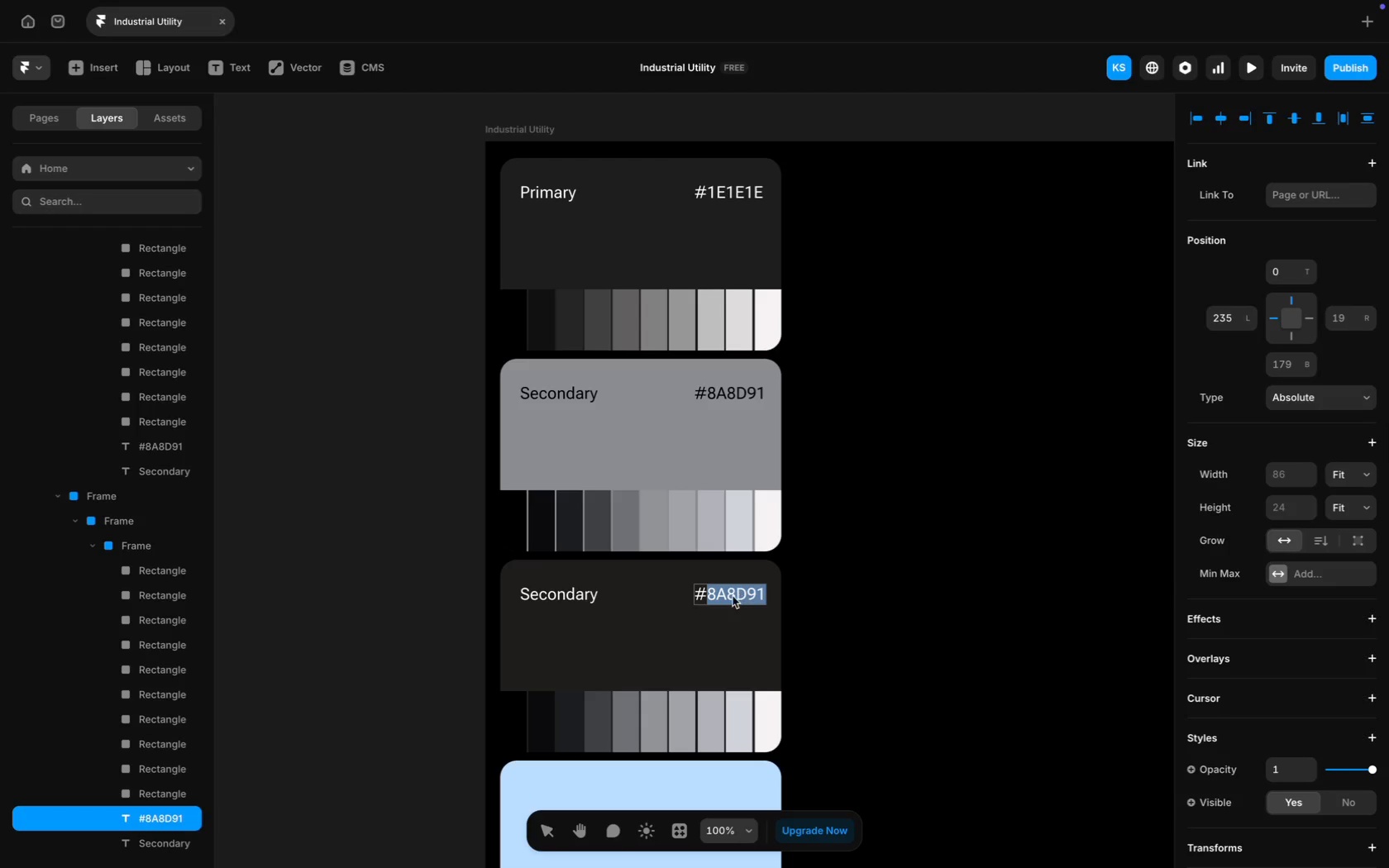 
key(Meta+C)
 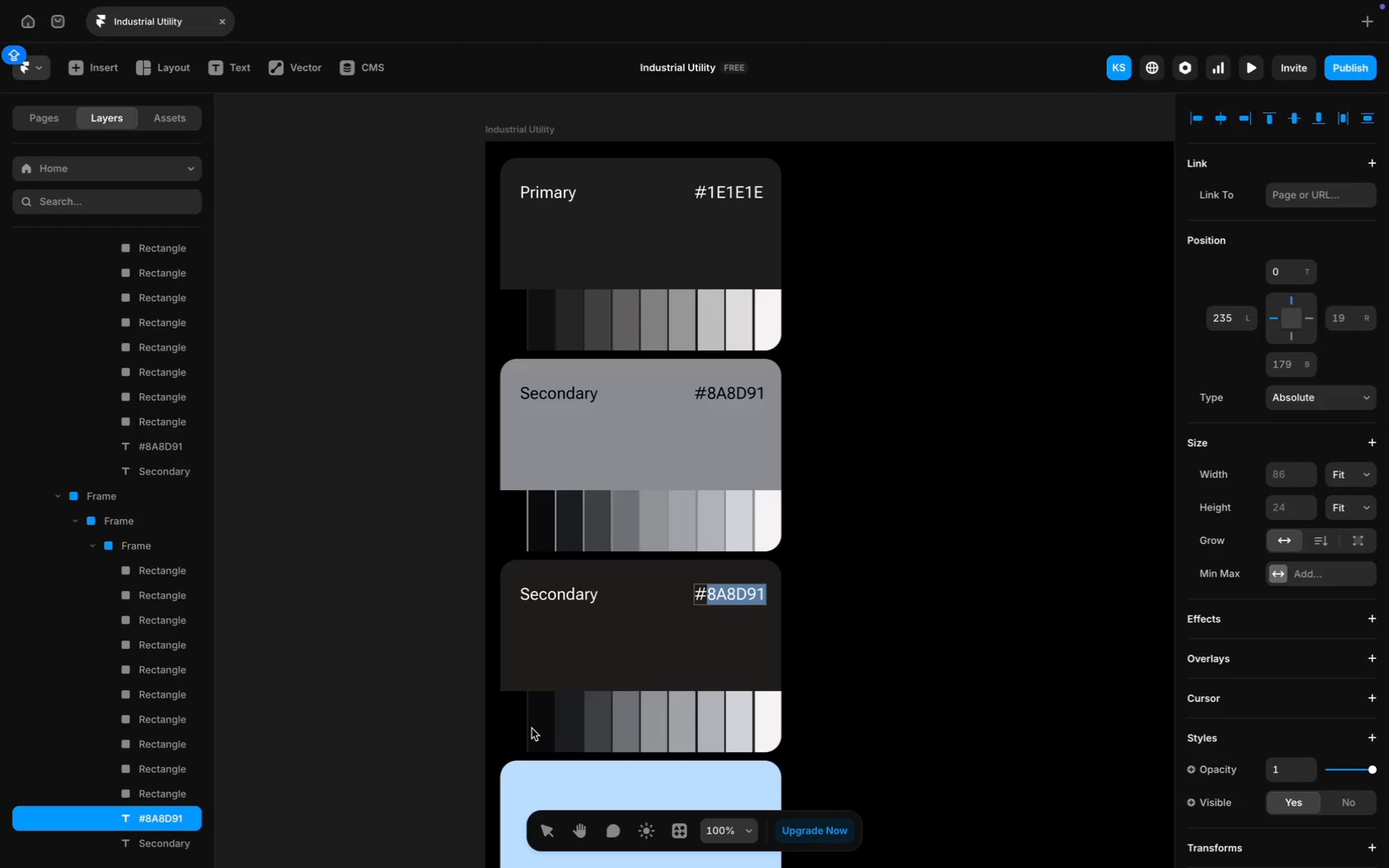 
left_click([518, 729])
 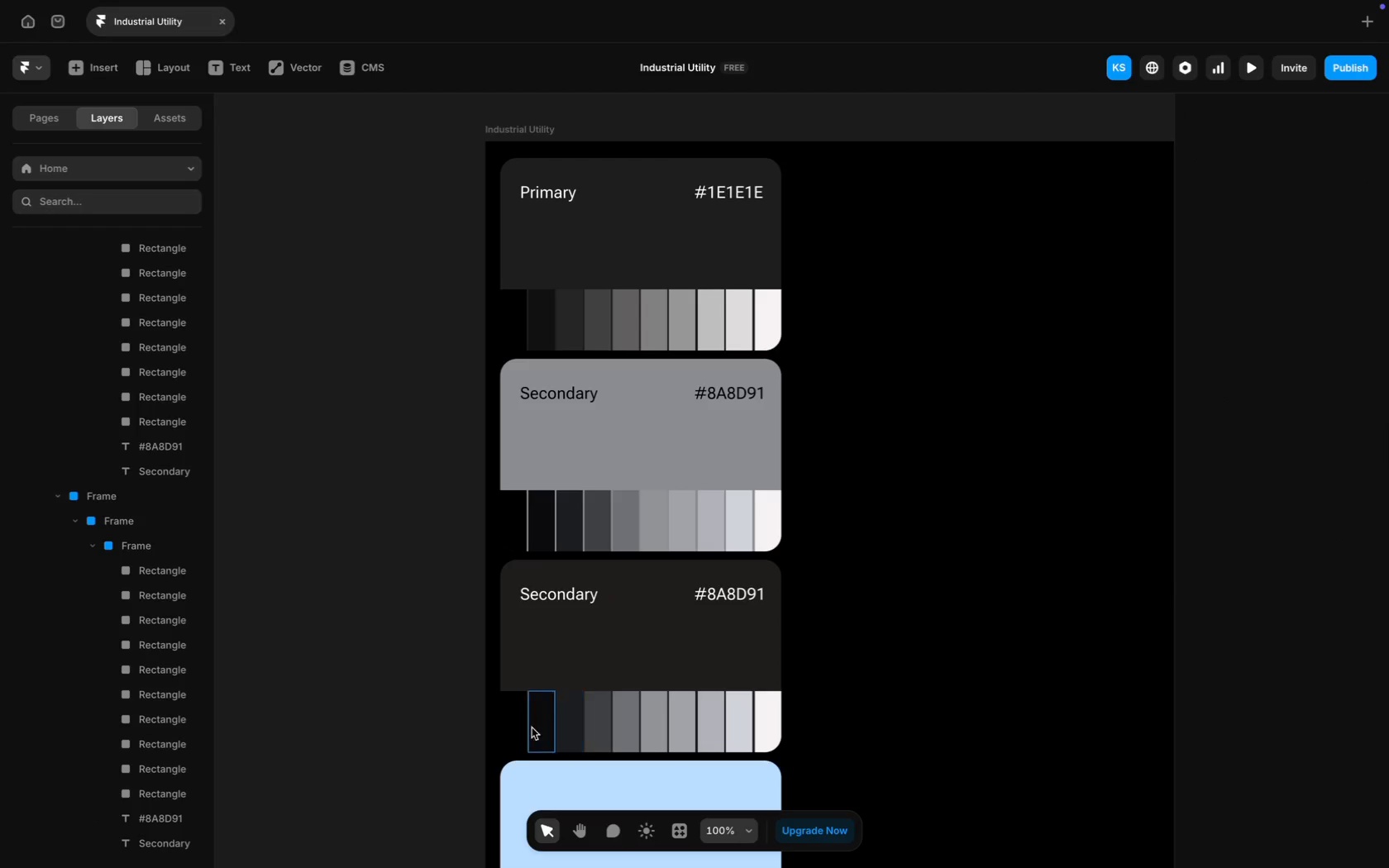 
left_click([517, 717])
 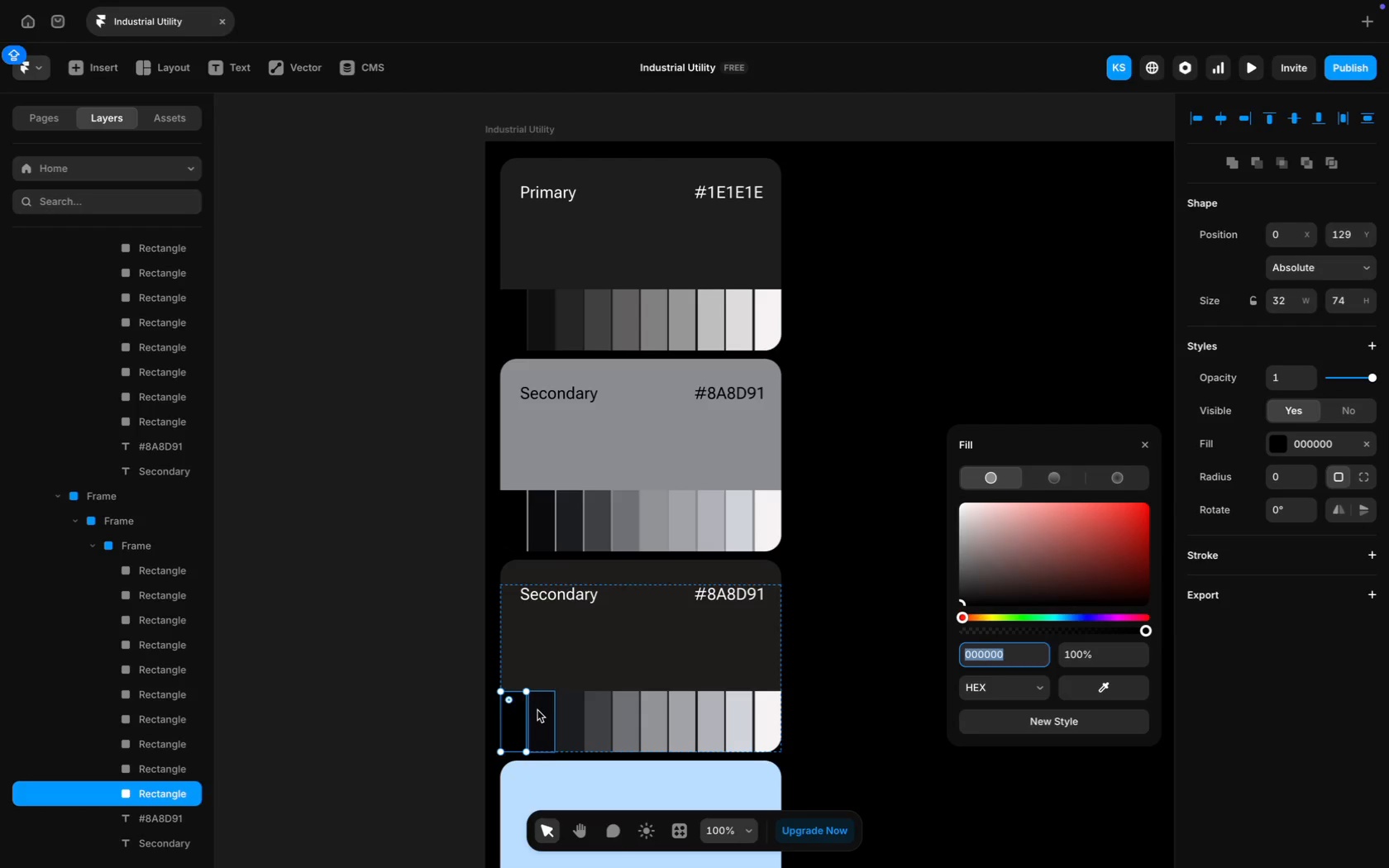 
left_click([1004, 651])
 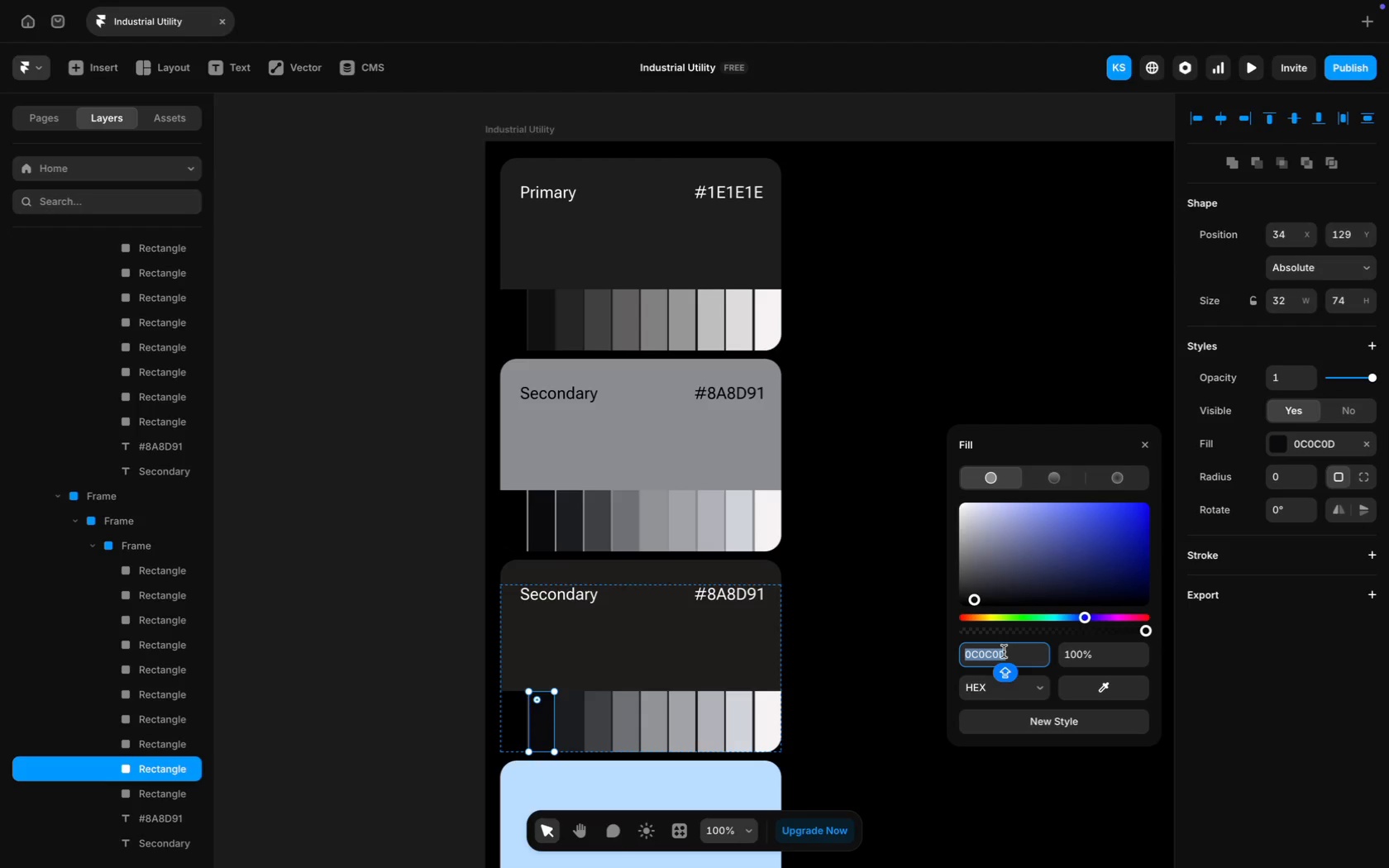 
key(Meta+V)
 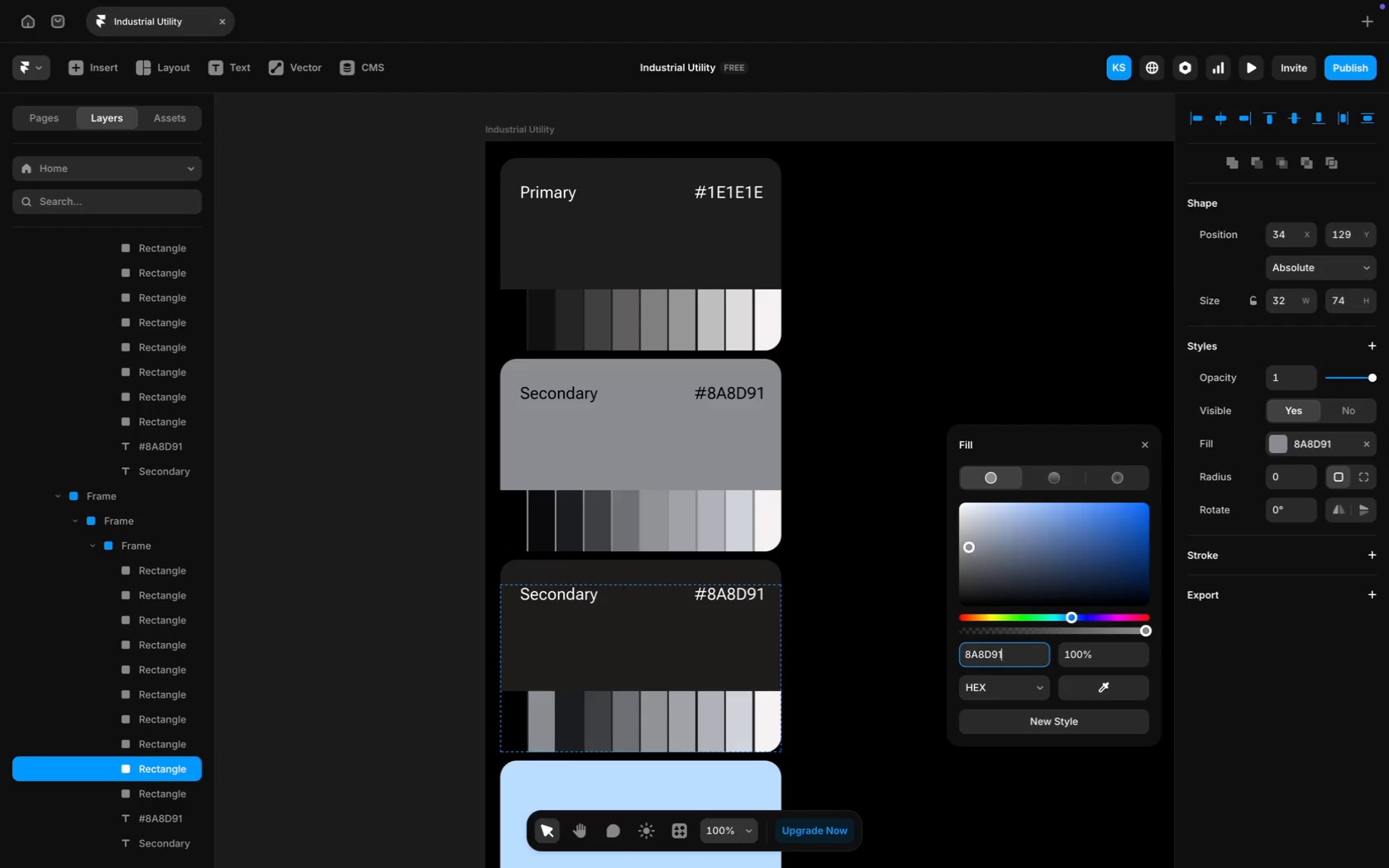 
key(Enter)
 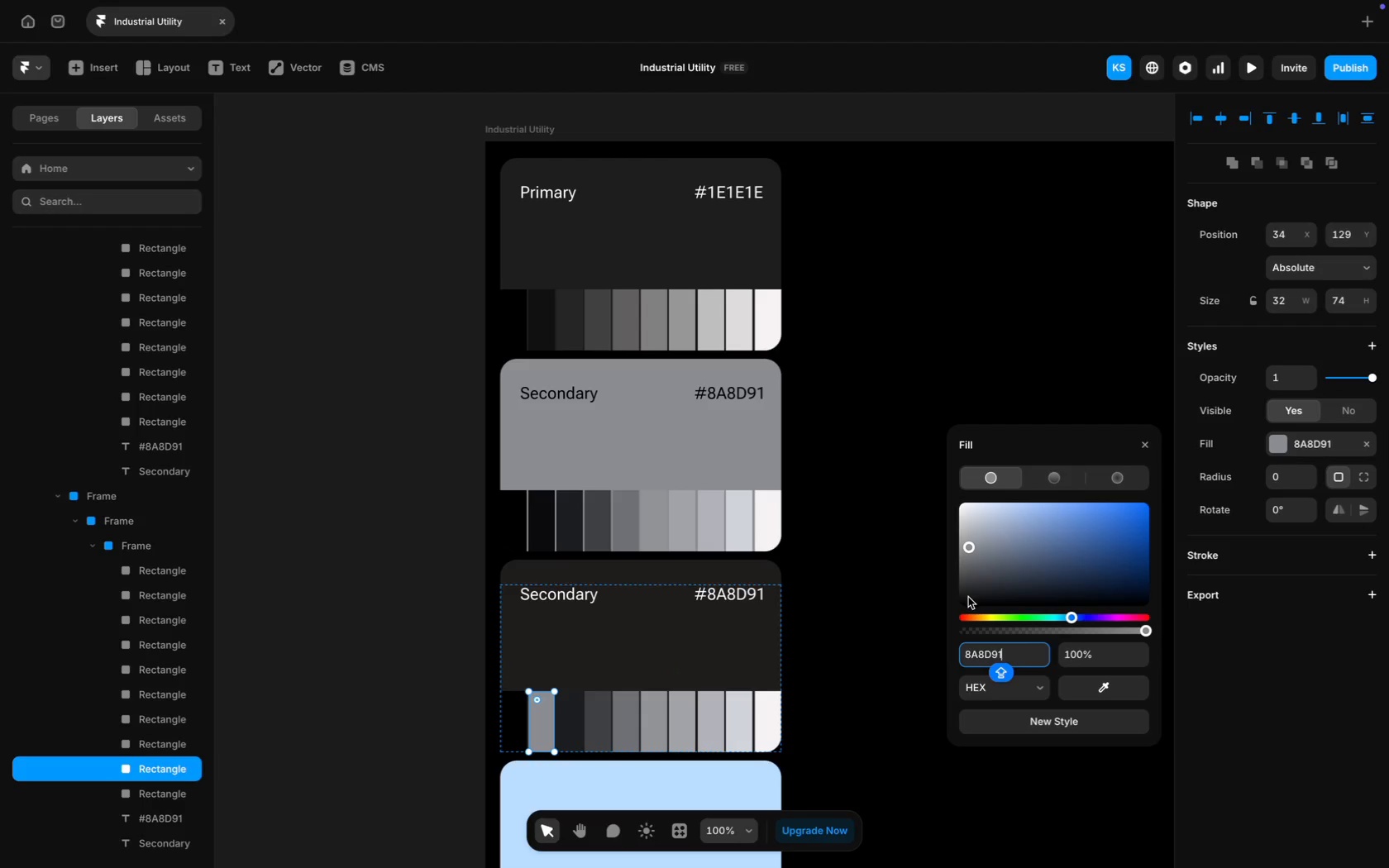 
wait(10.07)
 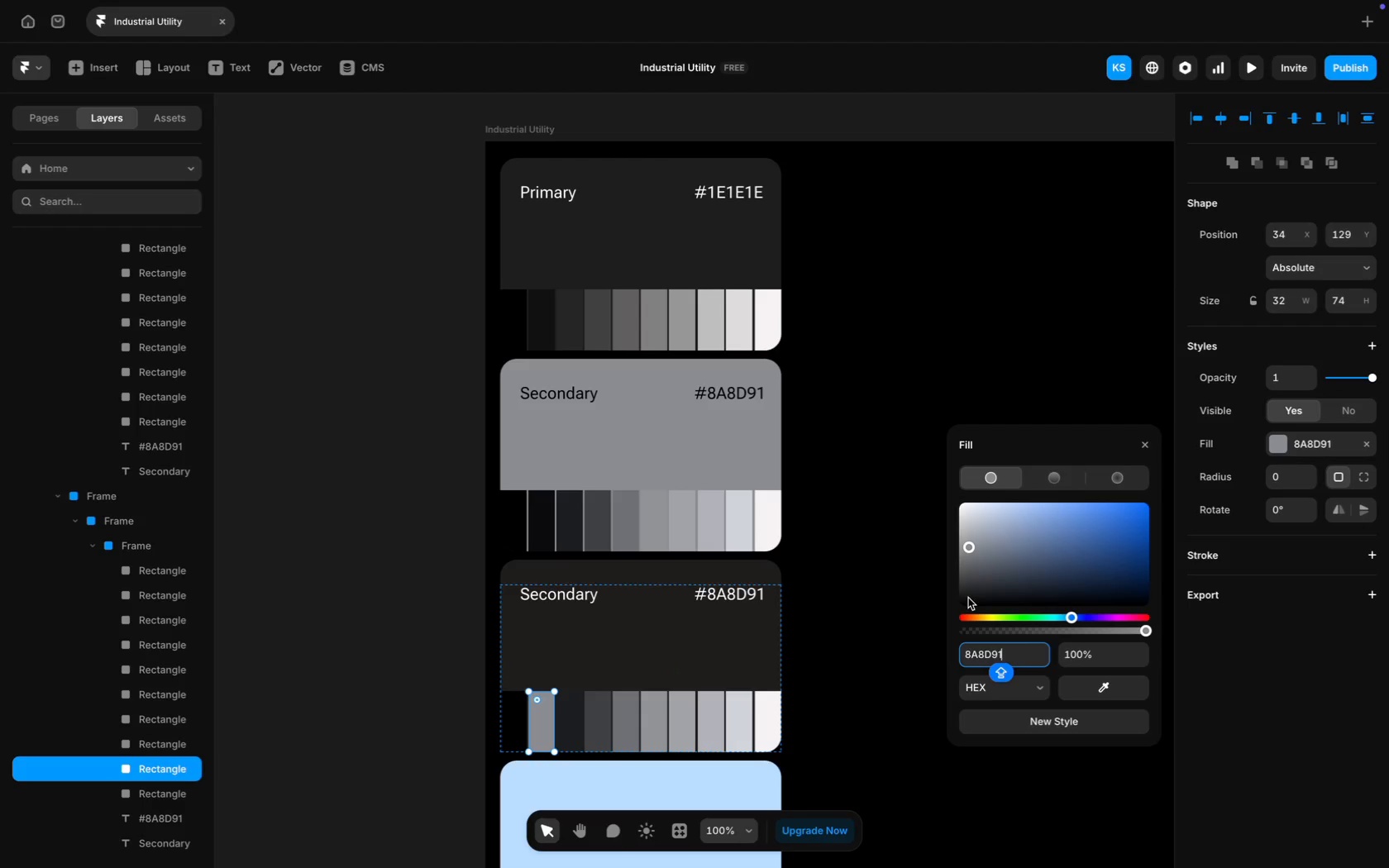 
key(Meta+V)
 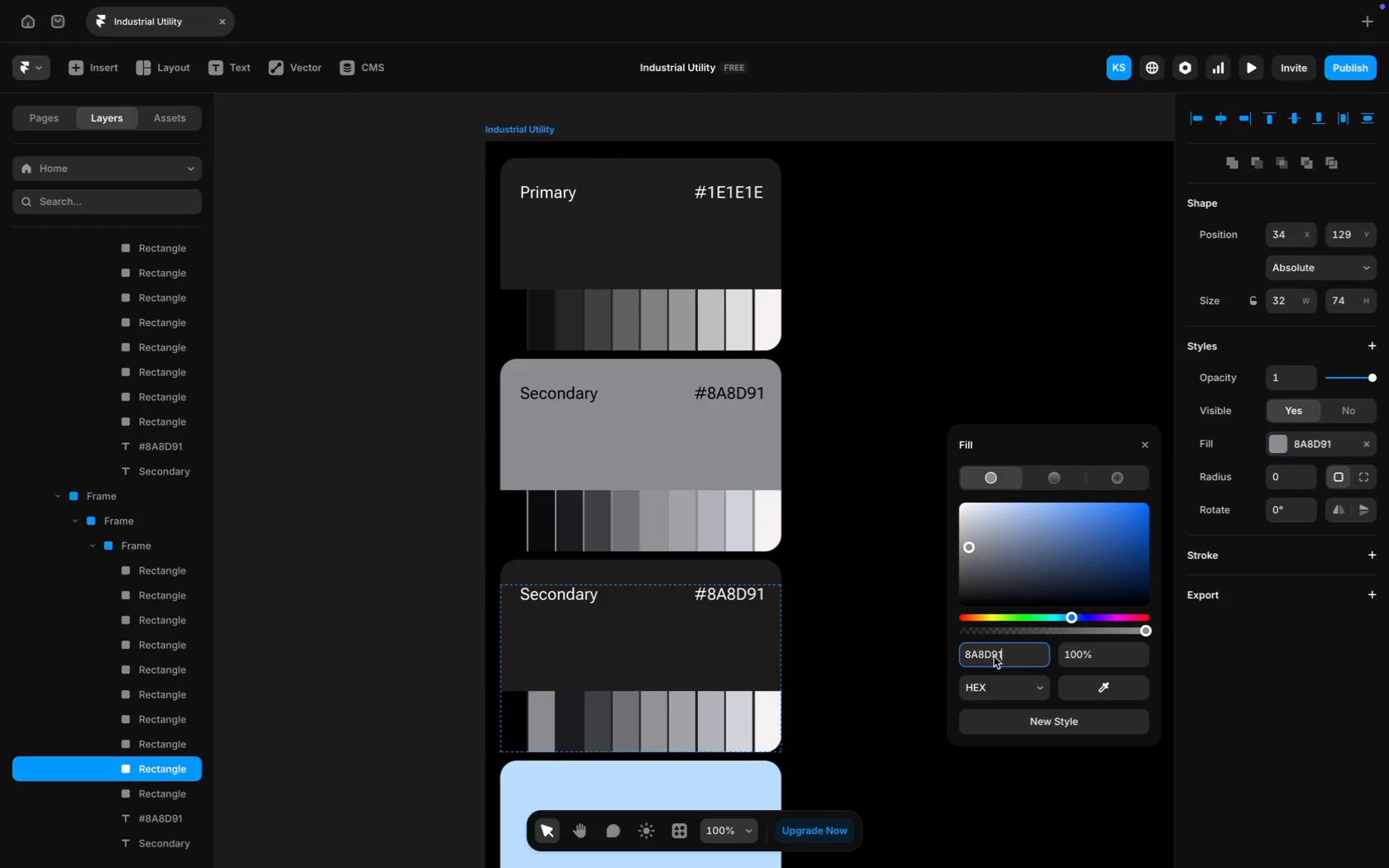 
key(Meta+Enter)
 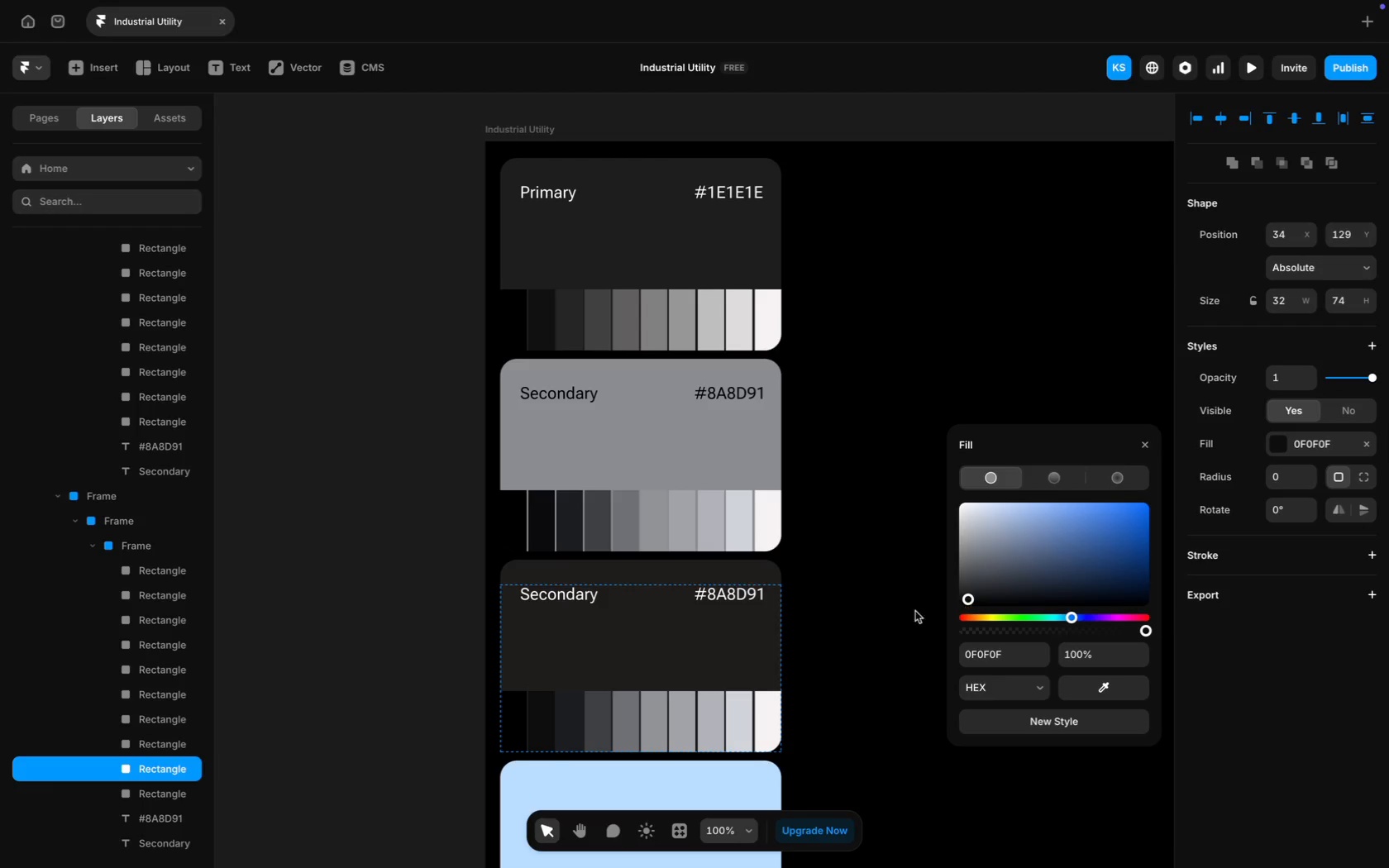 
left_click([570, 724])
 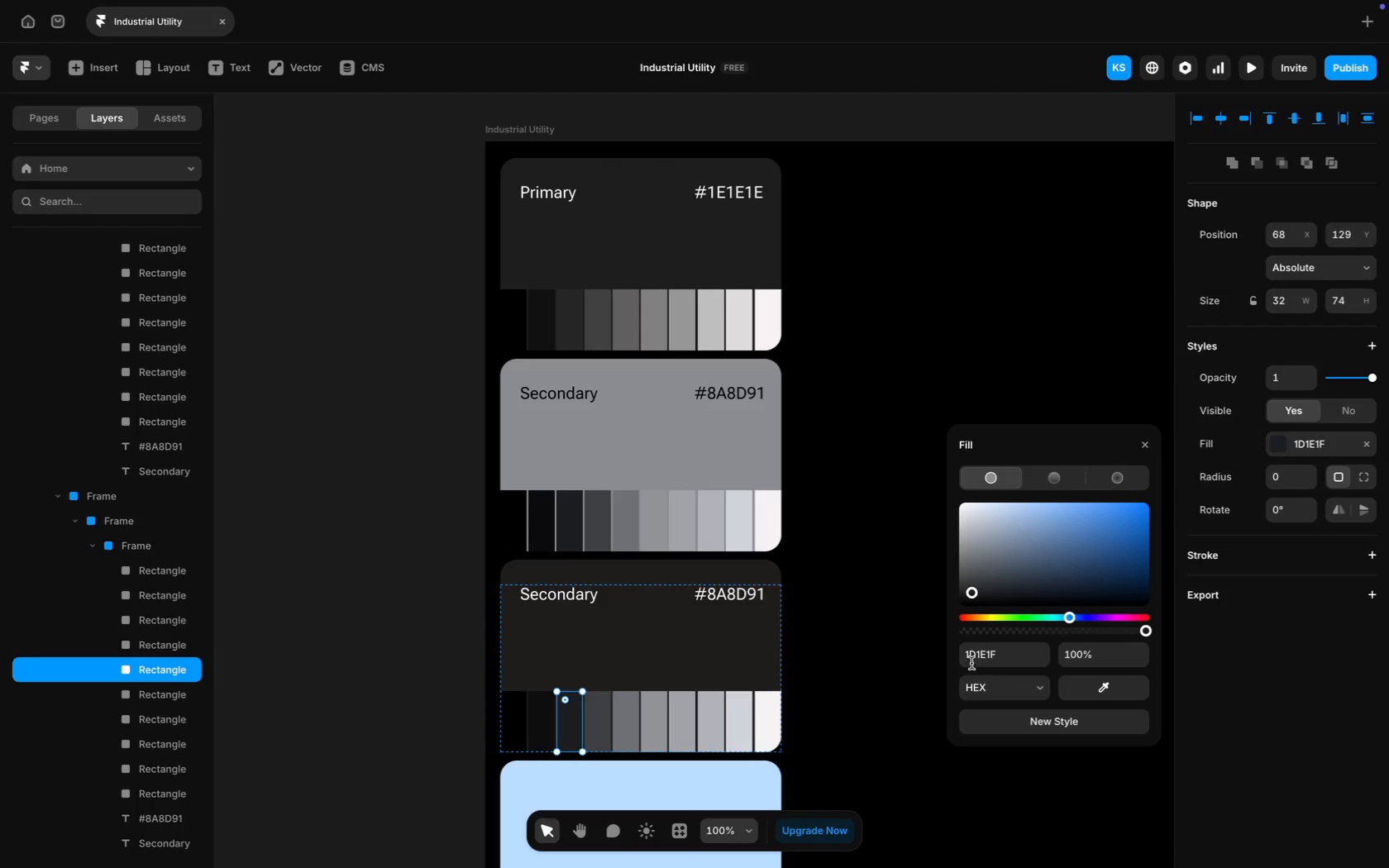 
left_click([990, 658])
 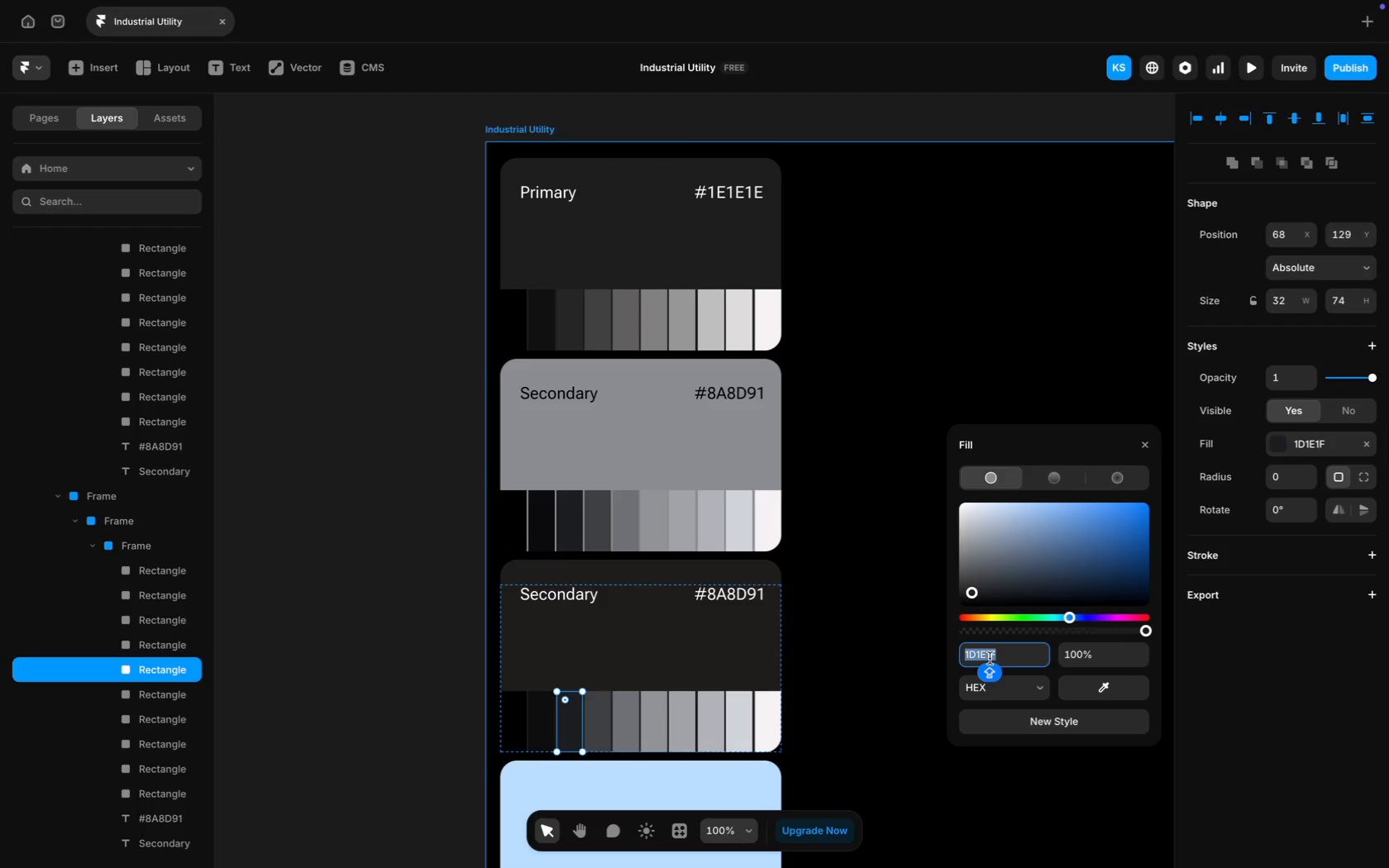 
key(Meta+V)
 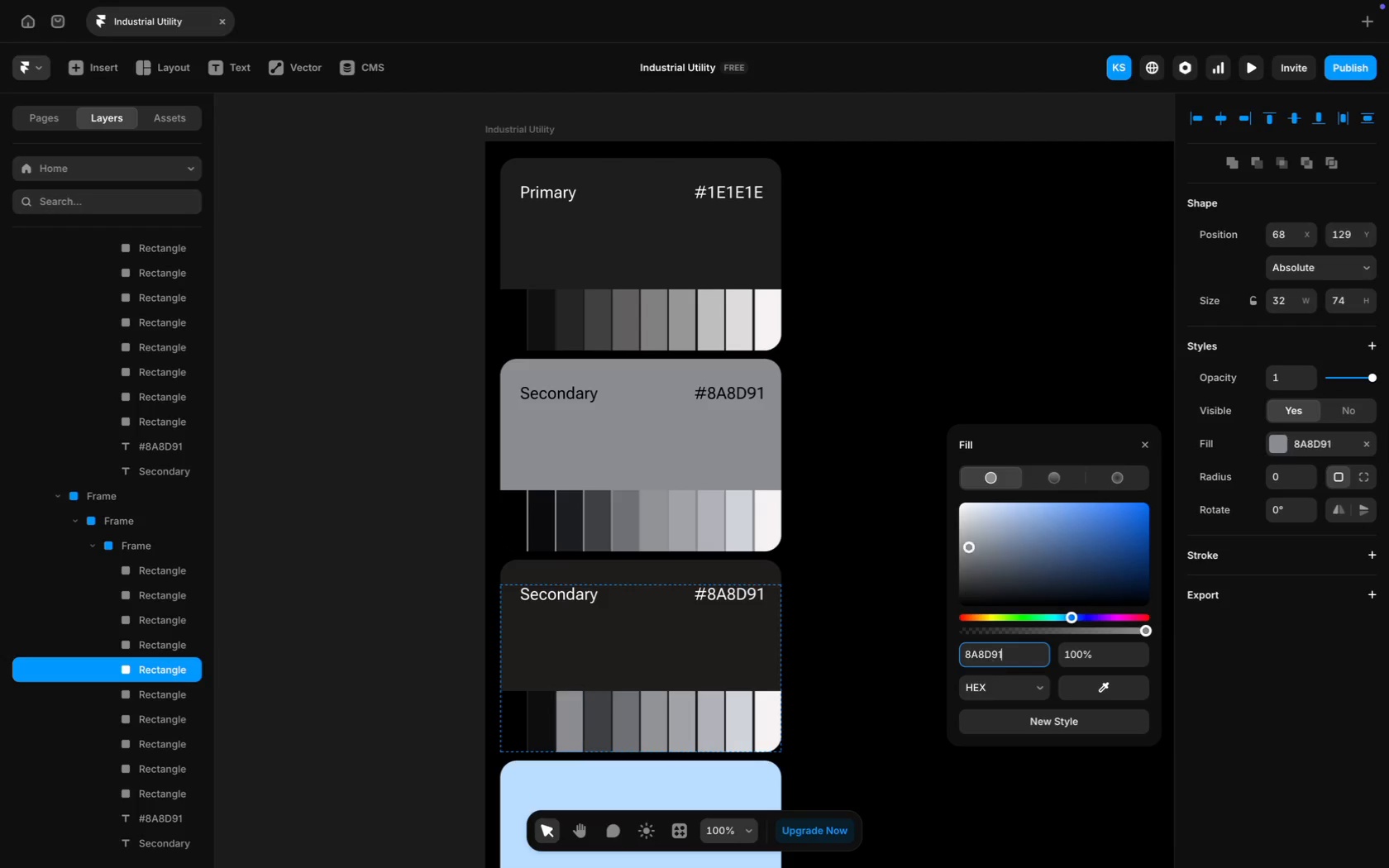 
key(Enter)
 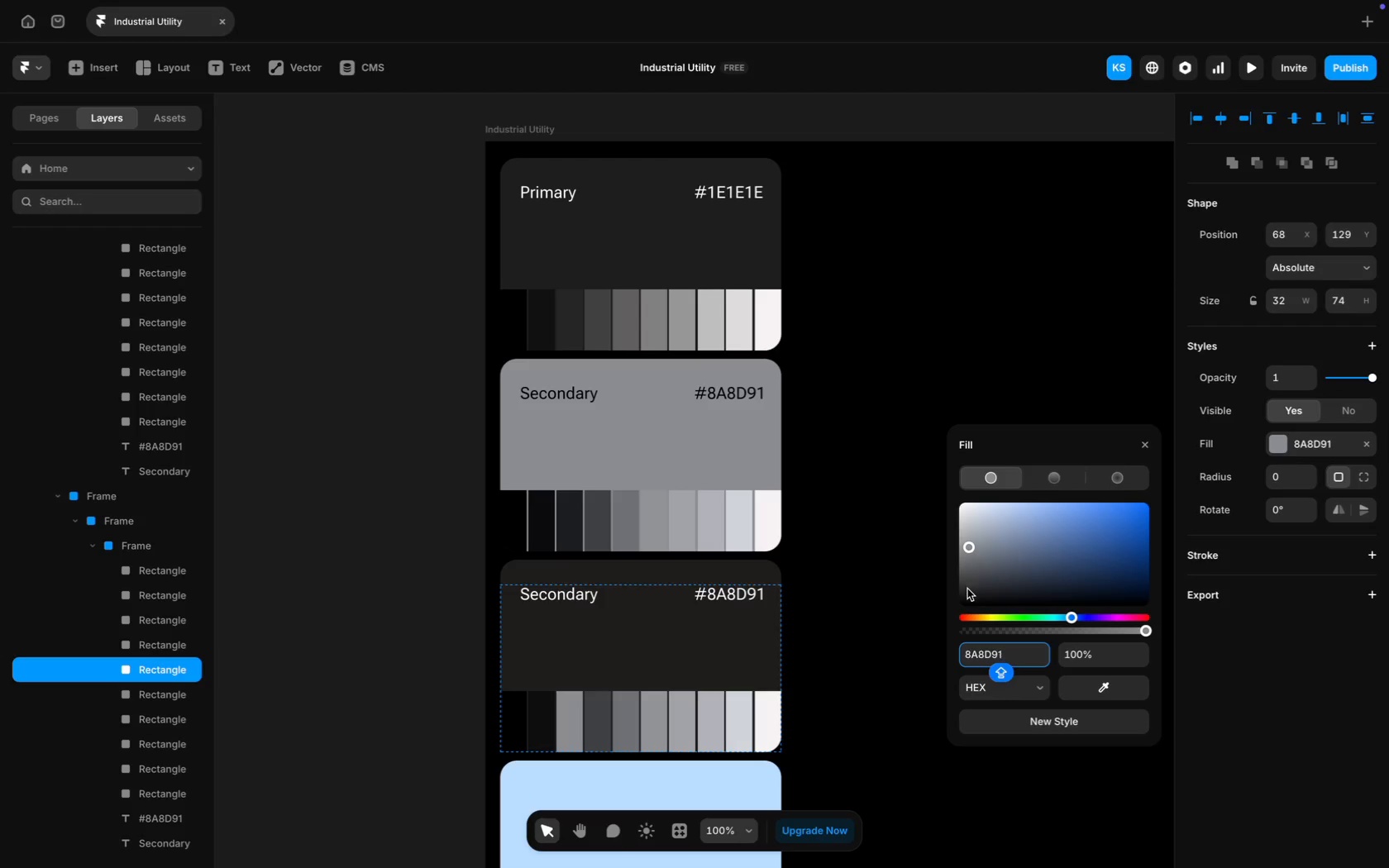 
left_click([967, 589])
 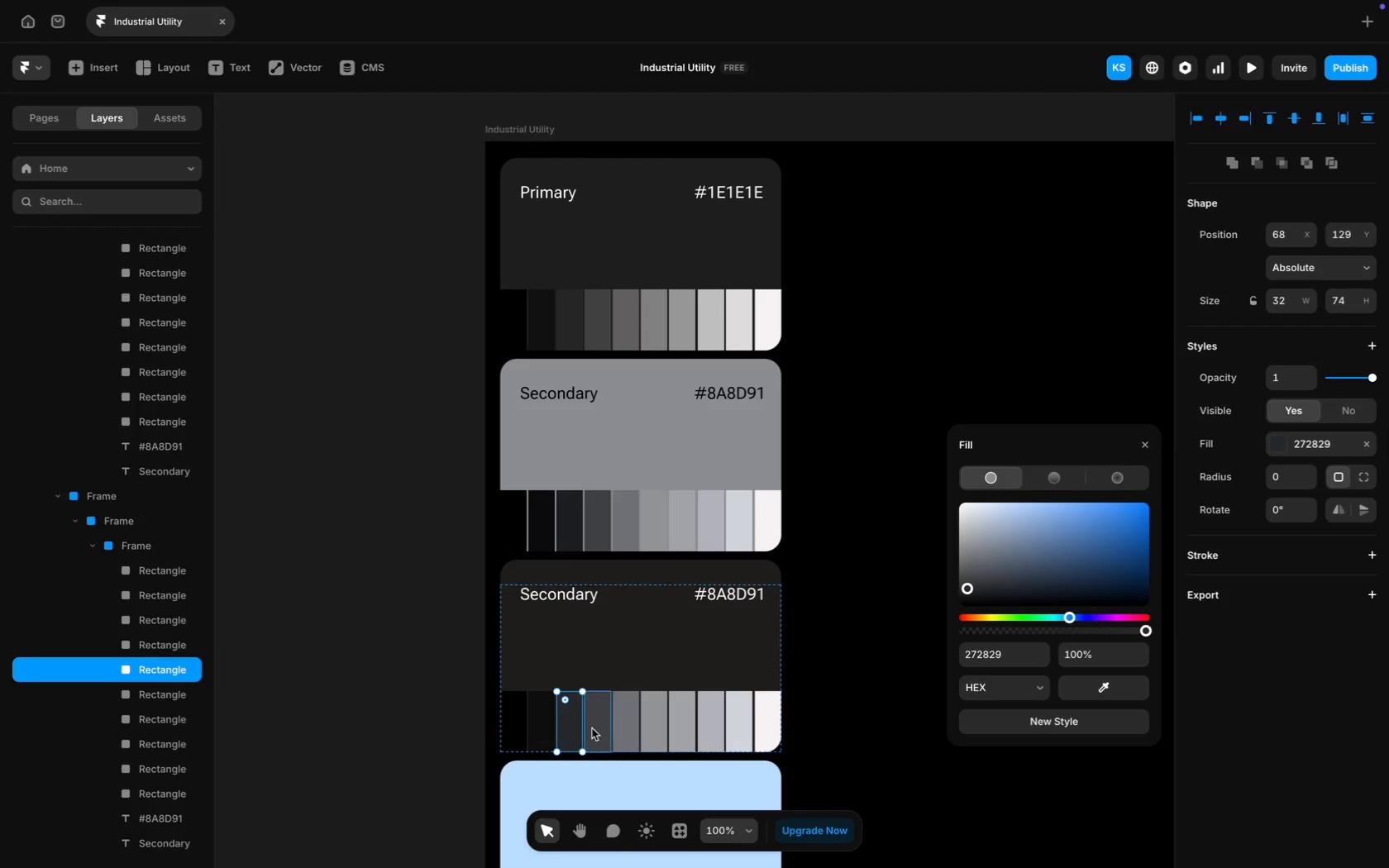 
left_click([598, 727])
 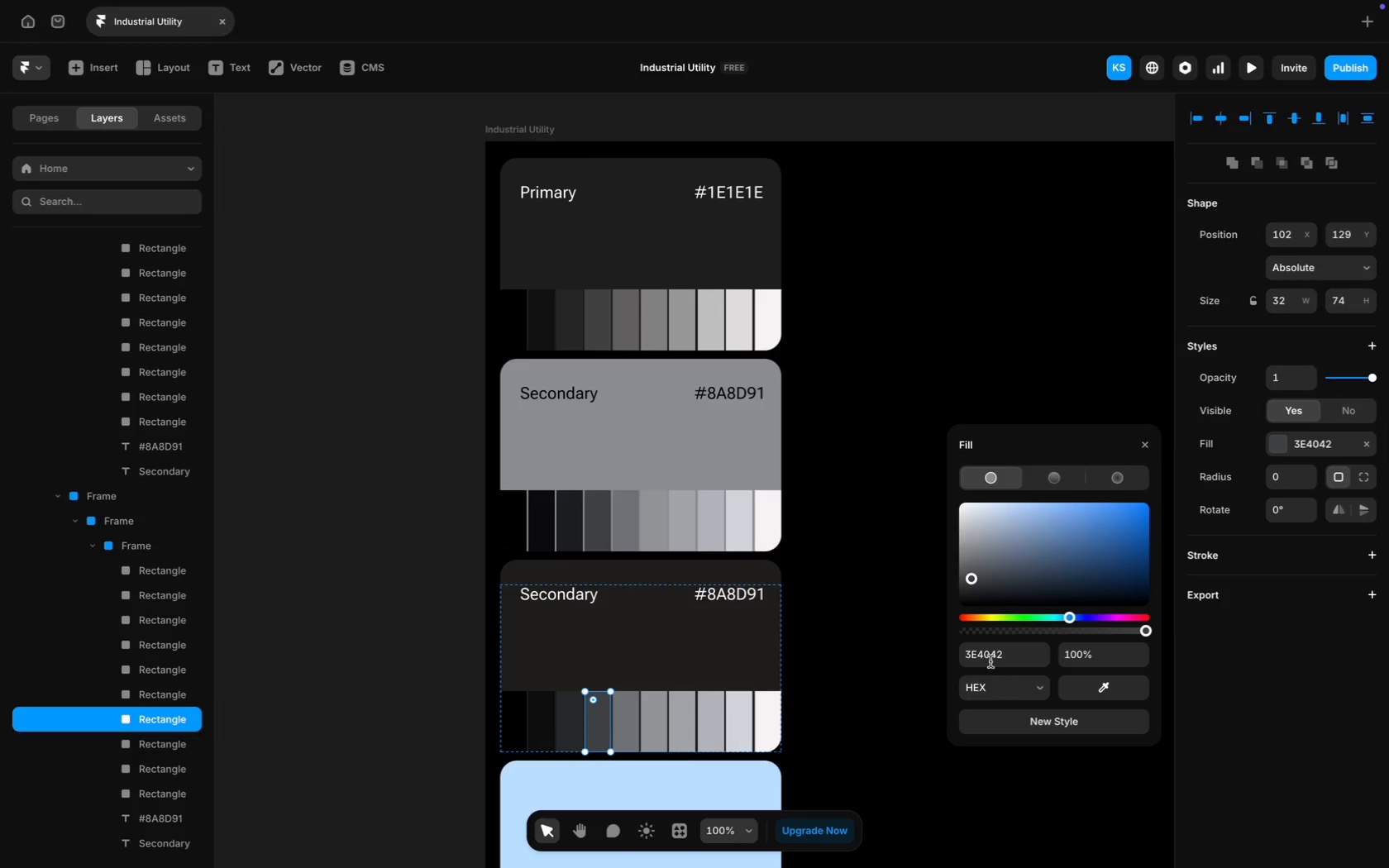 
left_click([990, 654])
 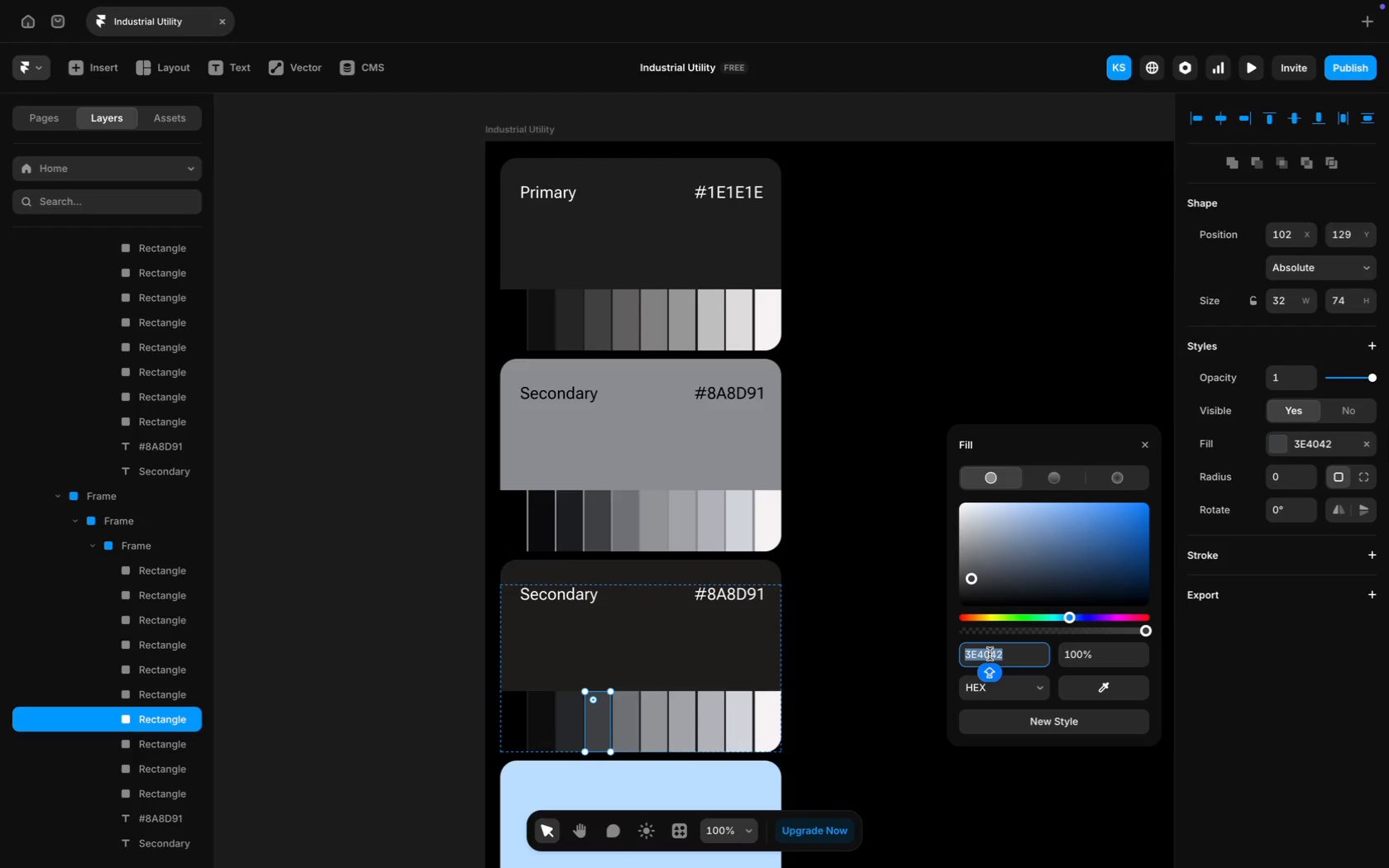 
key(Meta+V)
 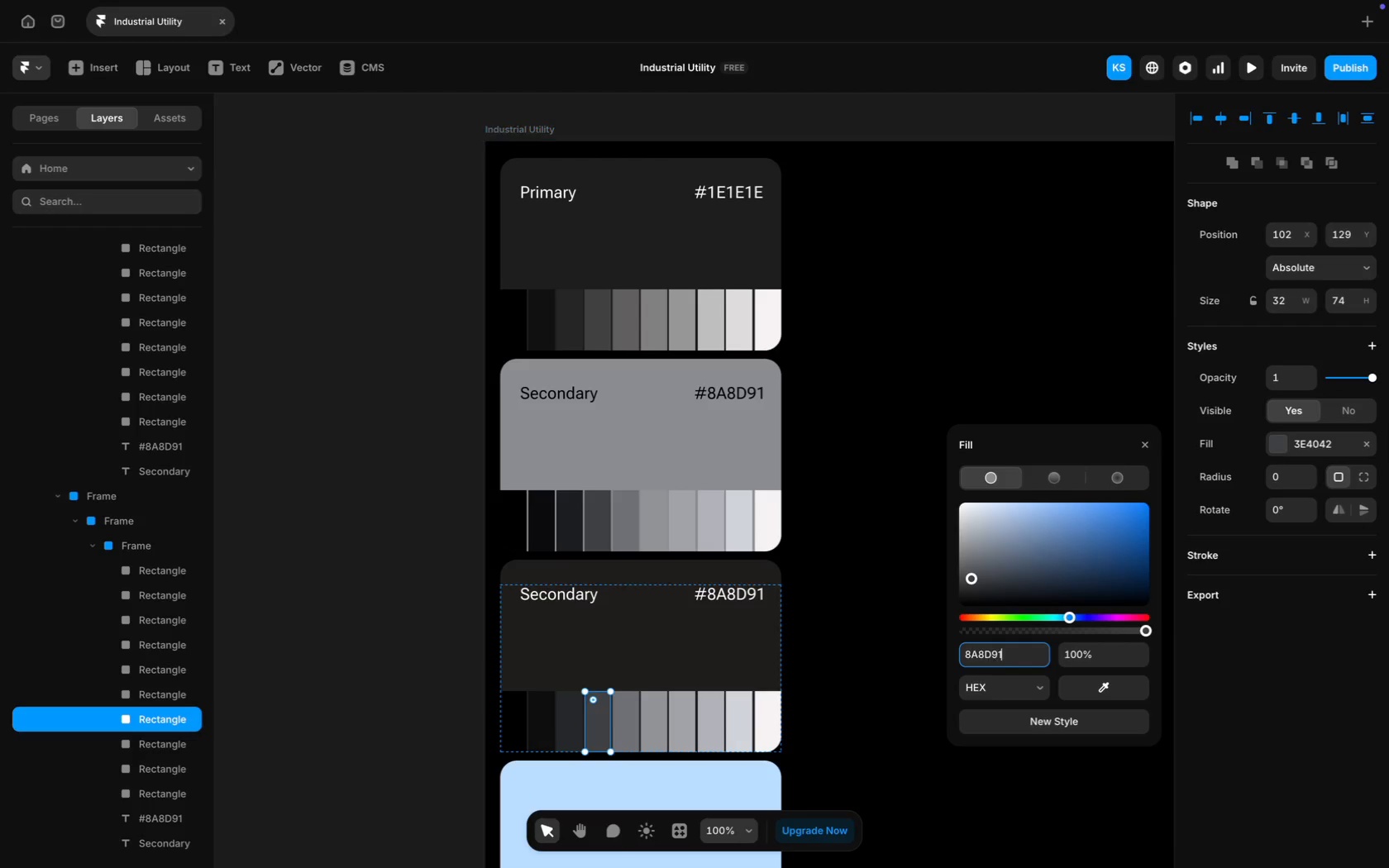 
key(Enter)
 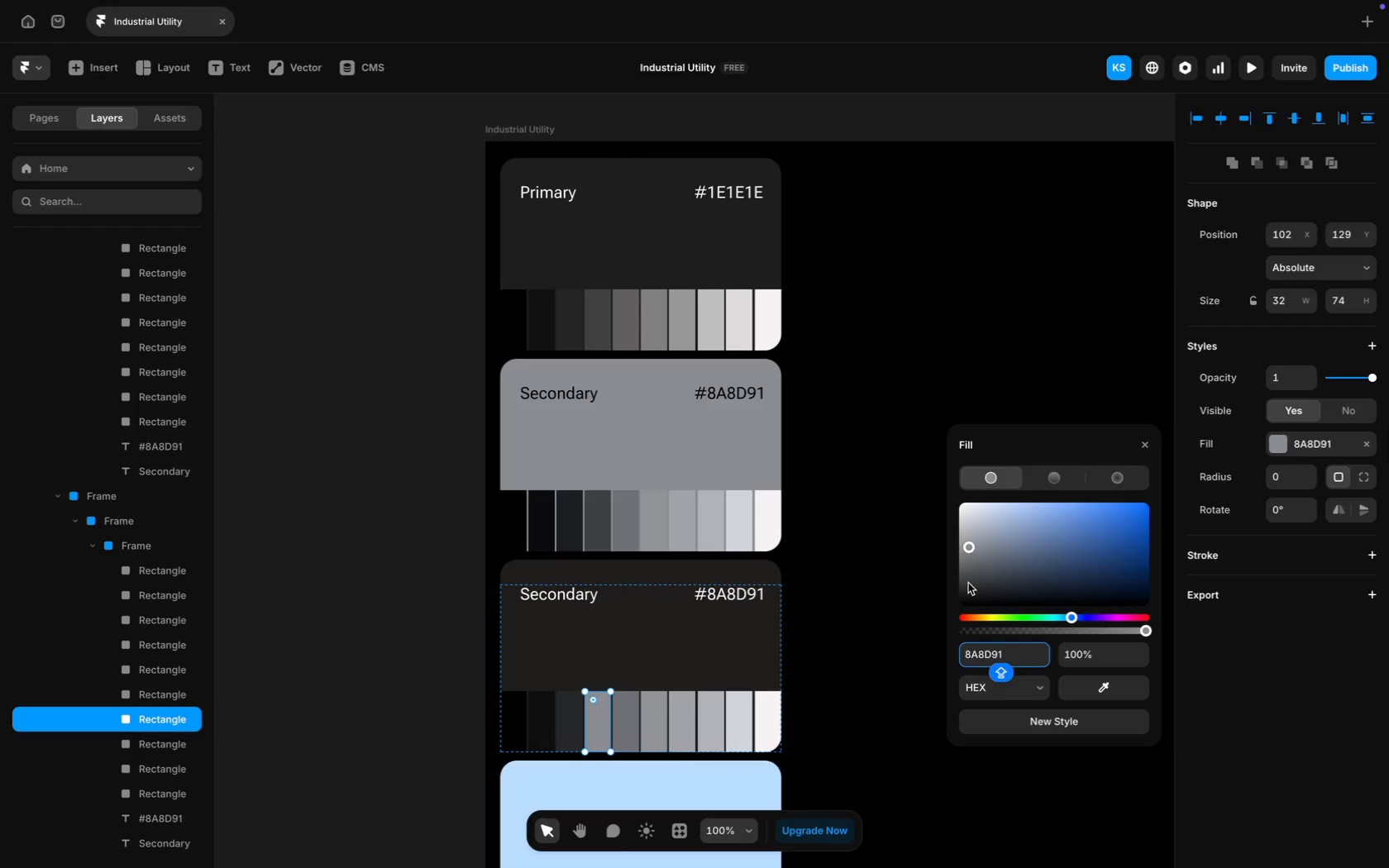 
left_click([968, 584])
 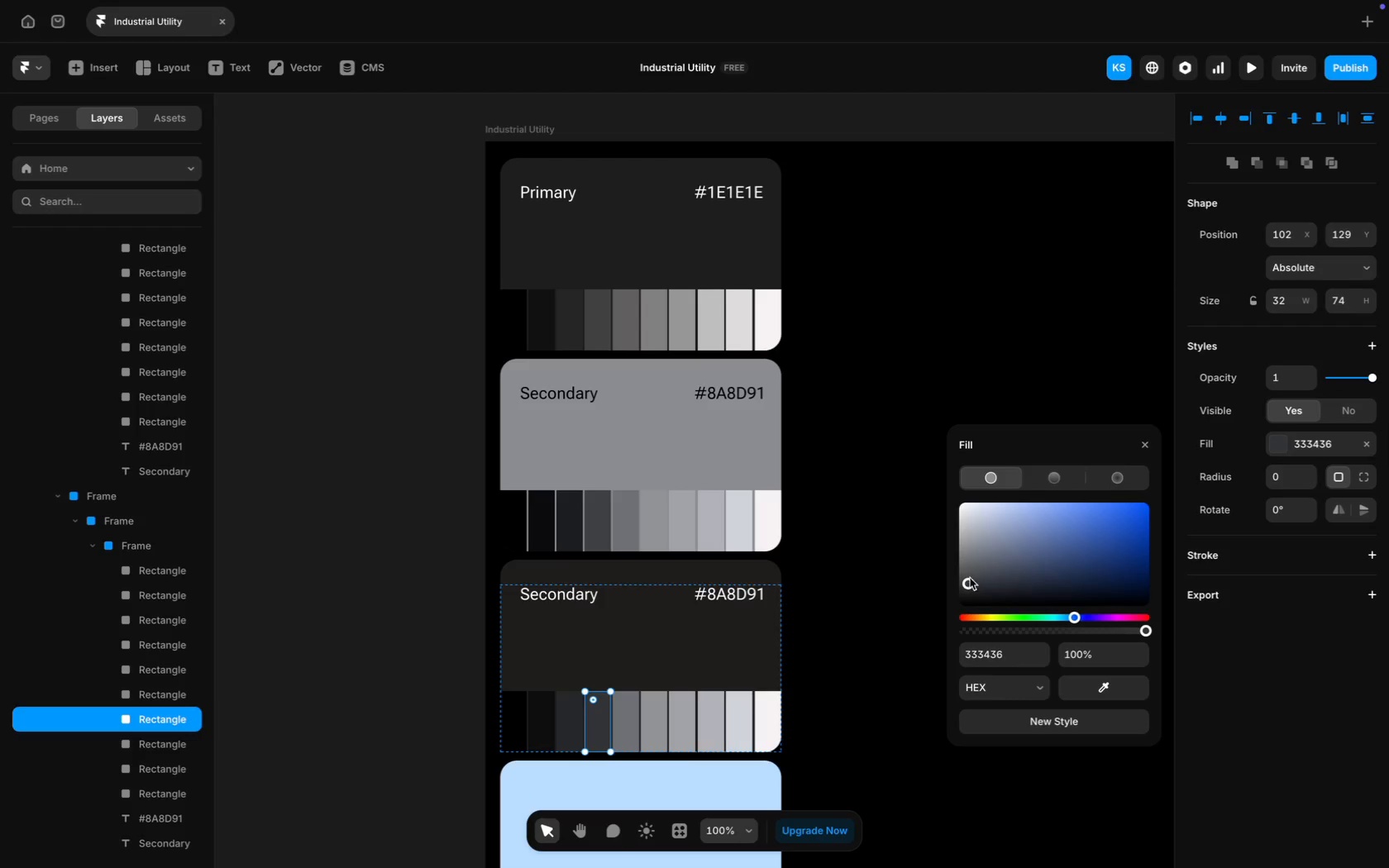 
left_click([967, 575])
 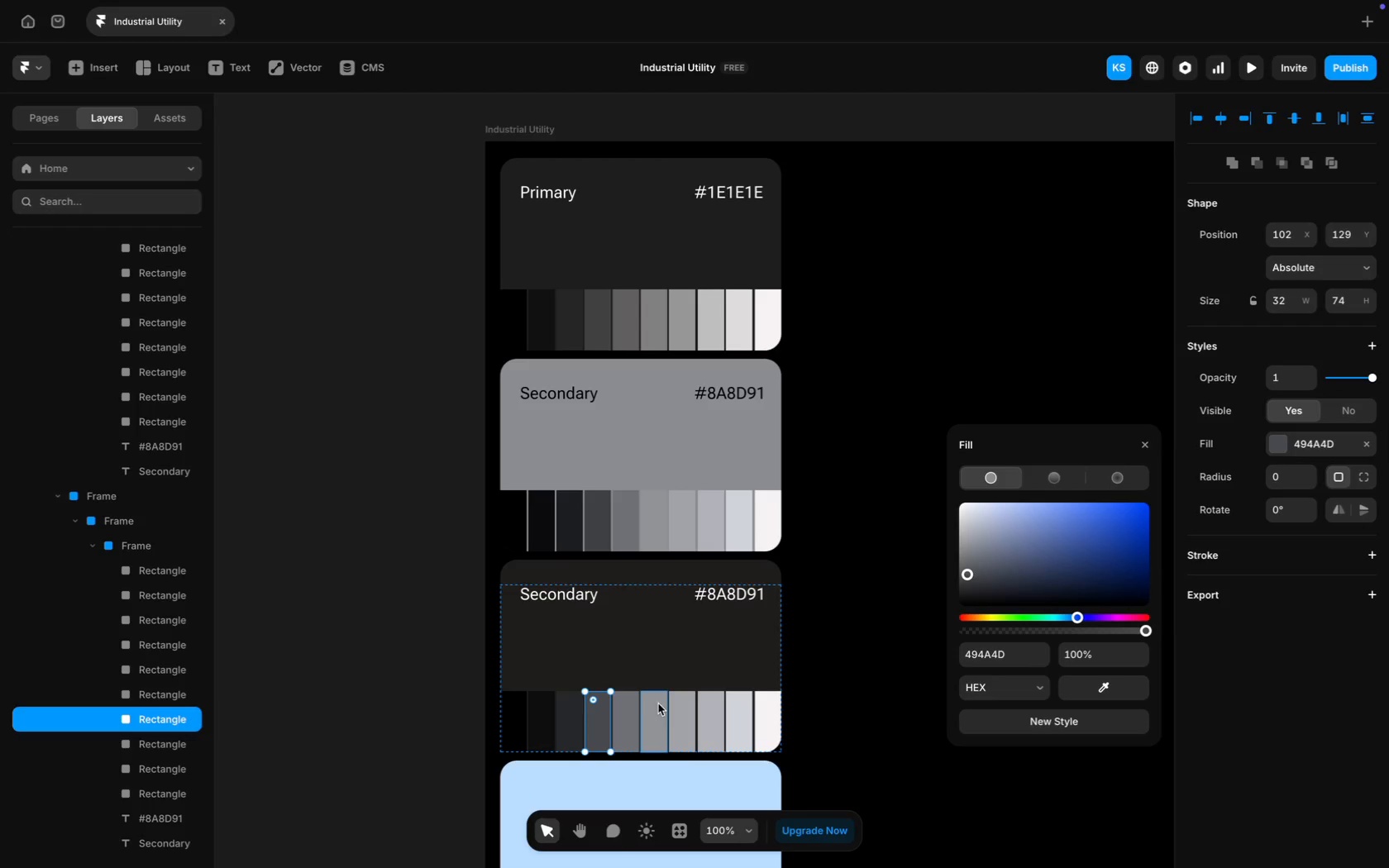 
left_click([622, 712])
 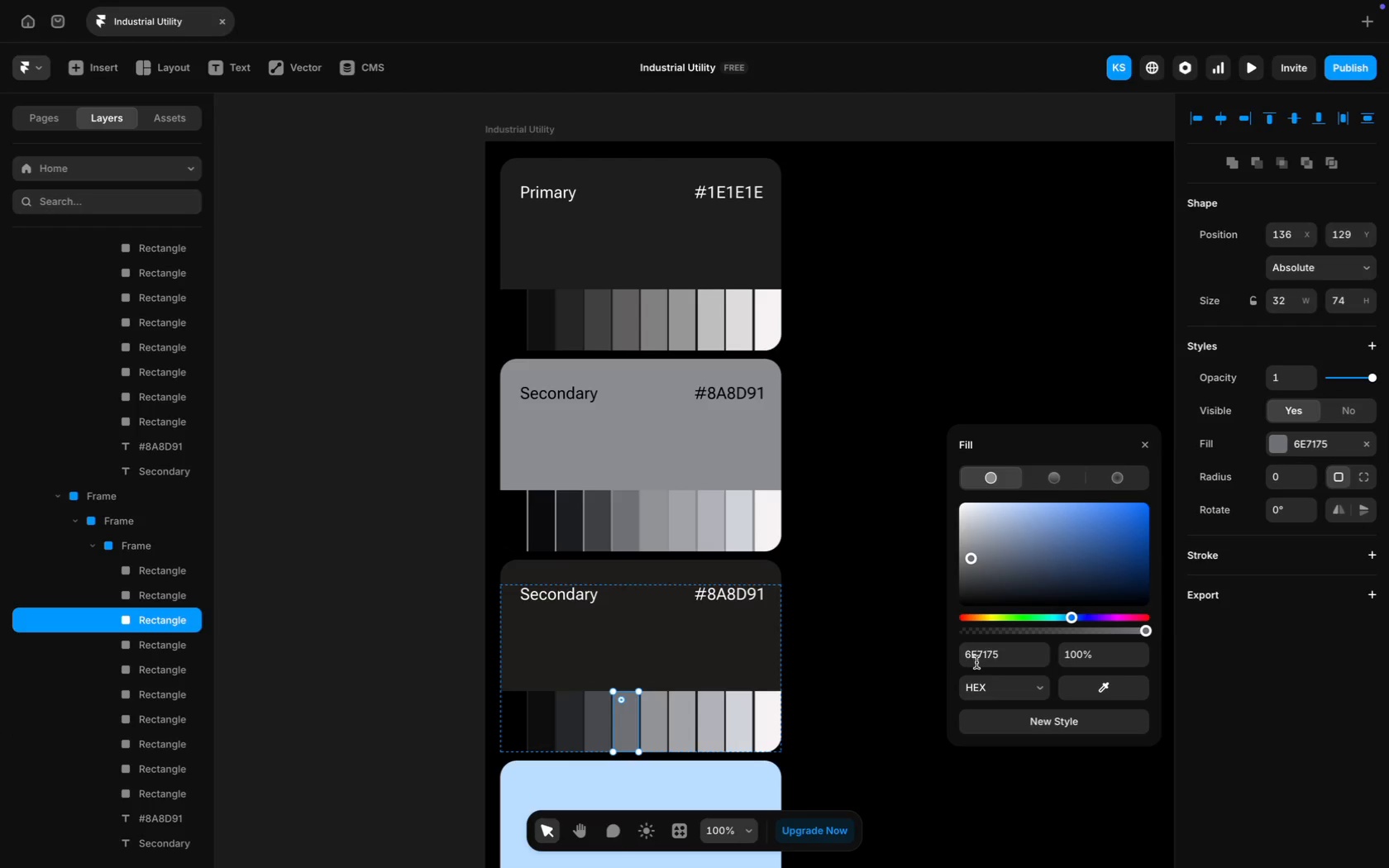 
left_click([976, 662])
 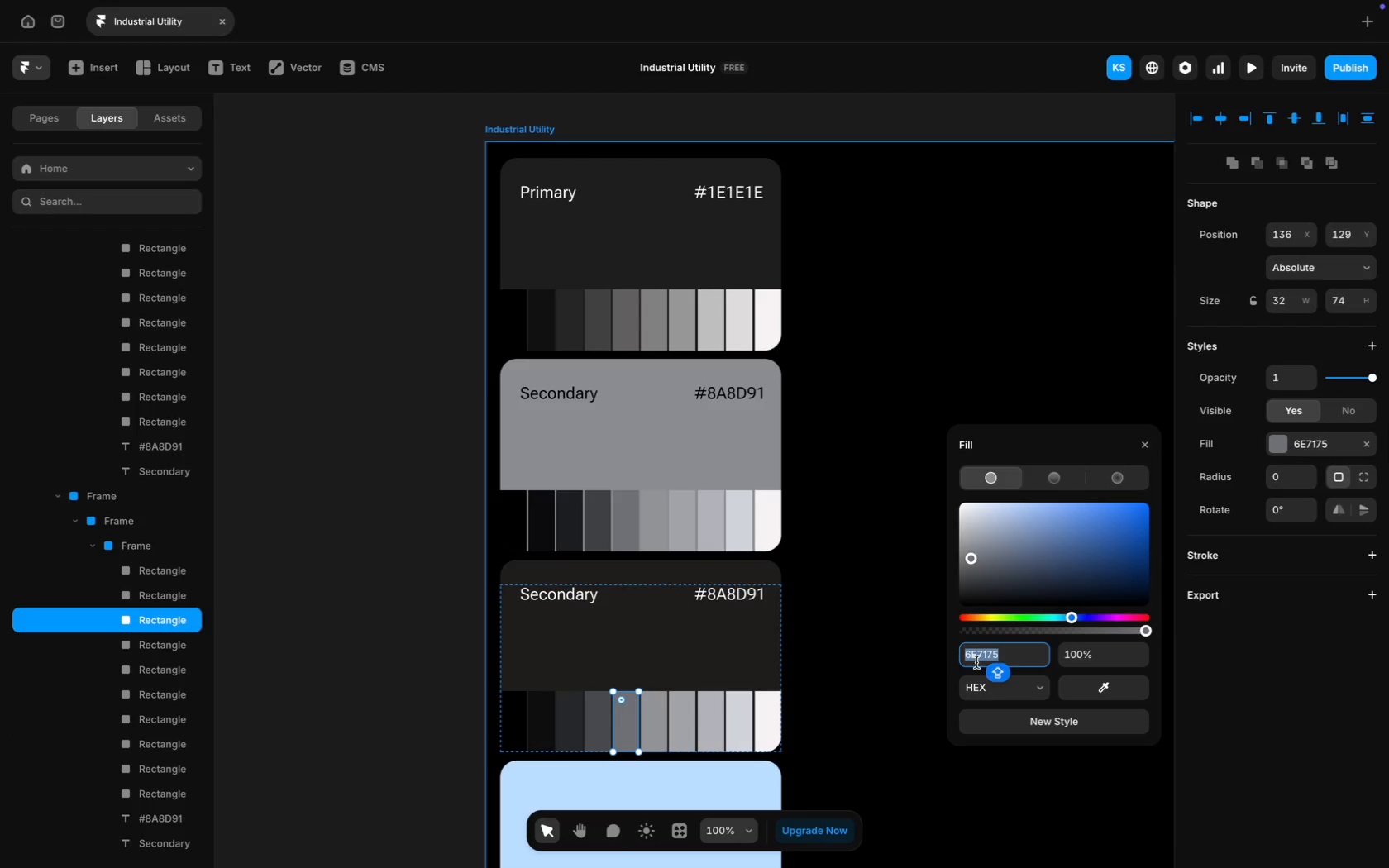 
key(Meta+V)
 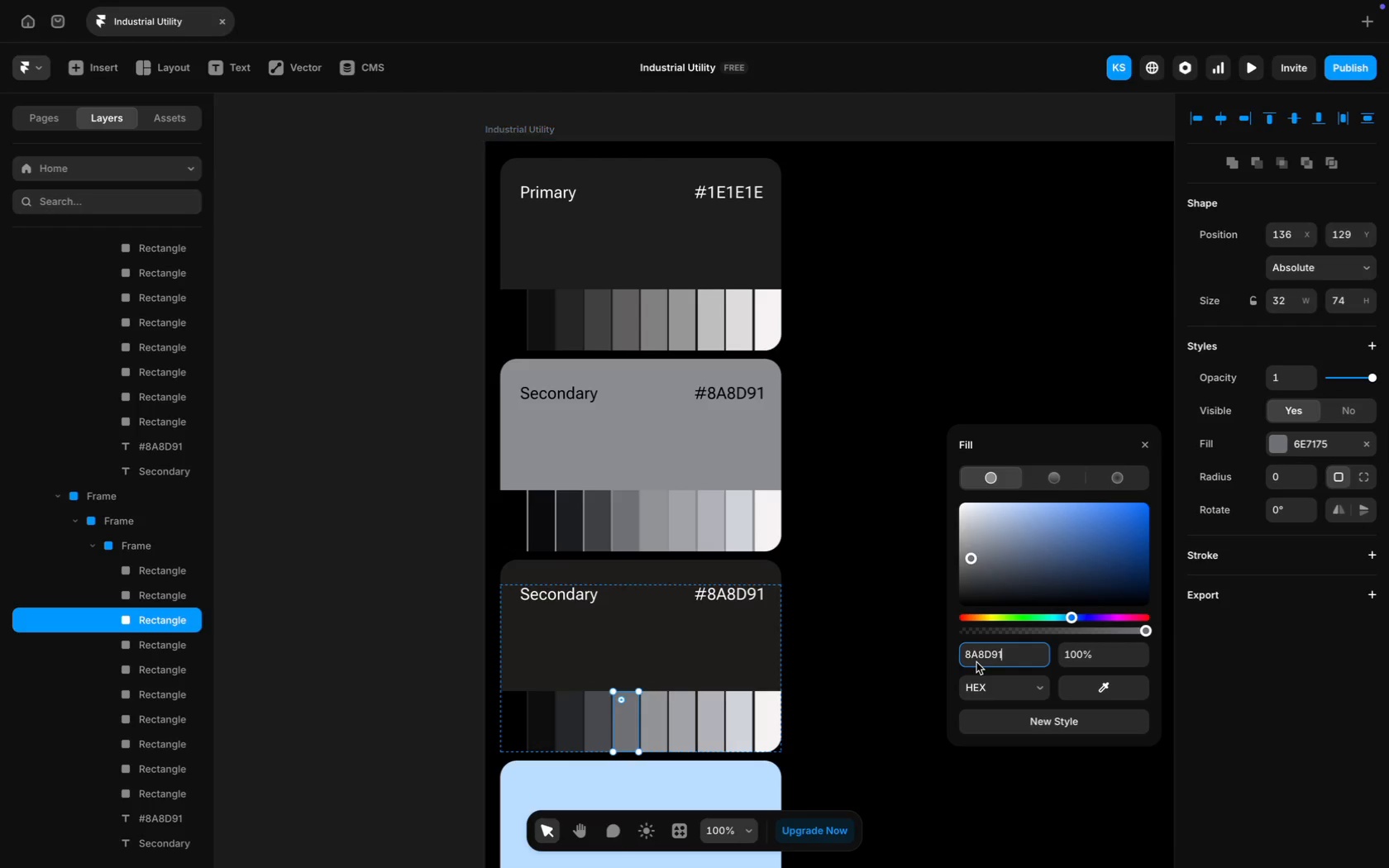 
key(Enter)
 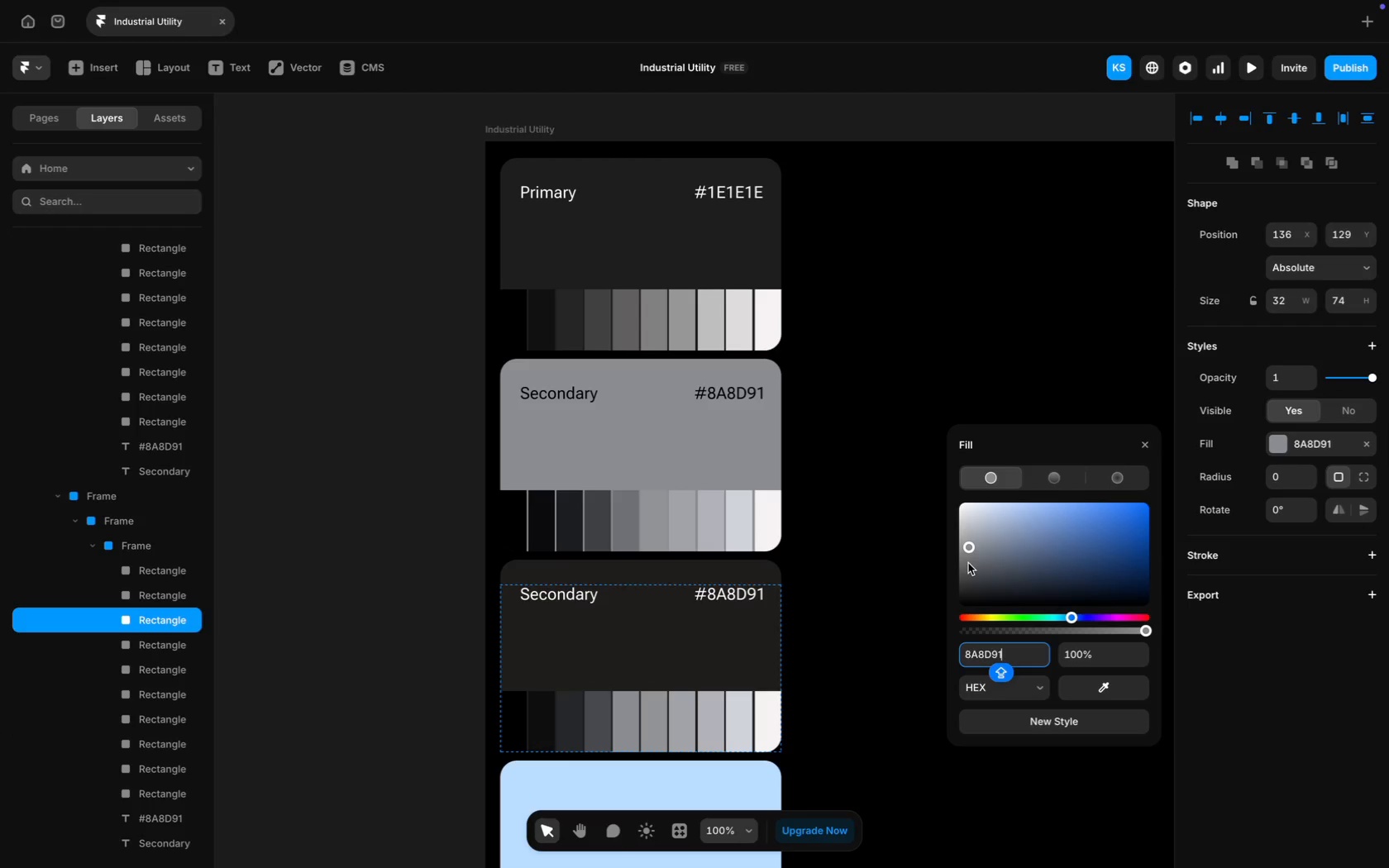 
left_click([968, 565])
 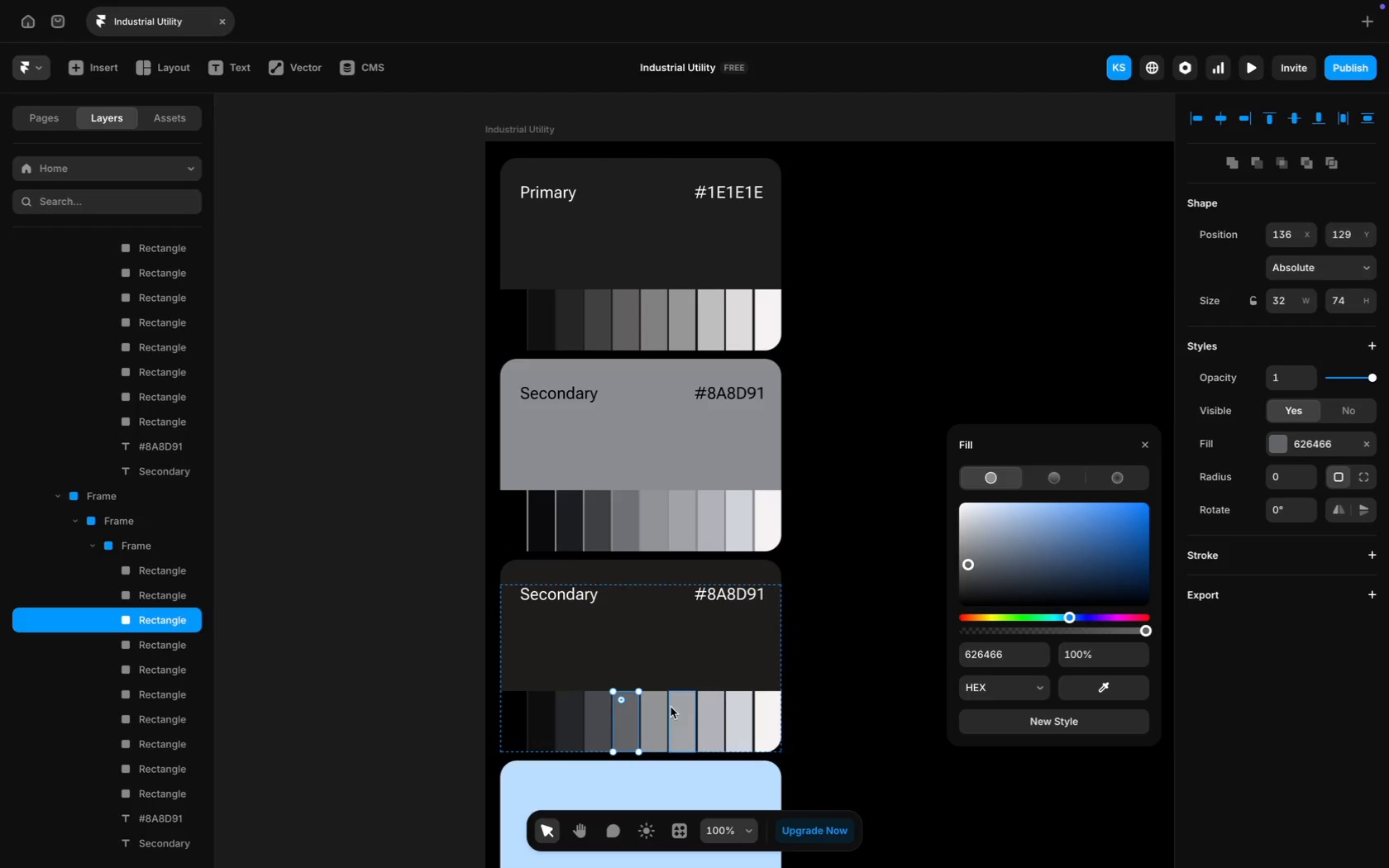 
left_click([657, 711])
 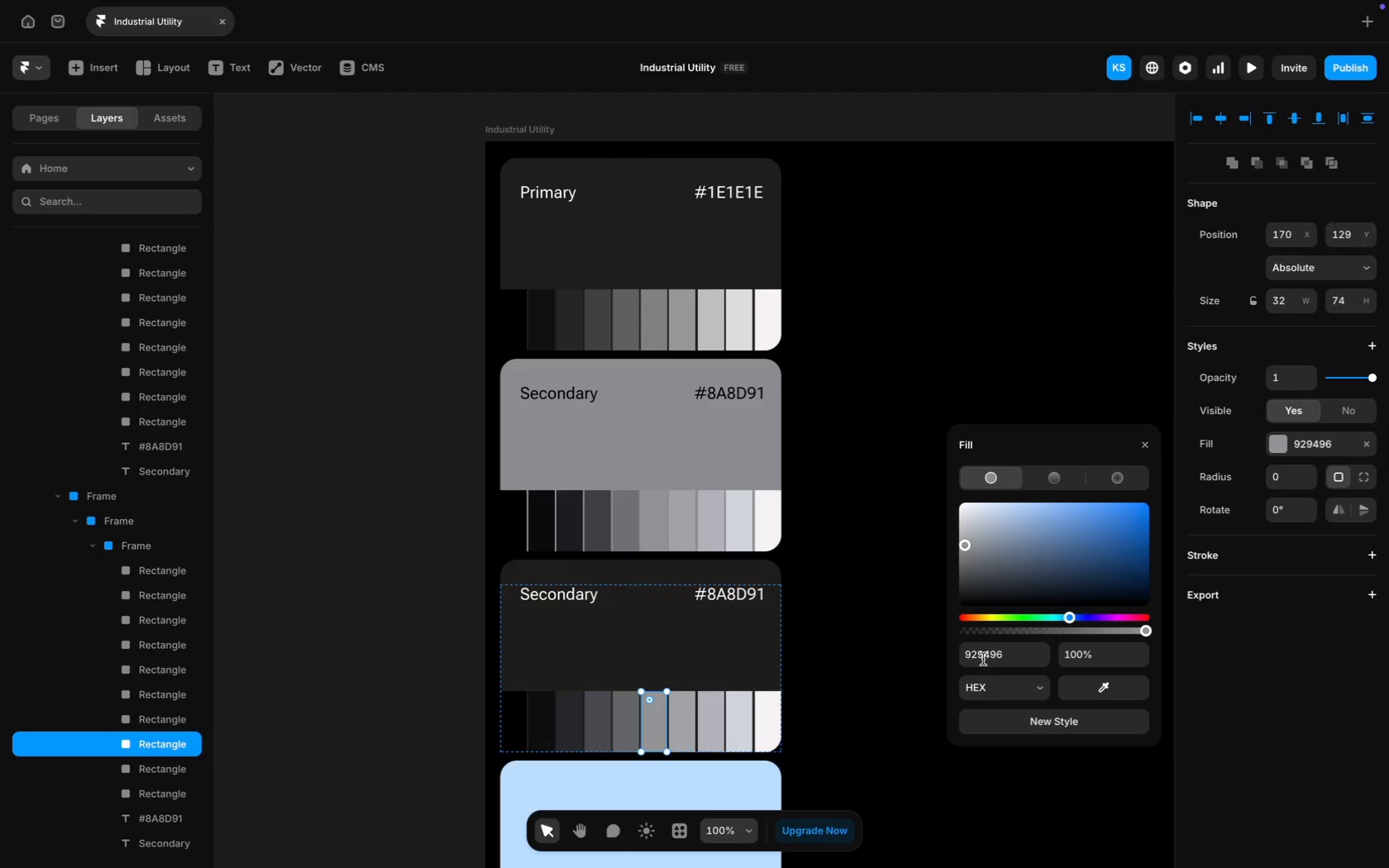 
left_click([995, 653])
 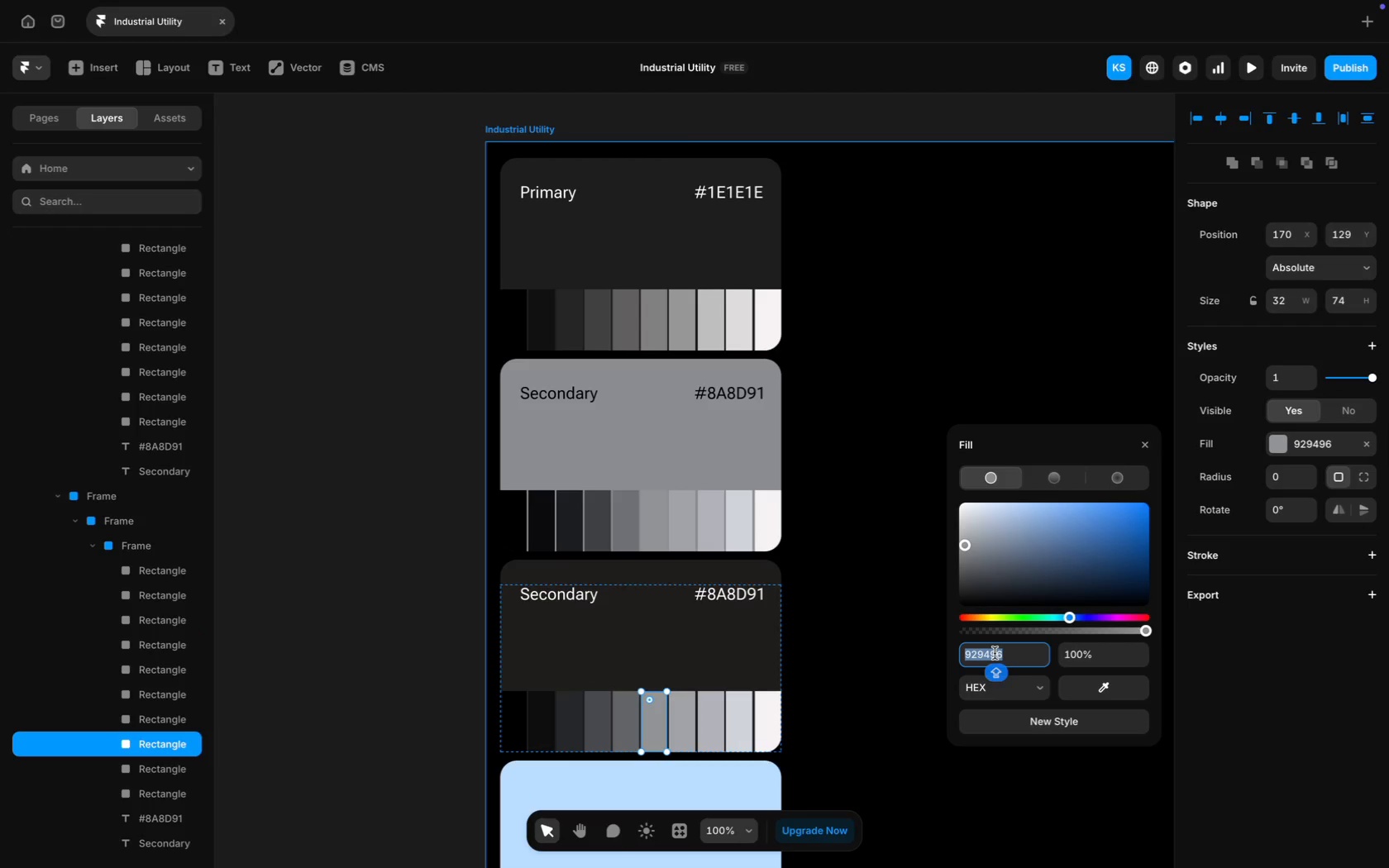 
key(Meta+V)
 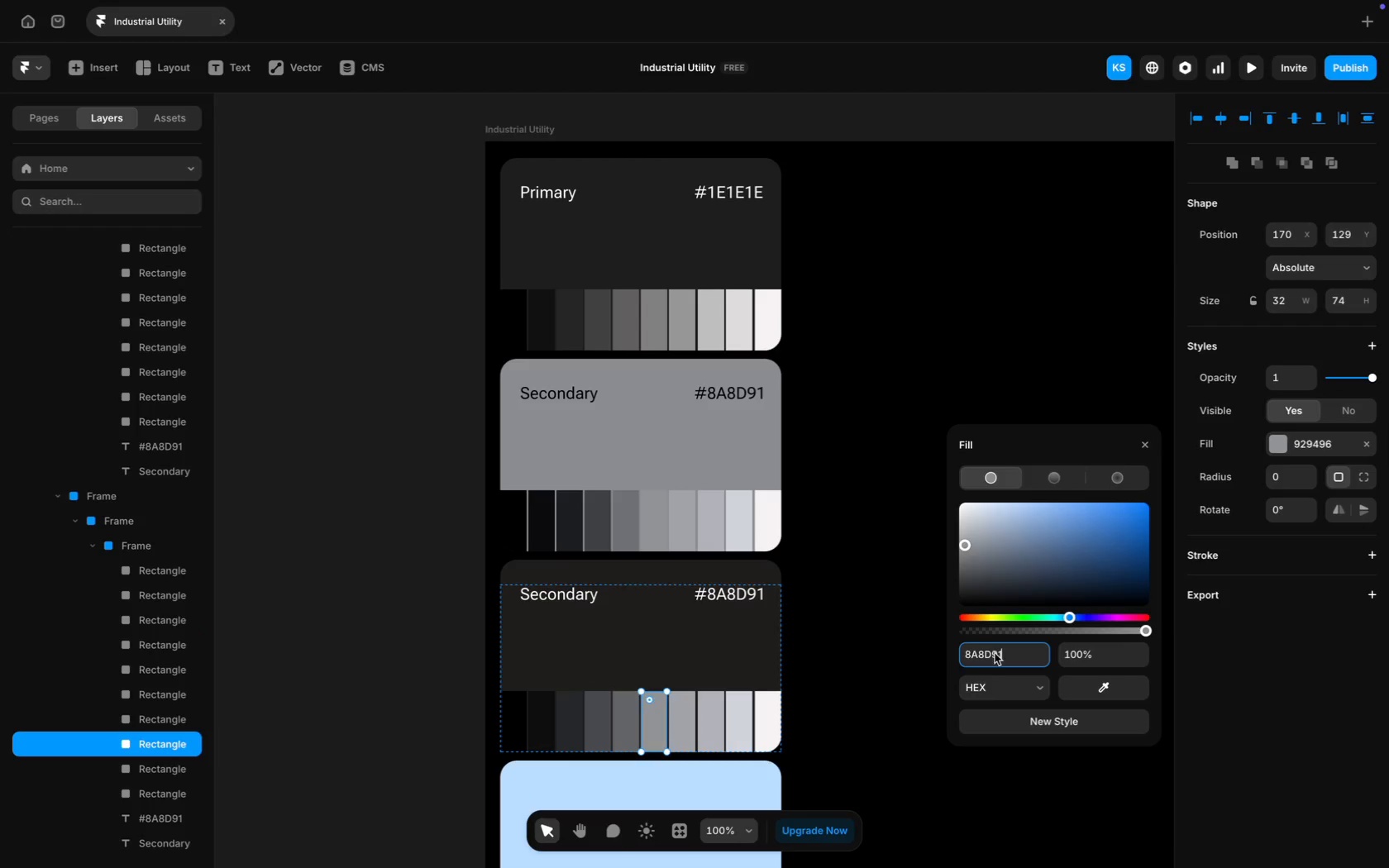 
key(Enter)
 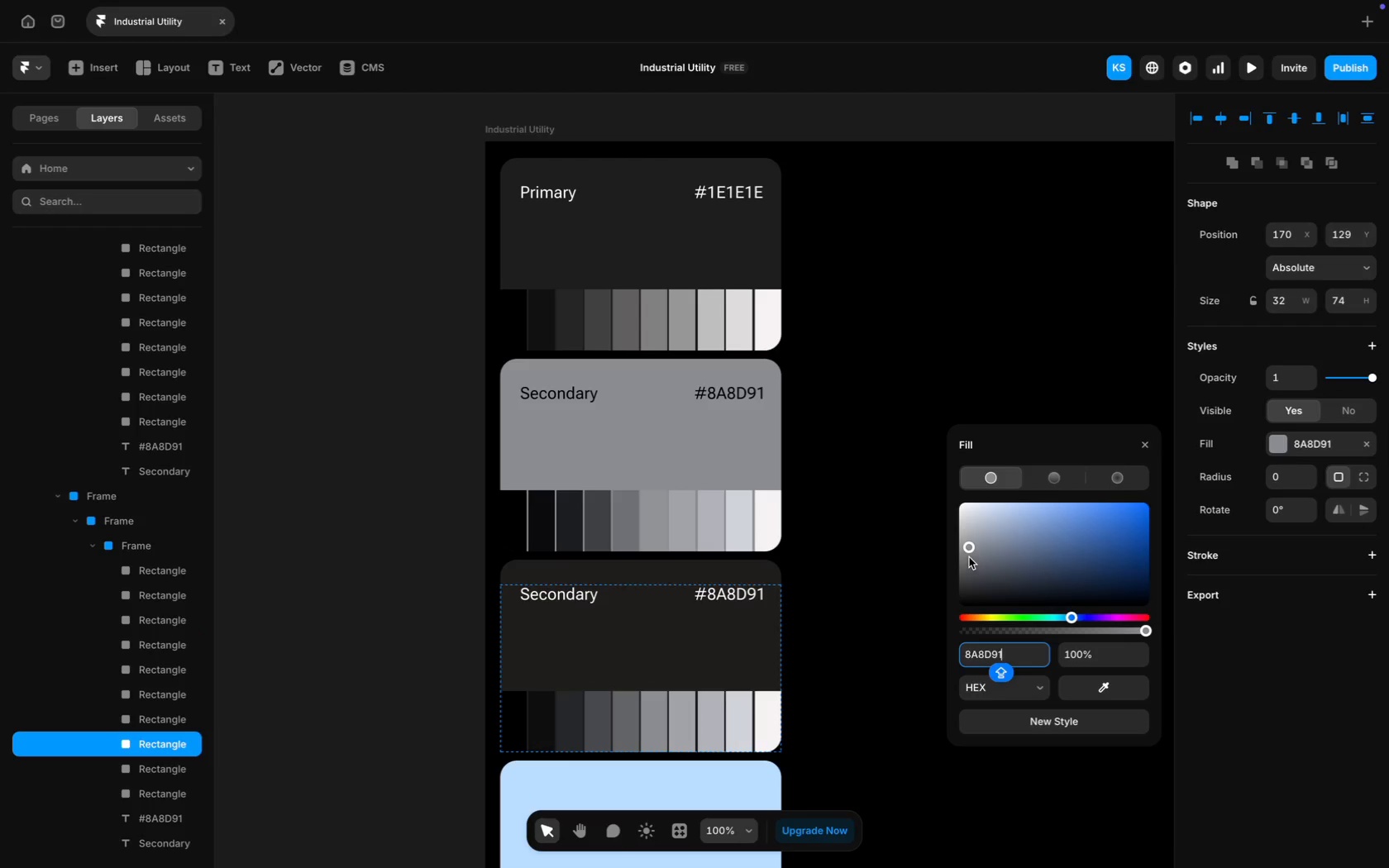 
left_click([969, 556])
 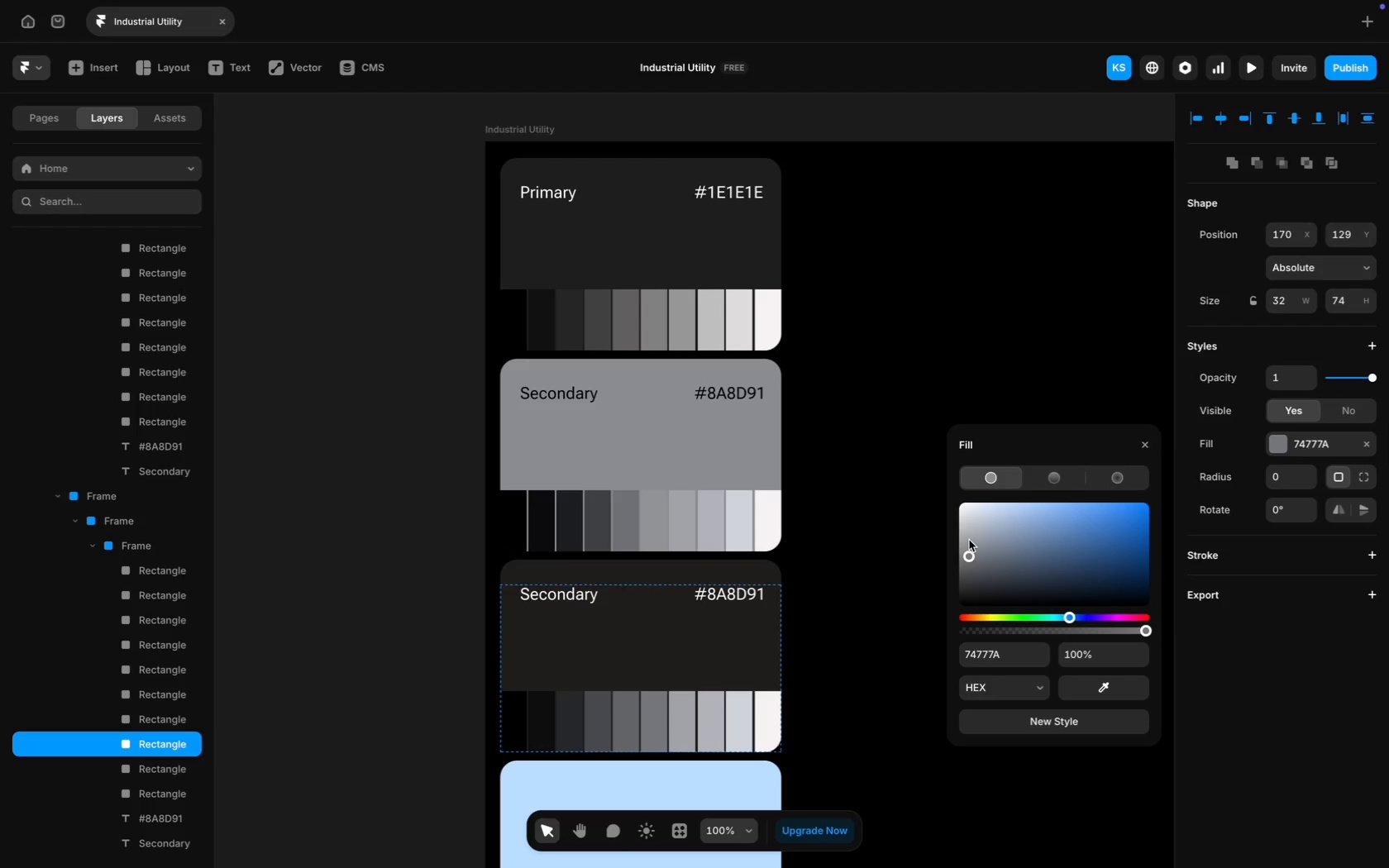 
left_click([968, 540])
 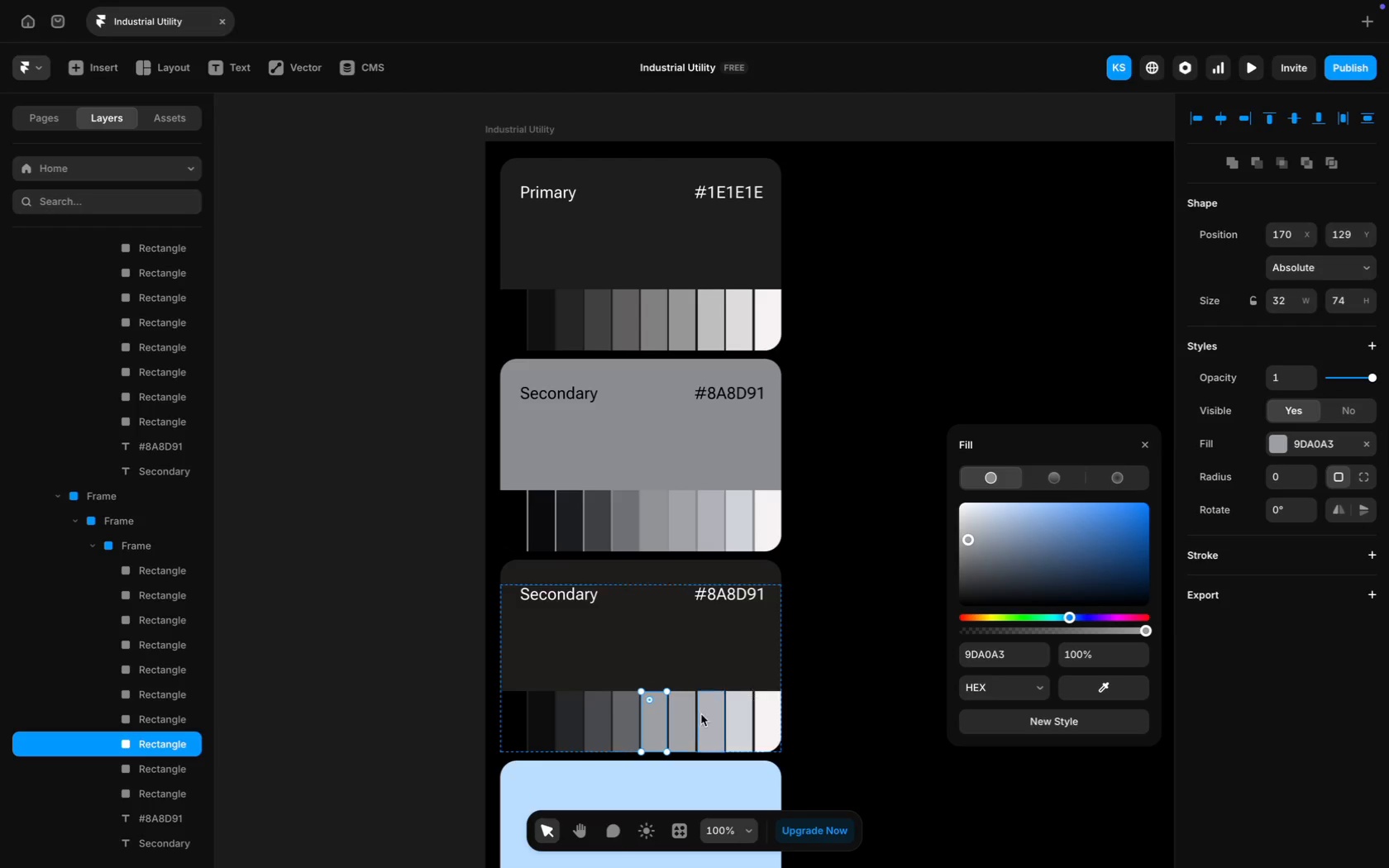 
left_click([681, 718])
 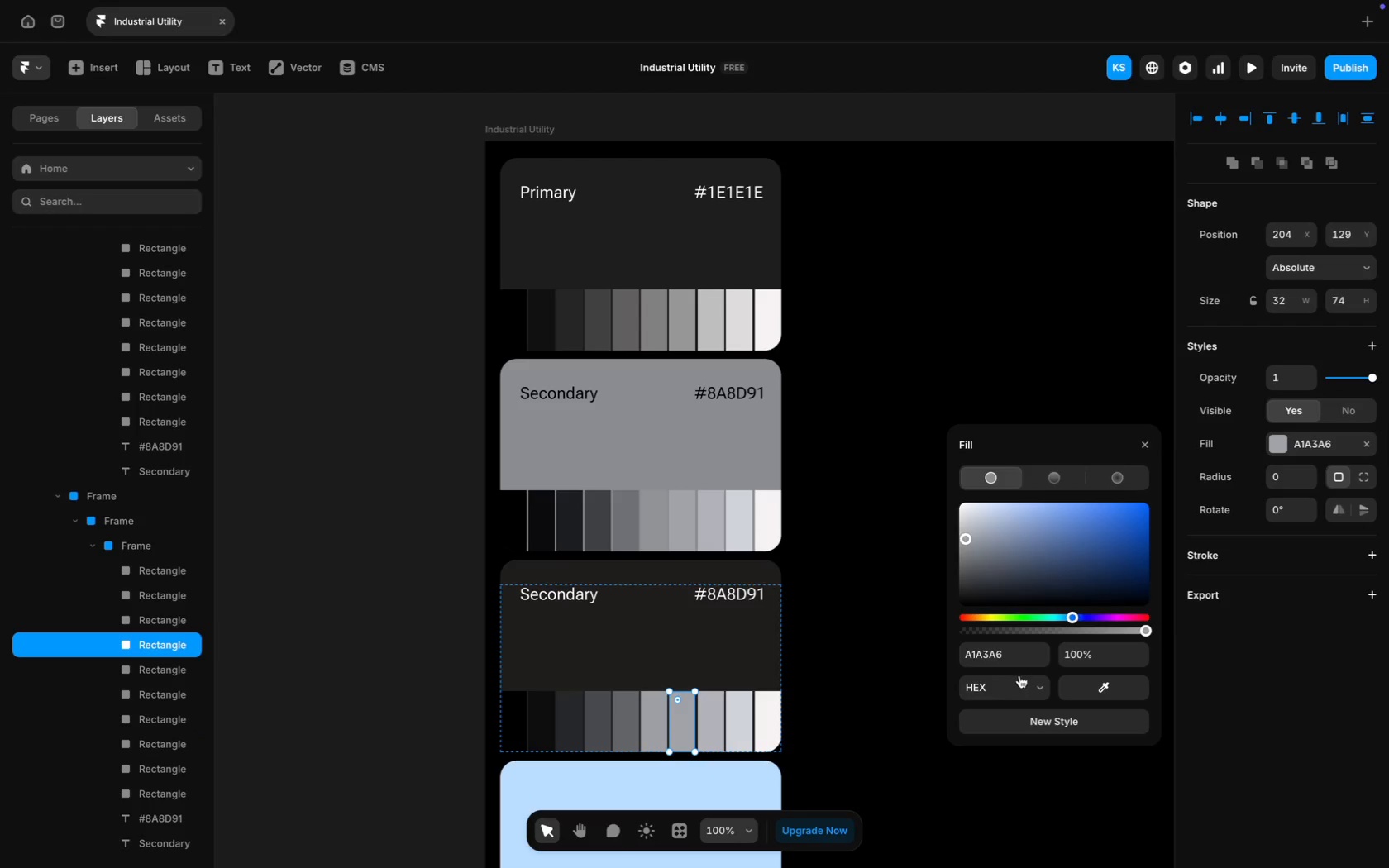 
left_click([986, 654])
 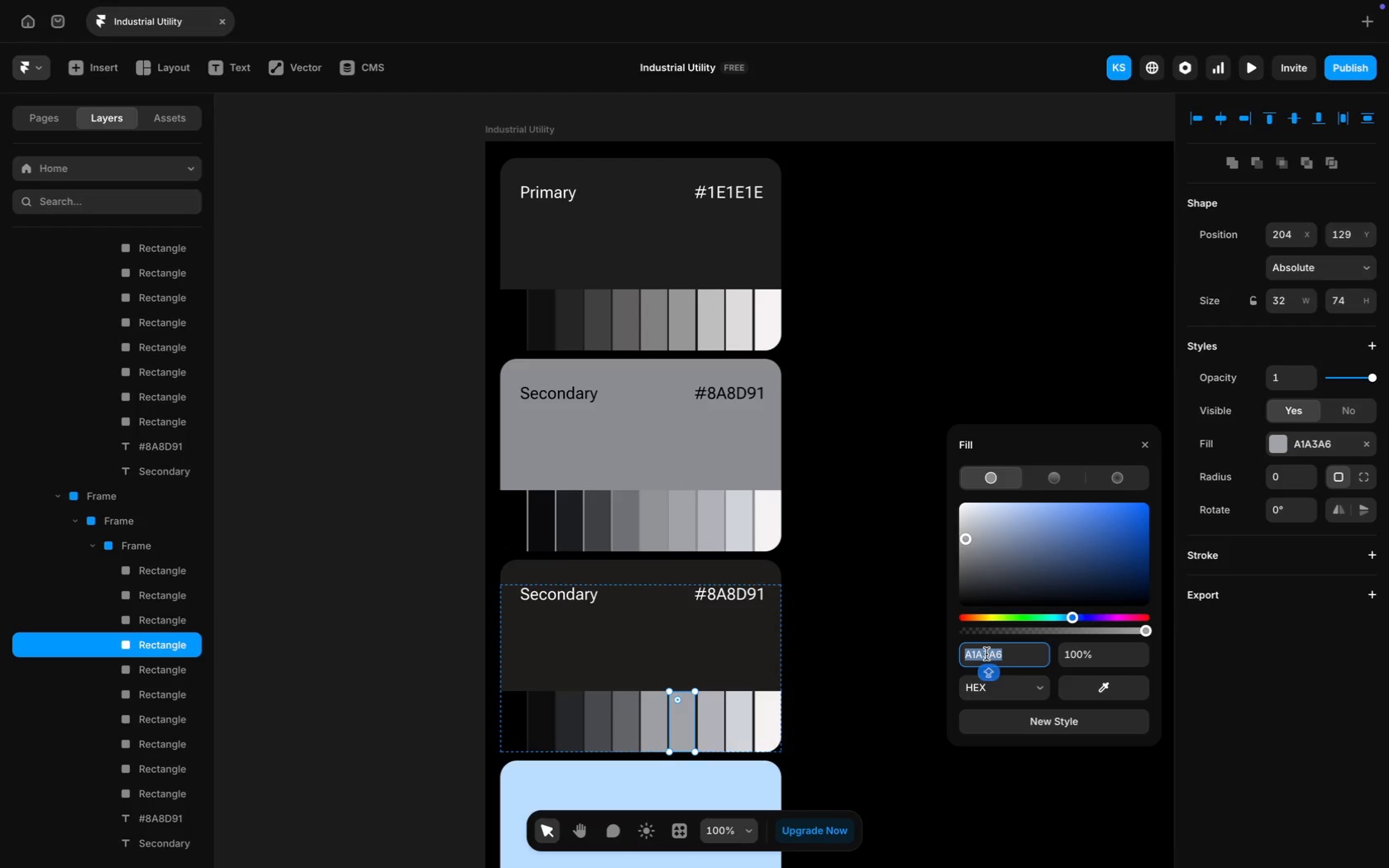 
key(Meta+V)
 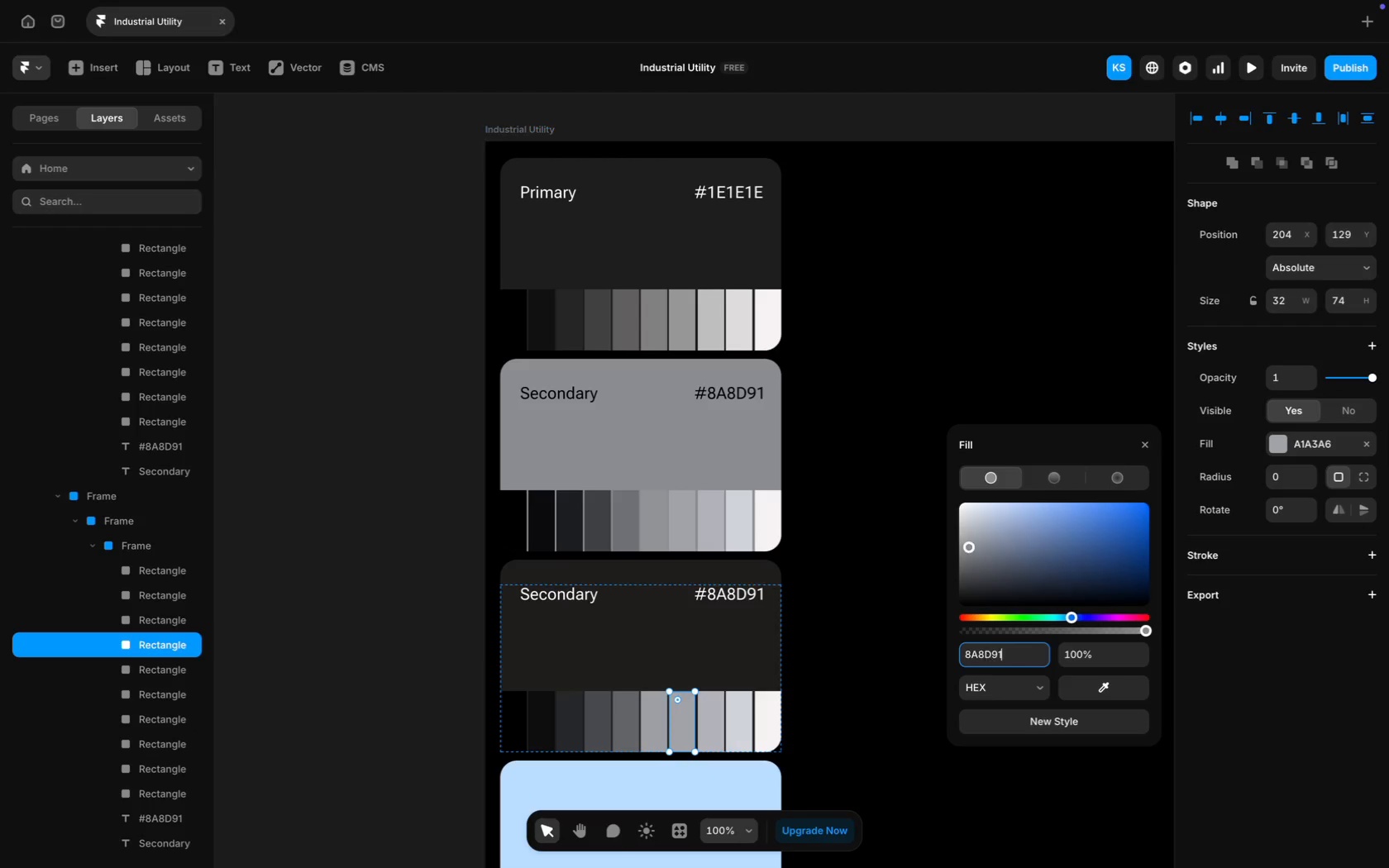 
key(Enter)
 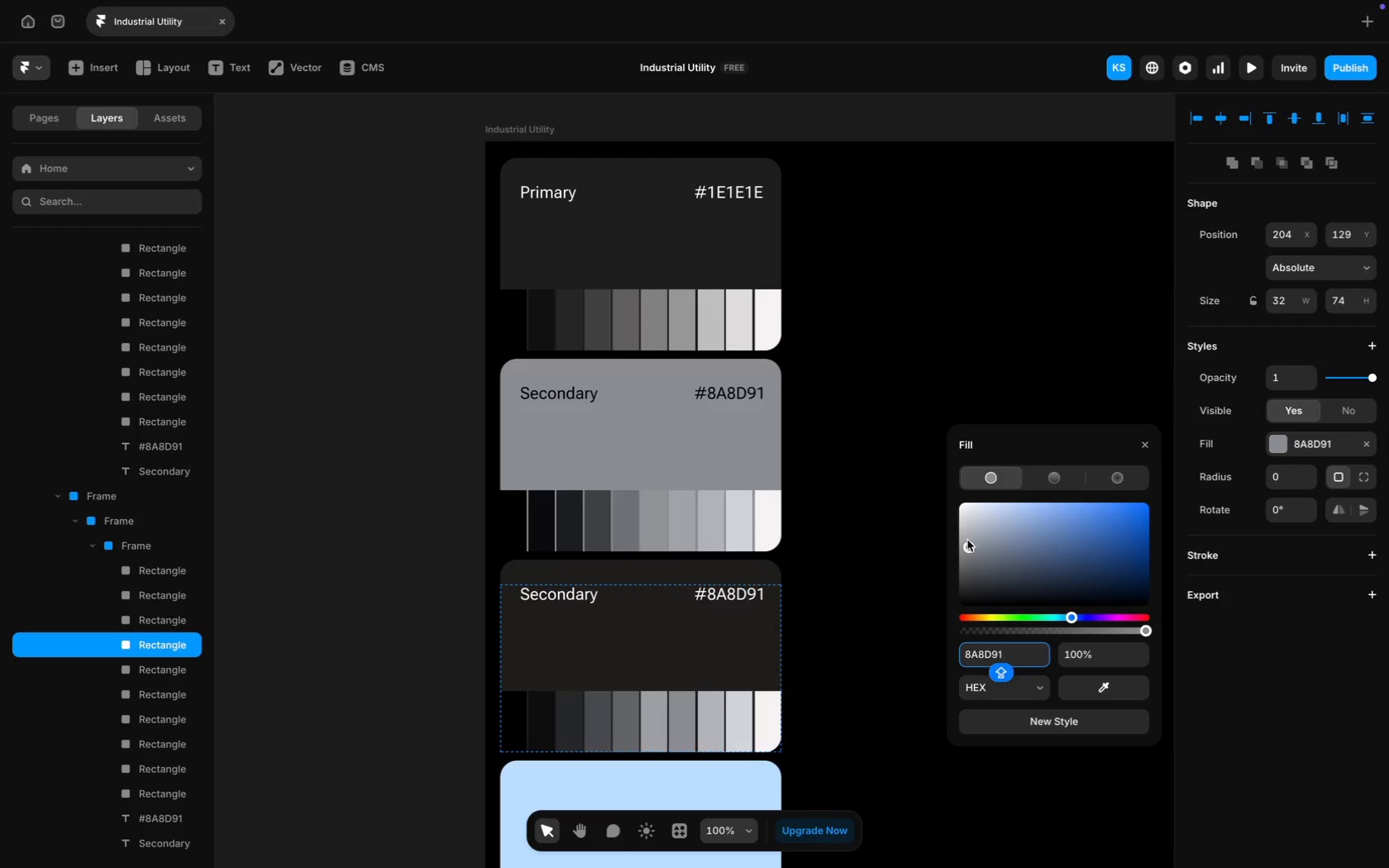 
left_click([967, 541])
 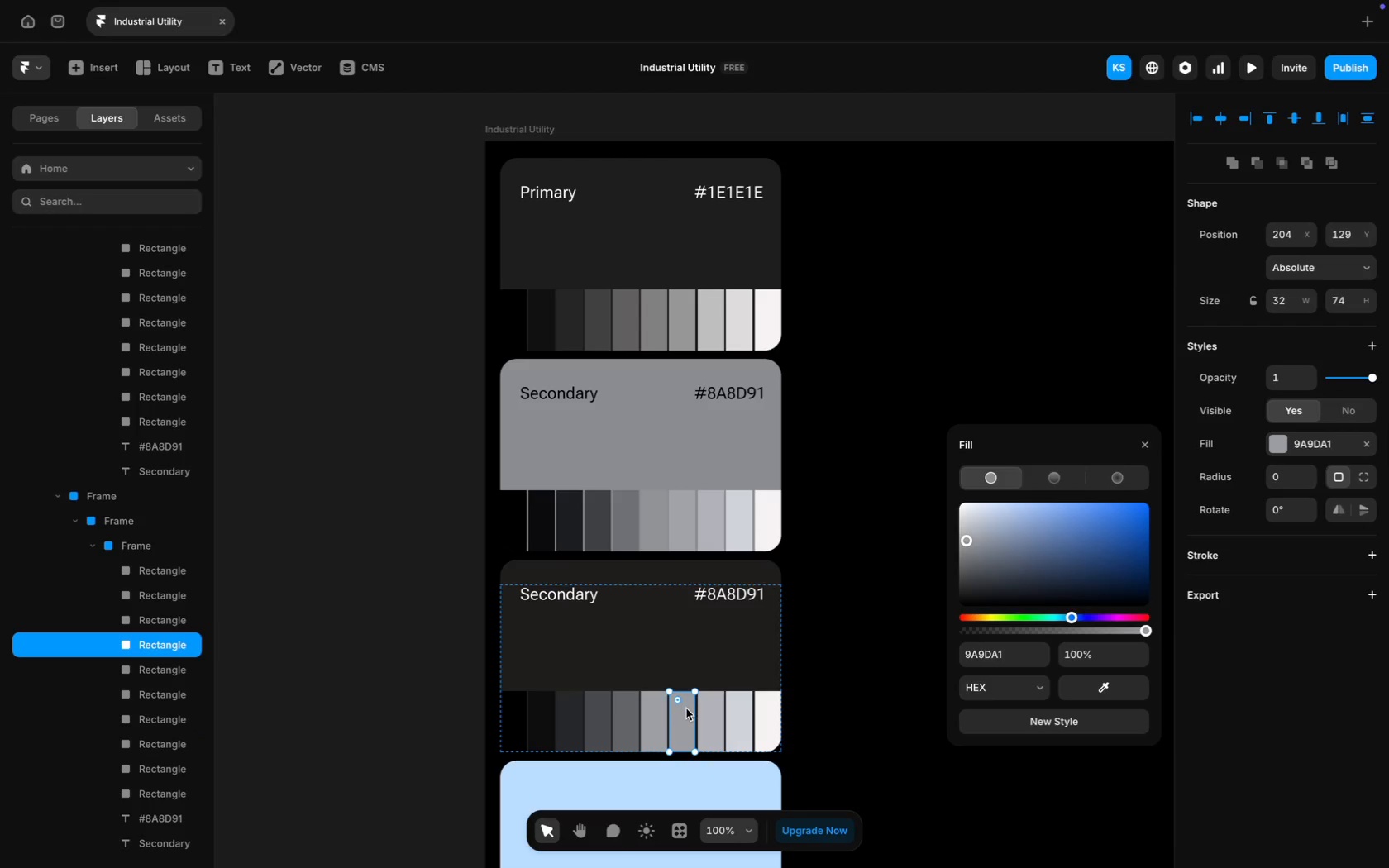 
left_click([703, 719])
 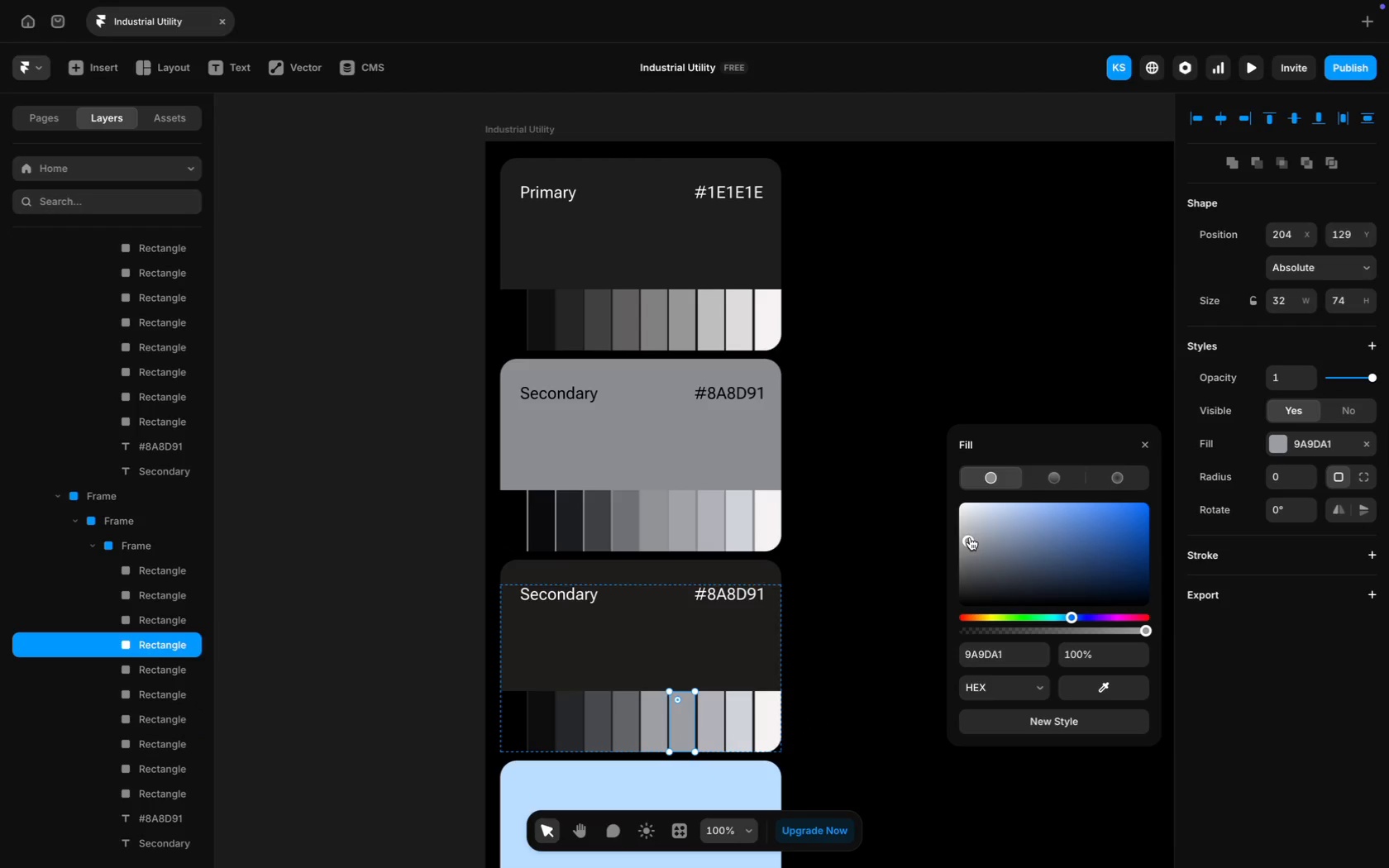 
left_click([967, 531])
 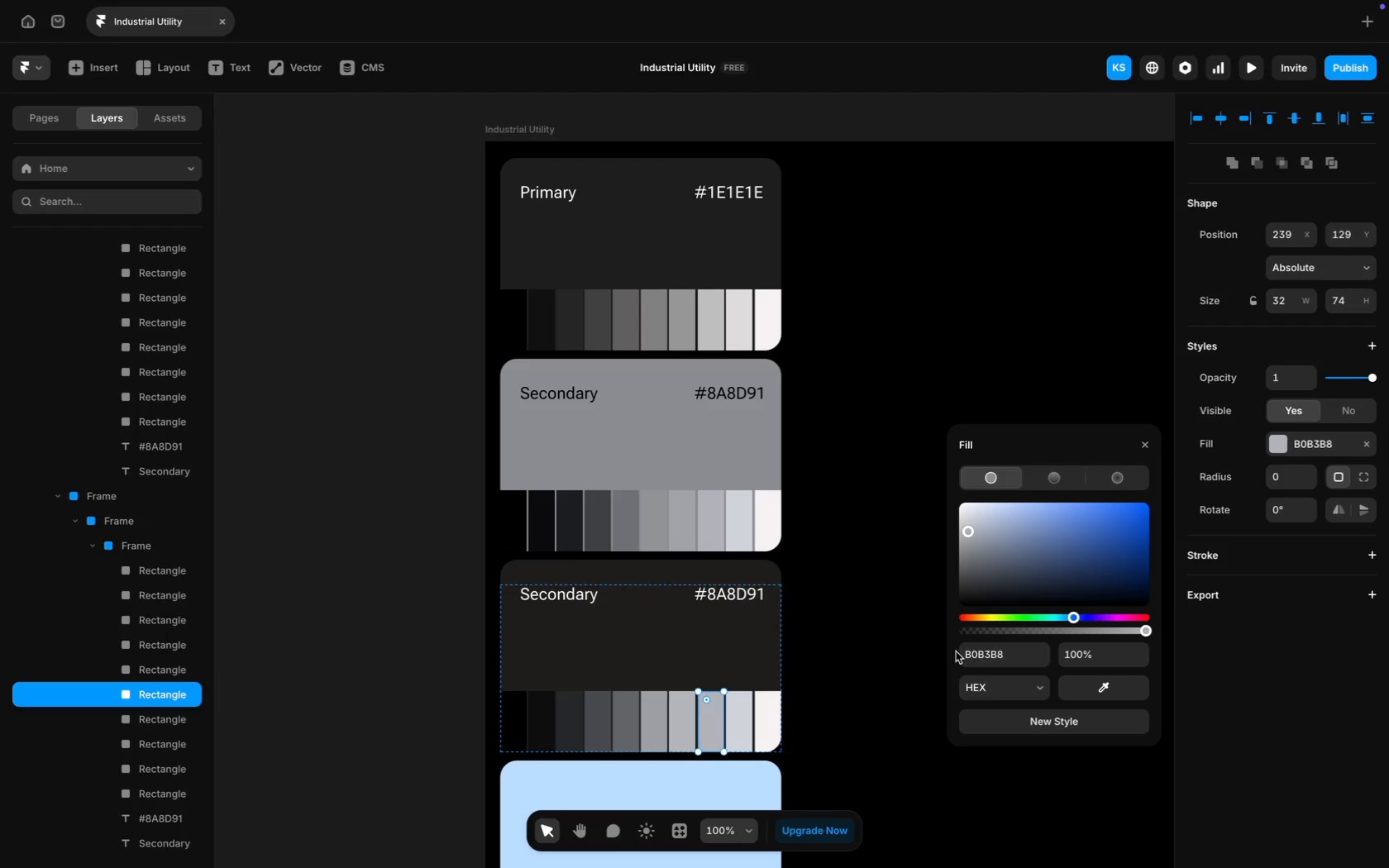 
key(Meta+V)
 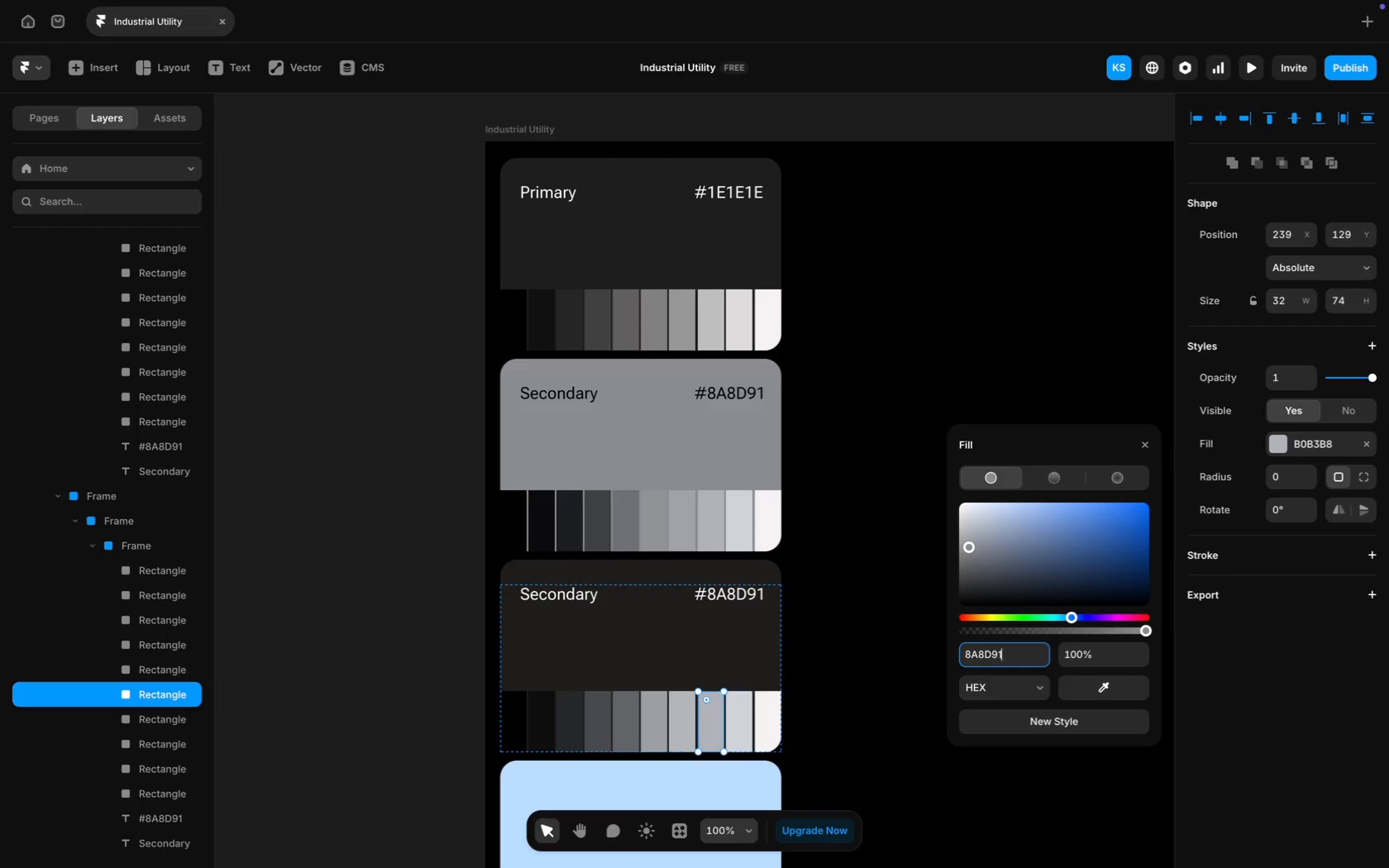 
key(Enter)
 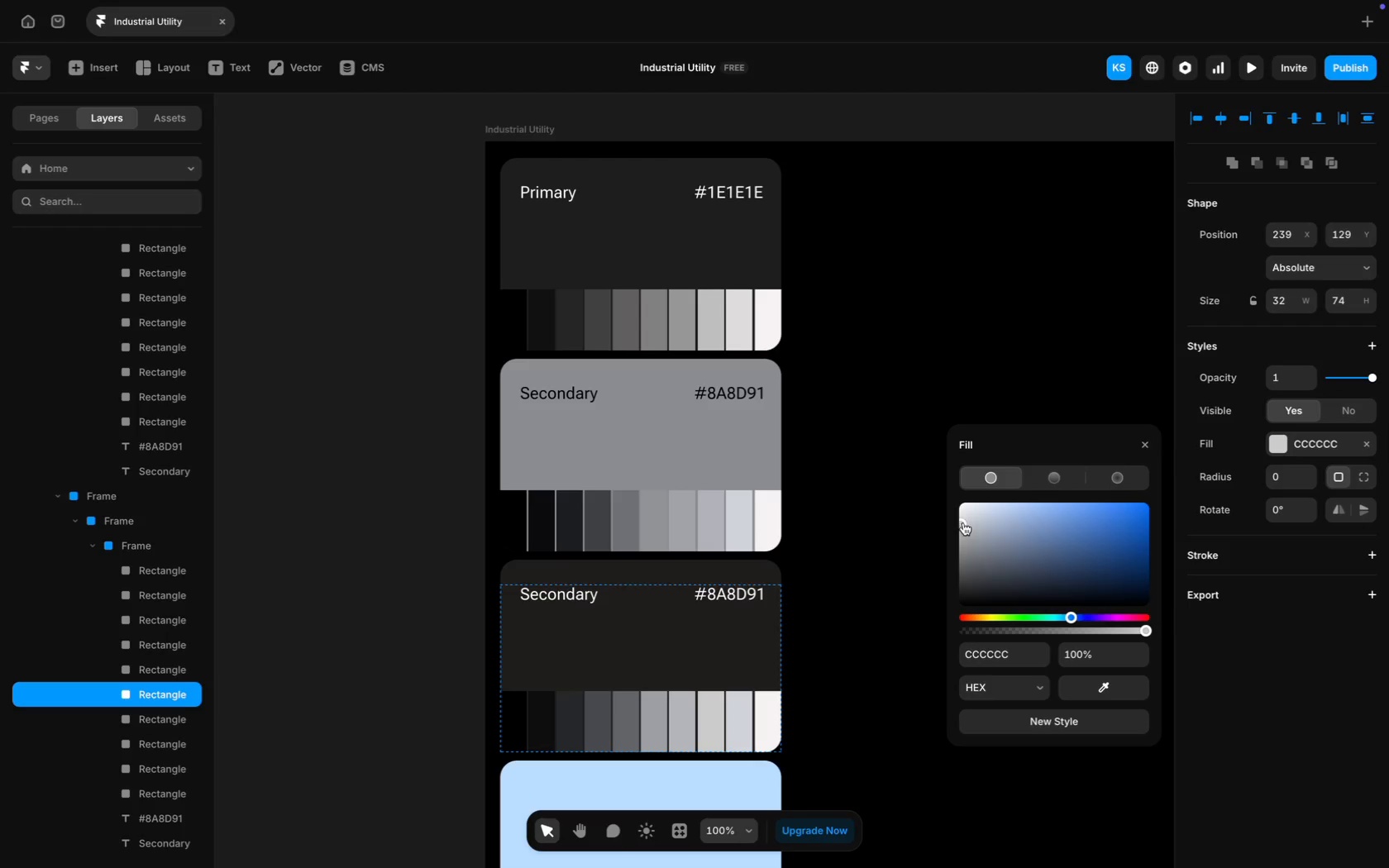 
wait(6.52)
 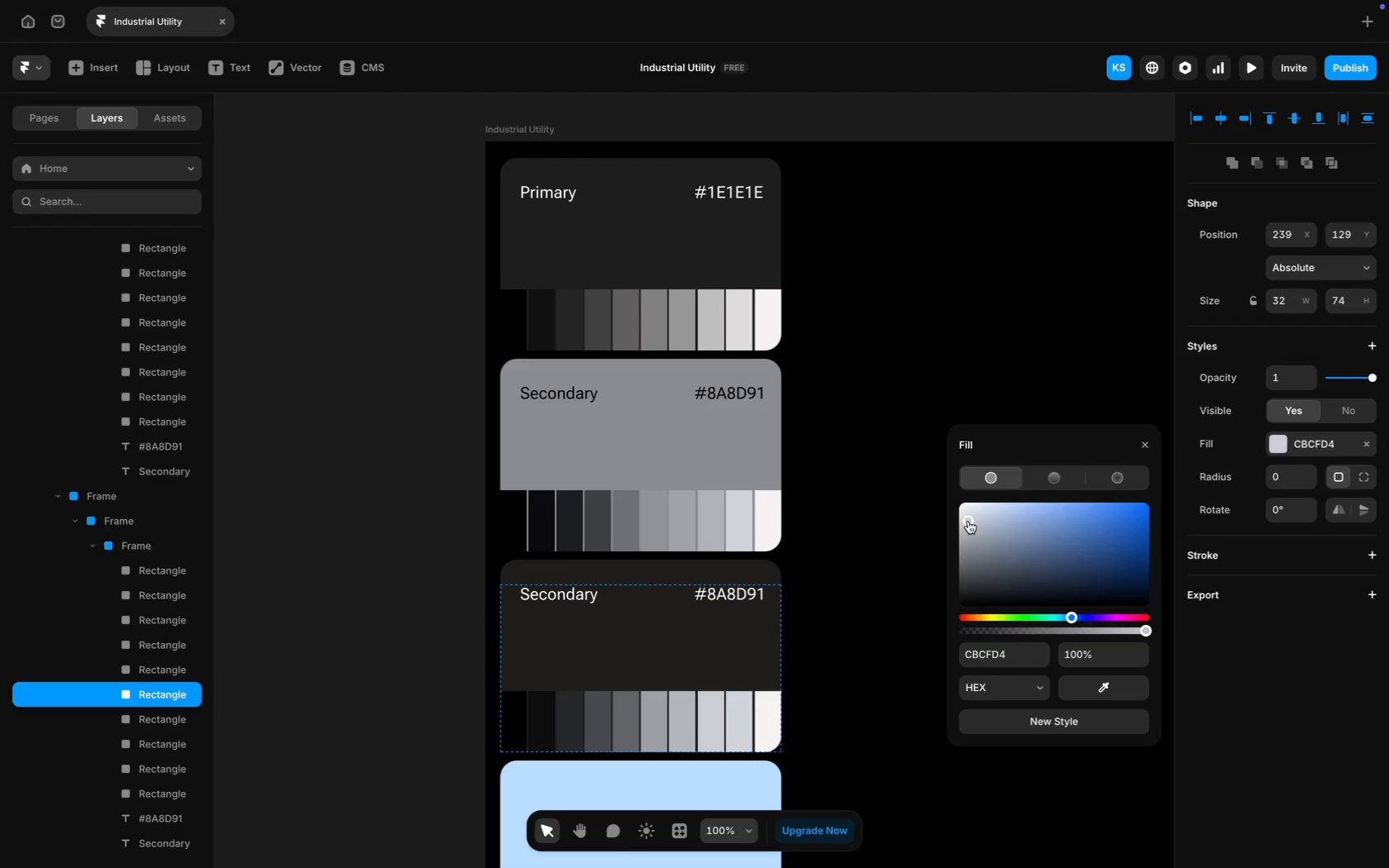 
left_click([977, 503])
 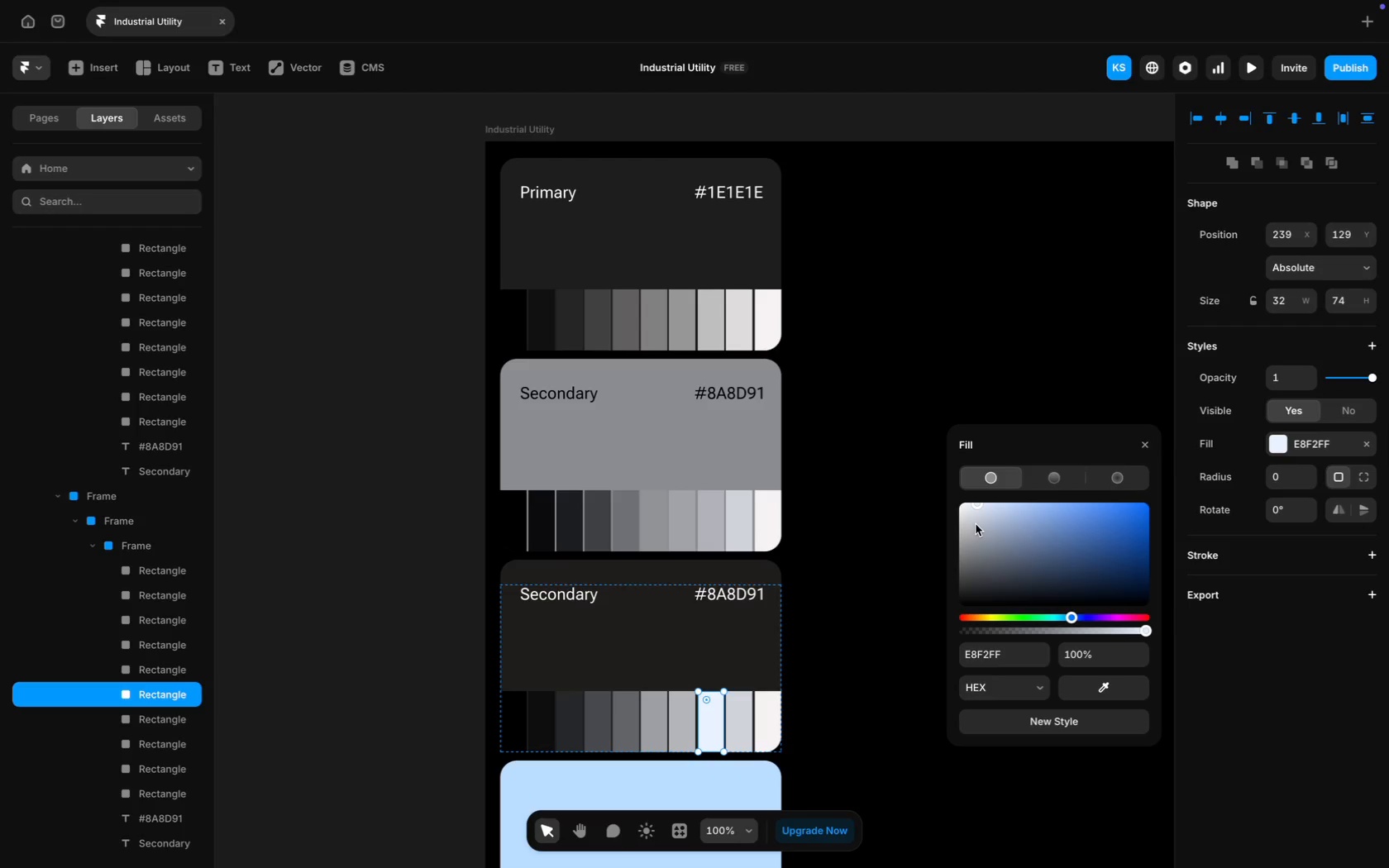 
left_click([964, 517])
 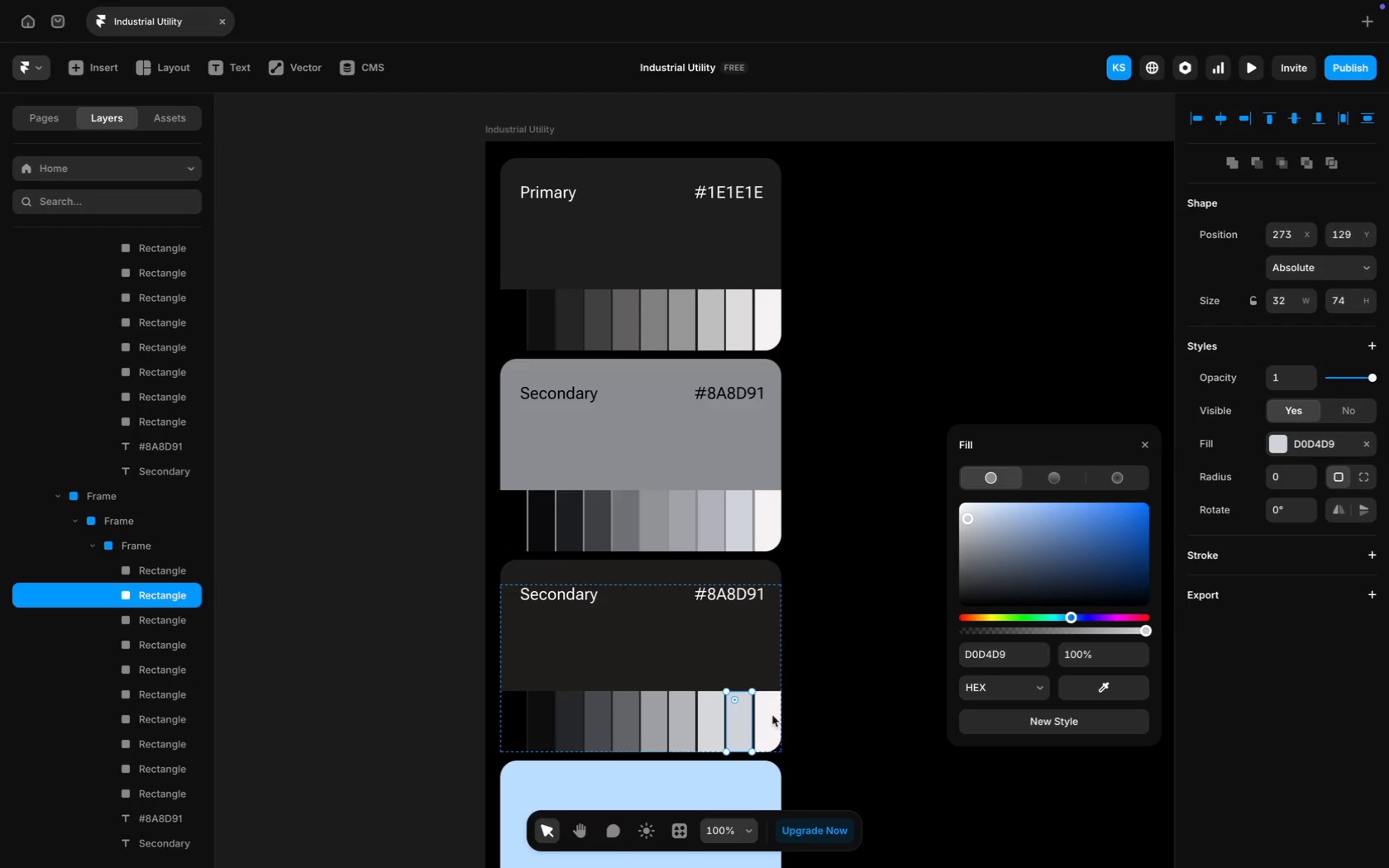 
left_click([999, 654])
 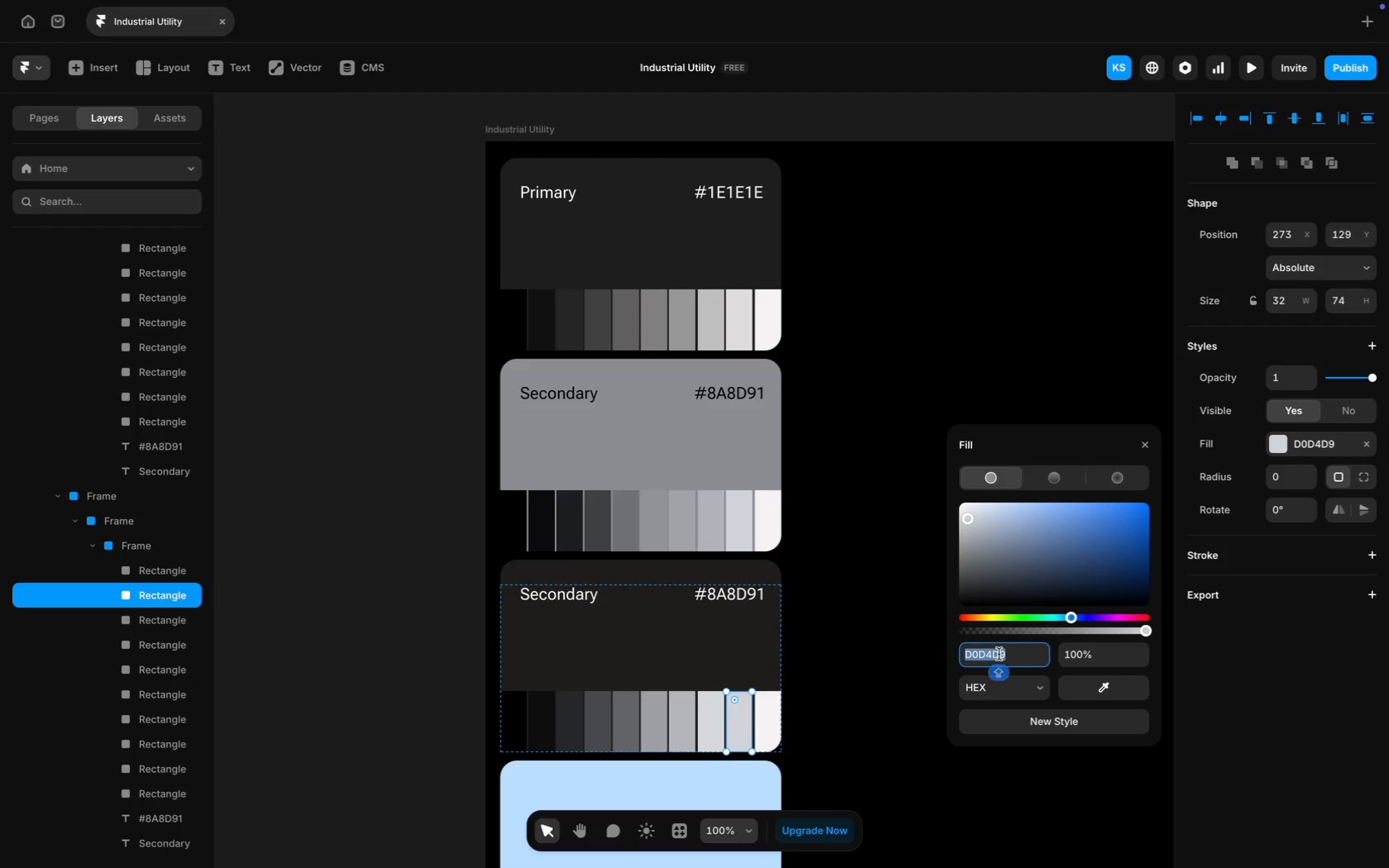 
key(Meta+V)
 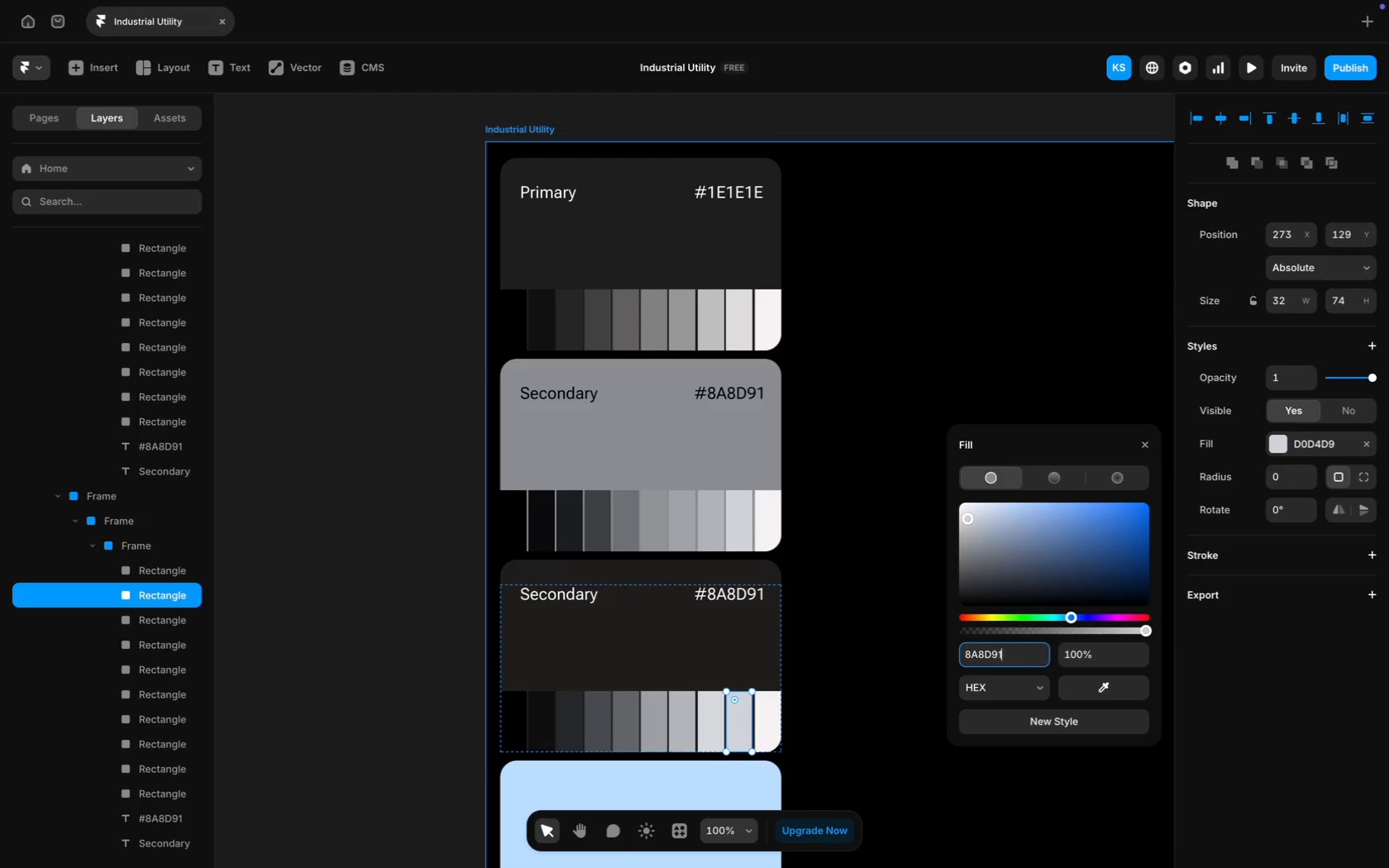 
key(Enter)
 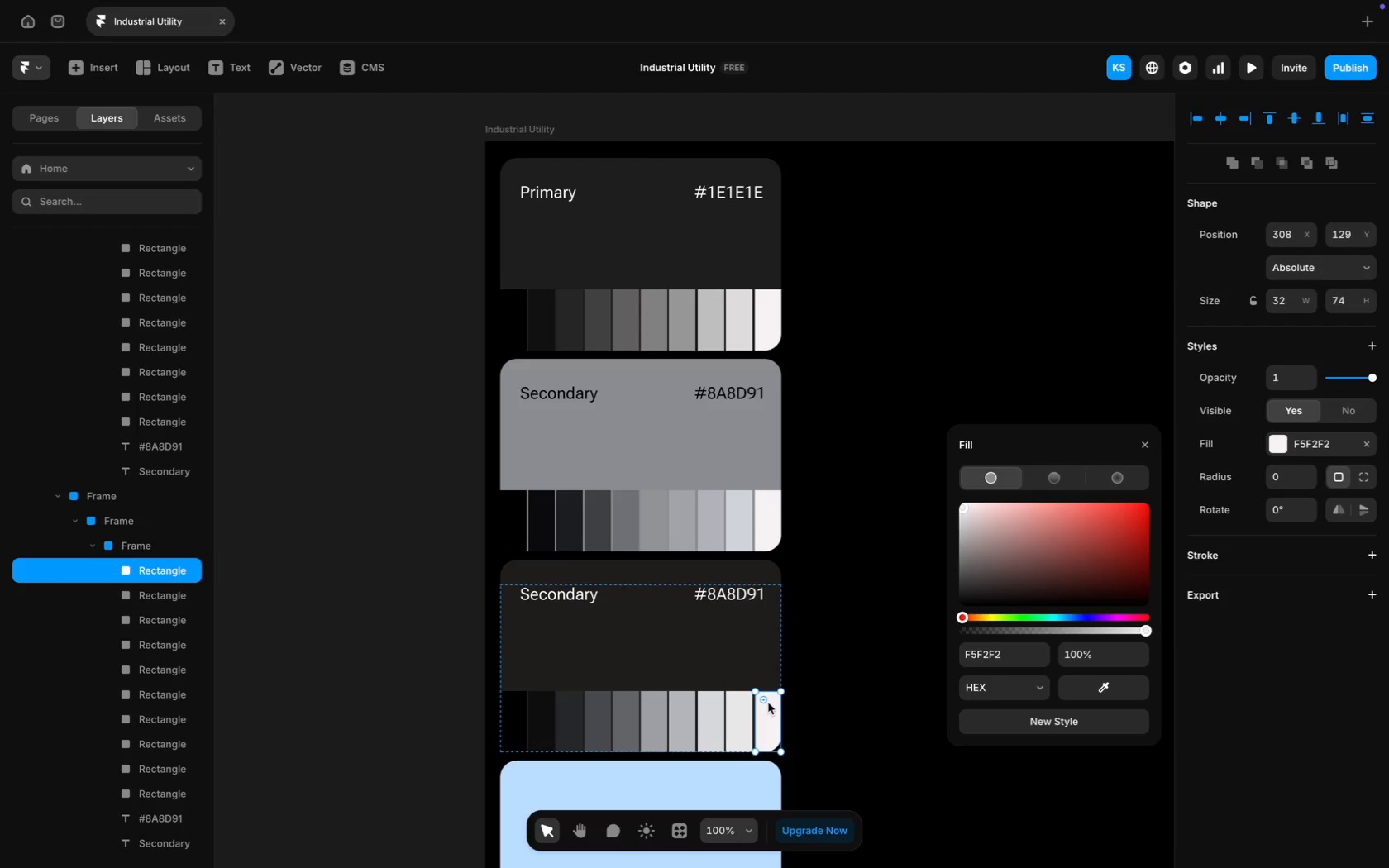 
wait(5.27)
 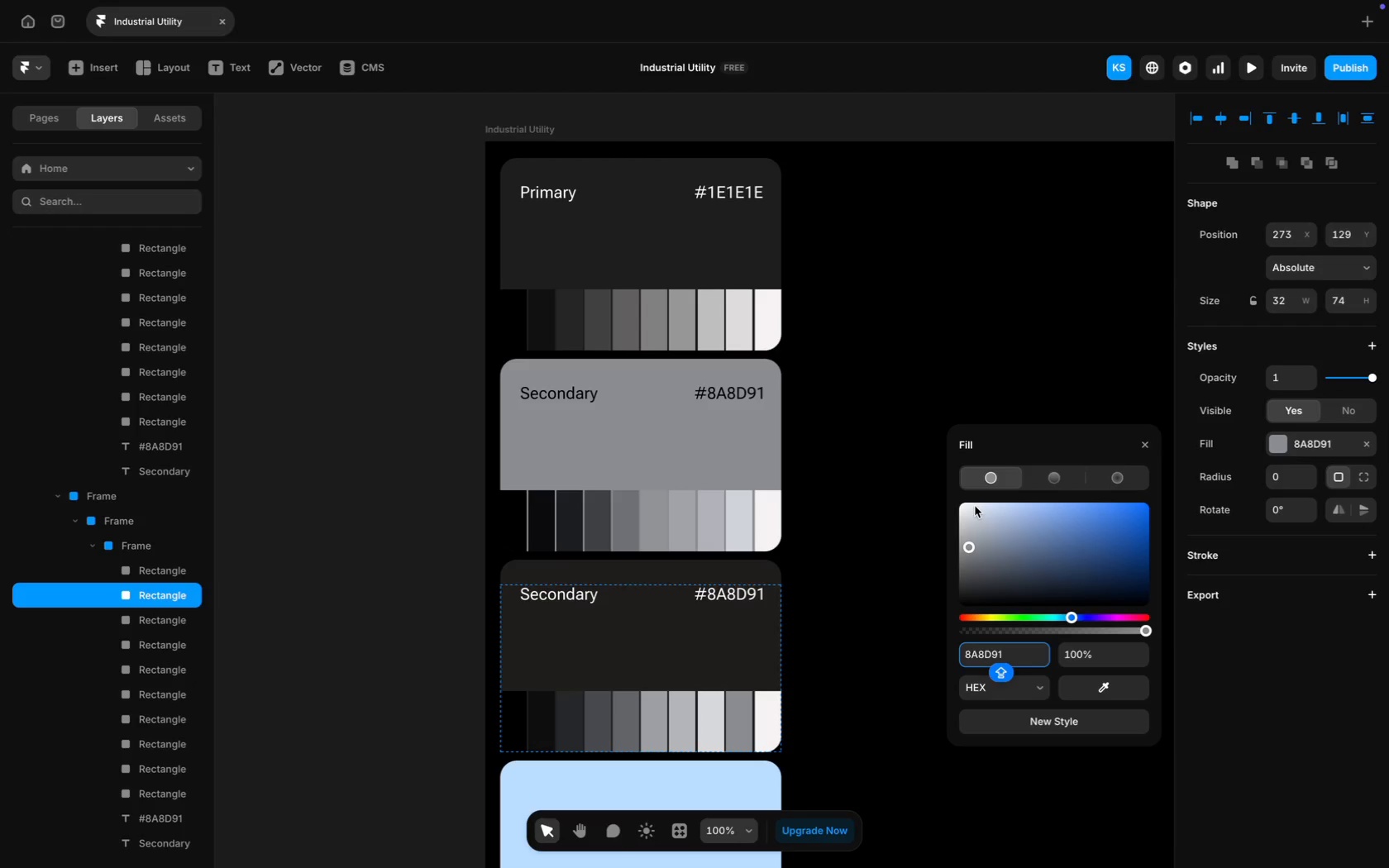 
key(Meta+CommandLeft)
 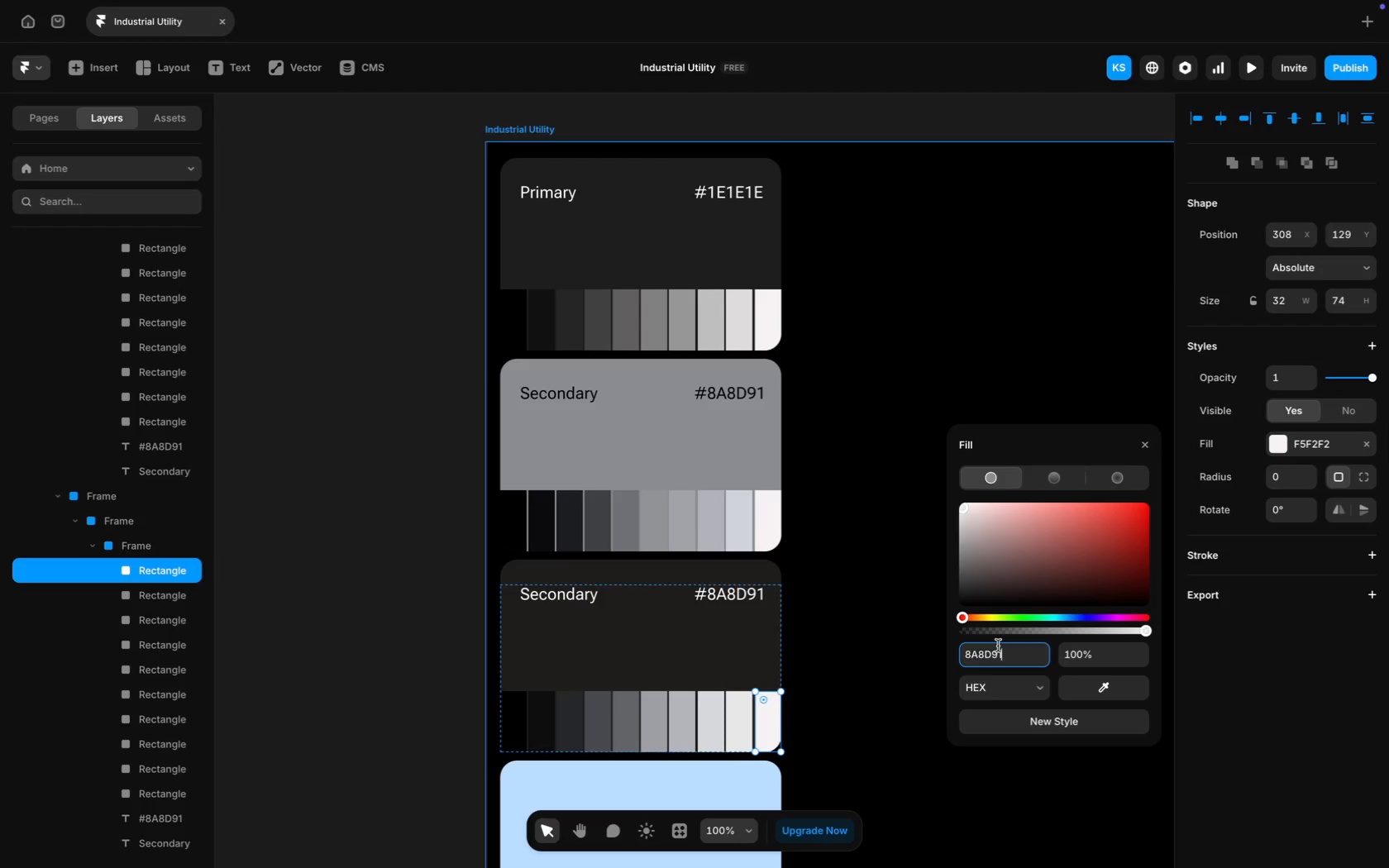 
key(Meta+V)
 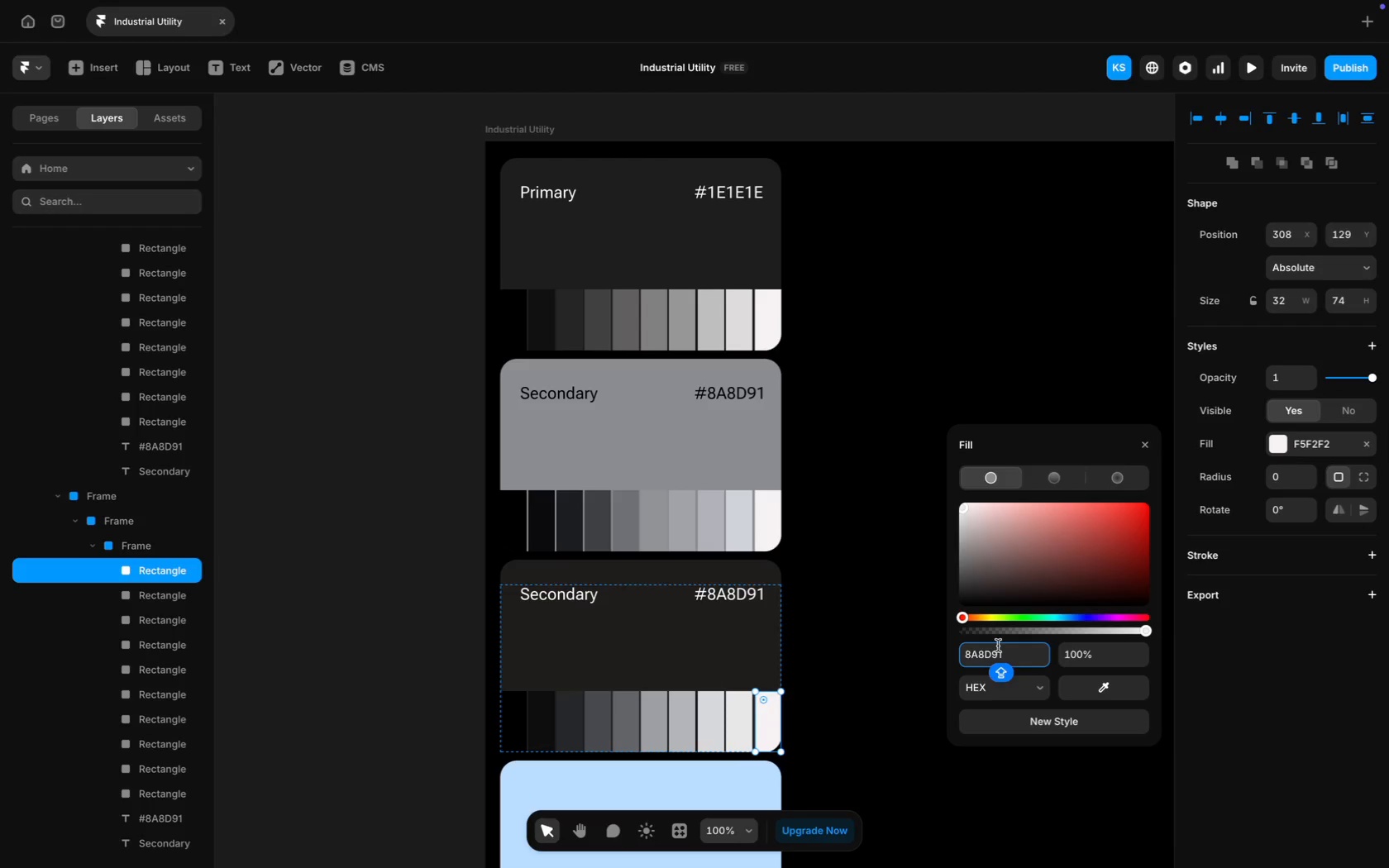 
key(Enter)
 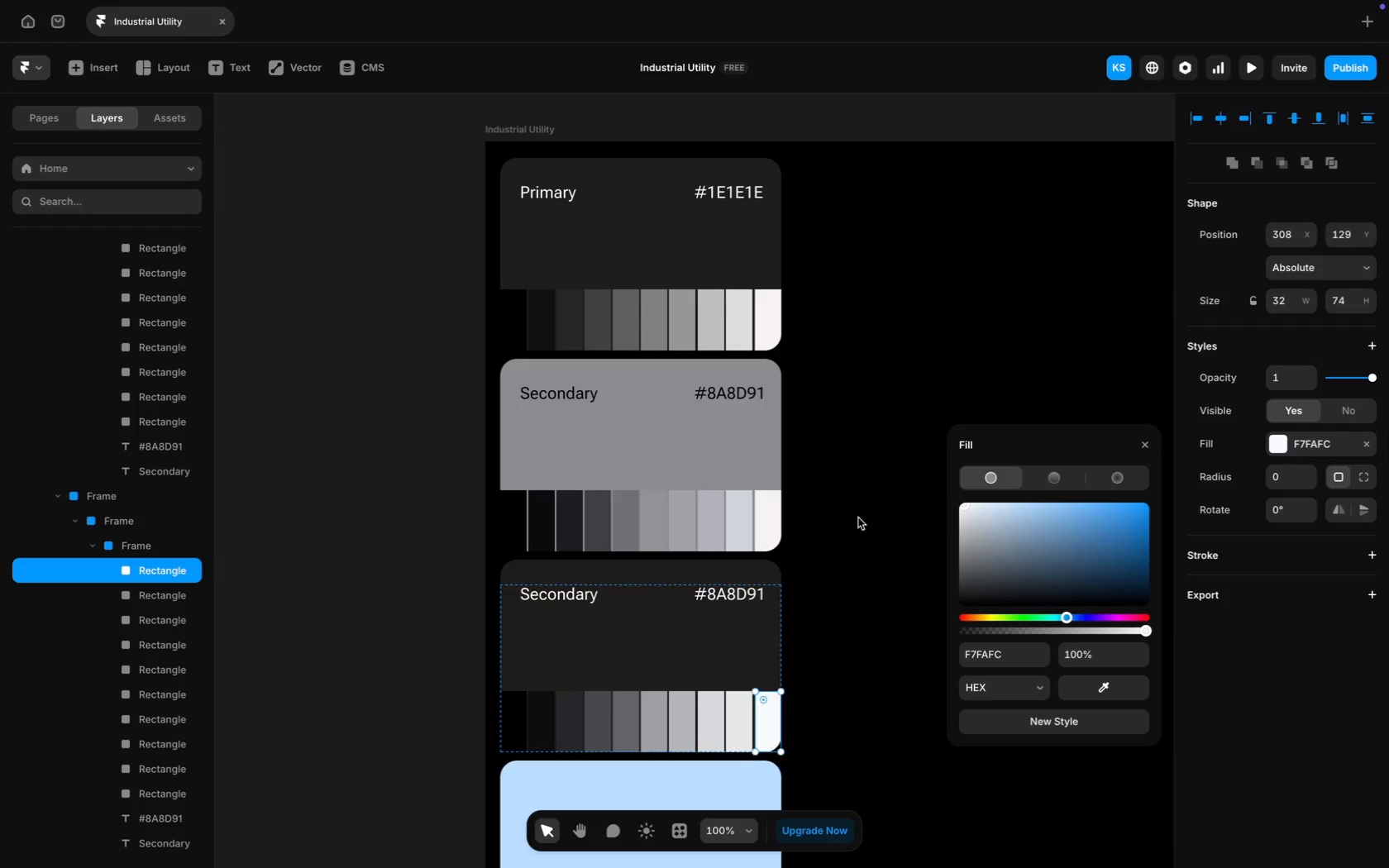 
left_click([712, 587])
 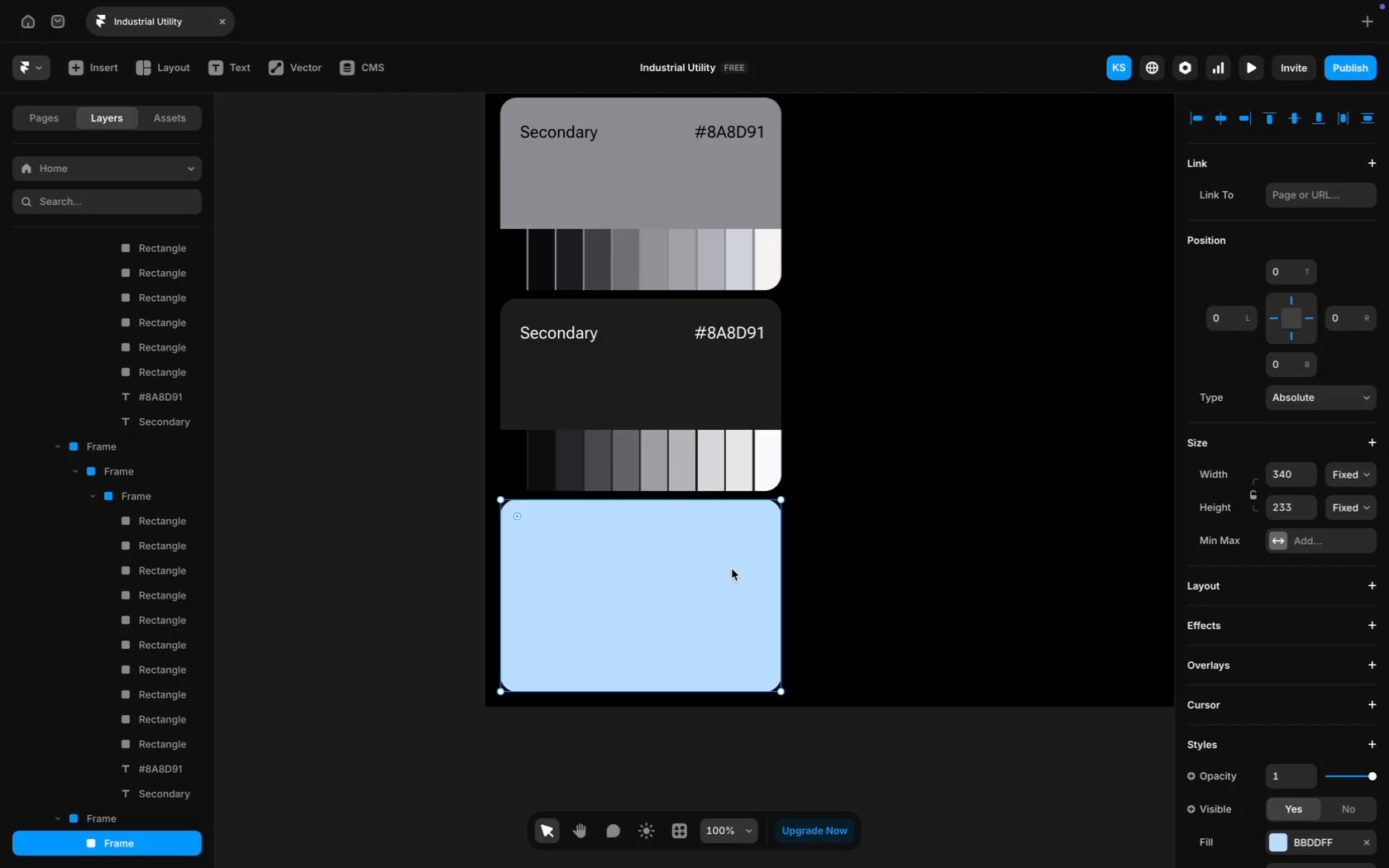 
scroll: coordinate [1346, 756], scroll_direction: down, amount: 69.0
 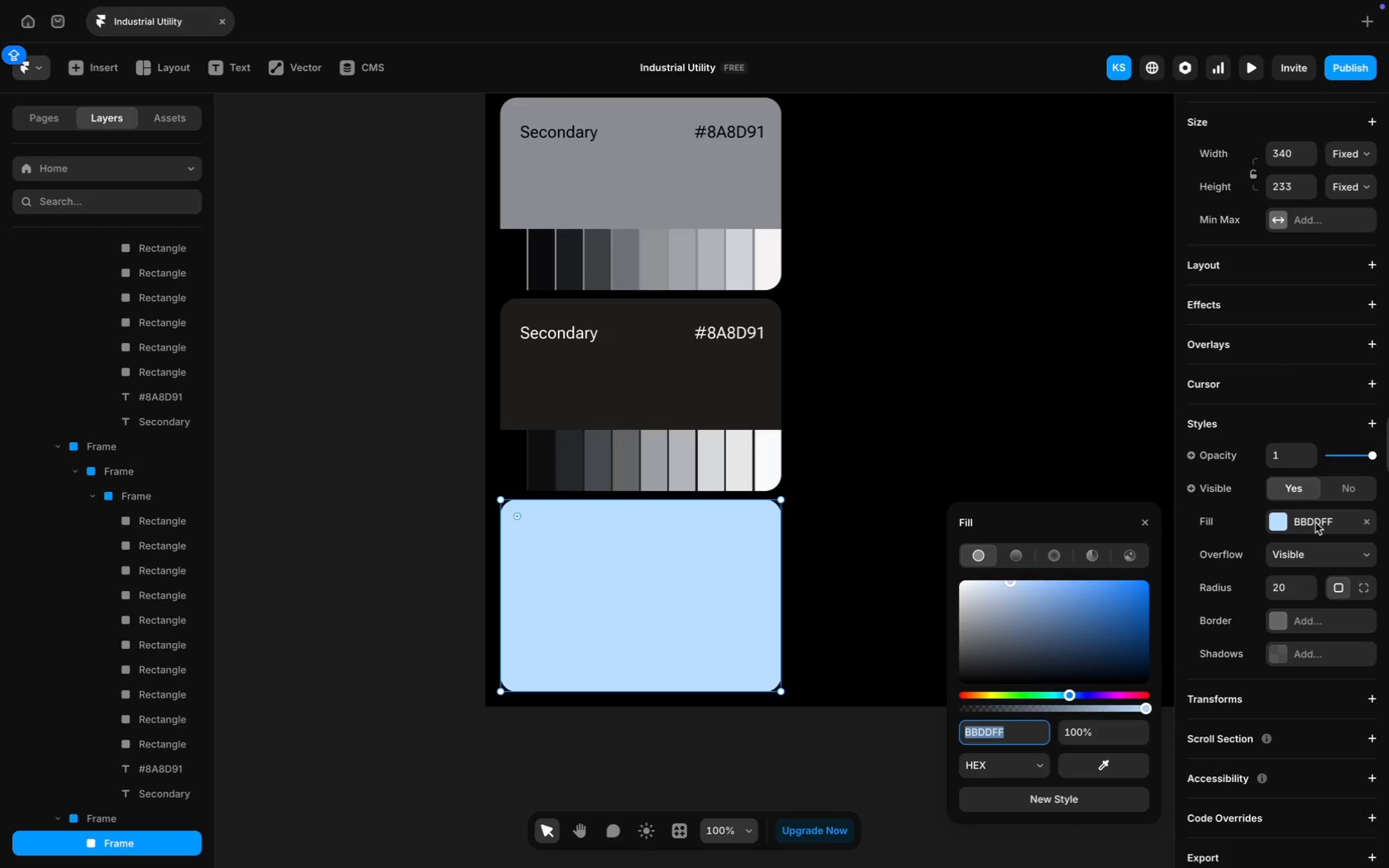 
type(797676)
 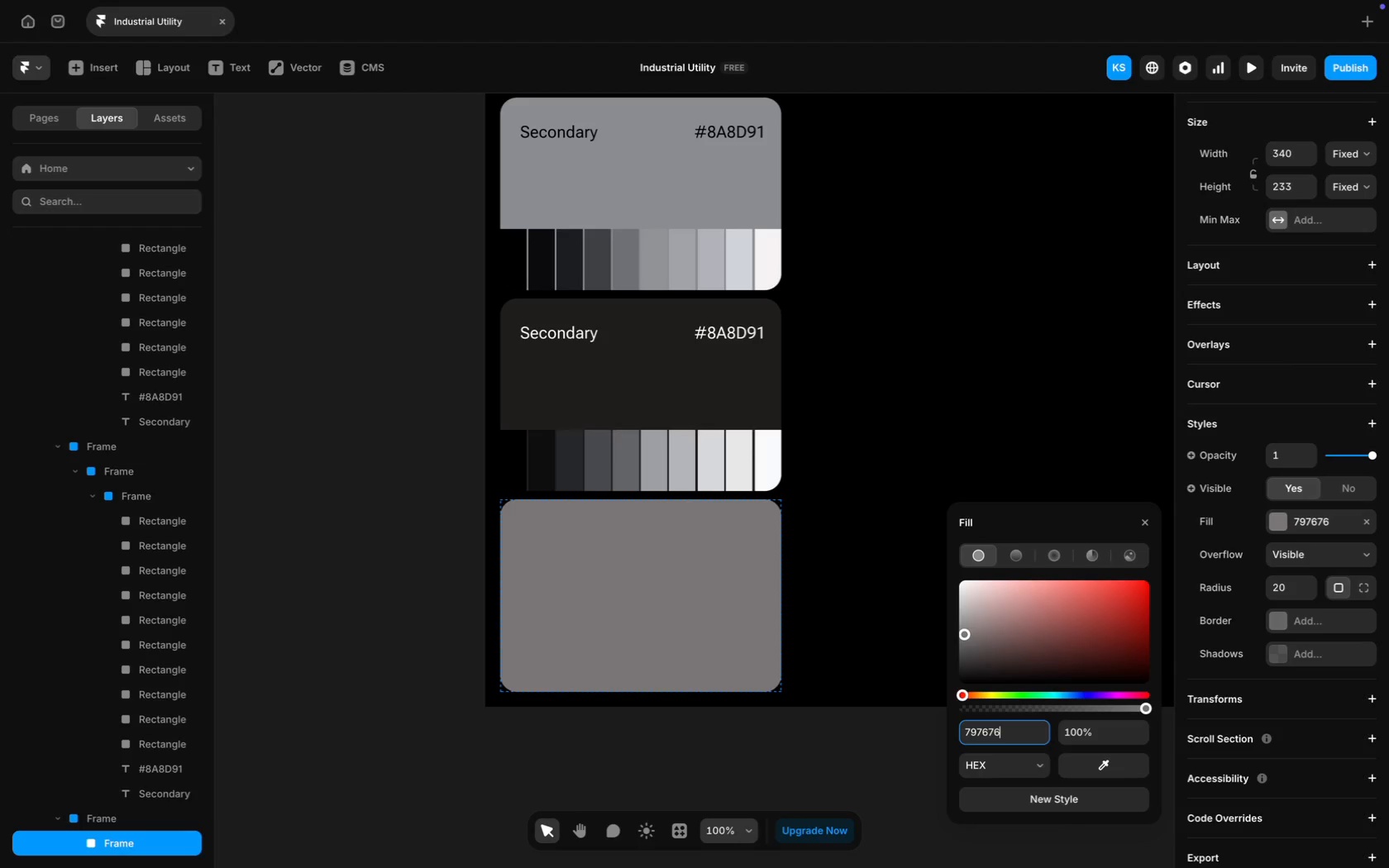 
key(Enter)
 